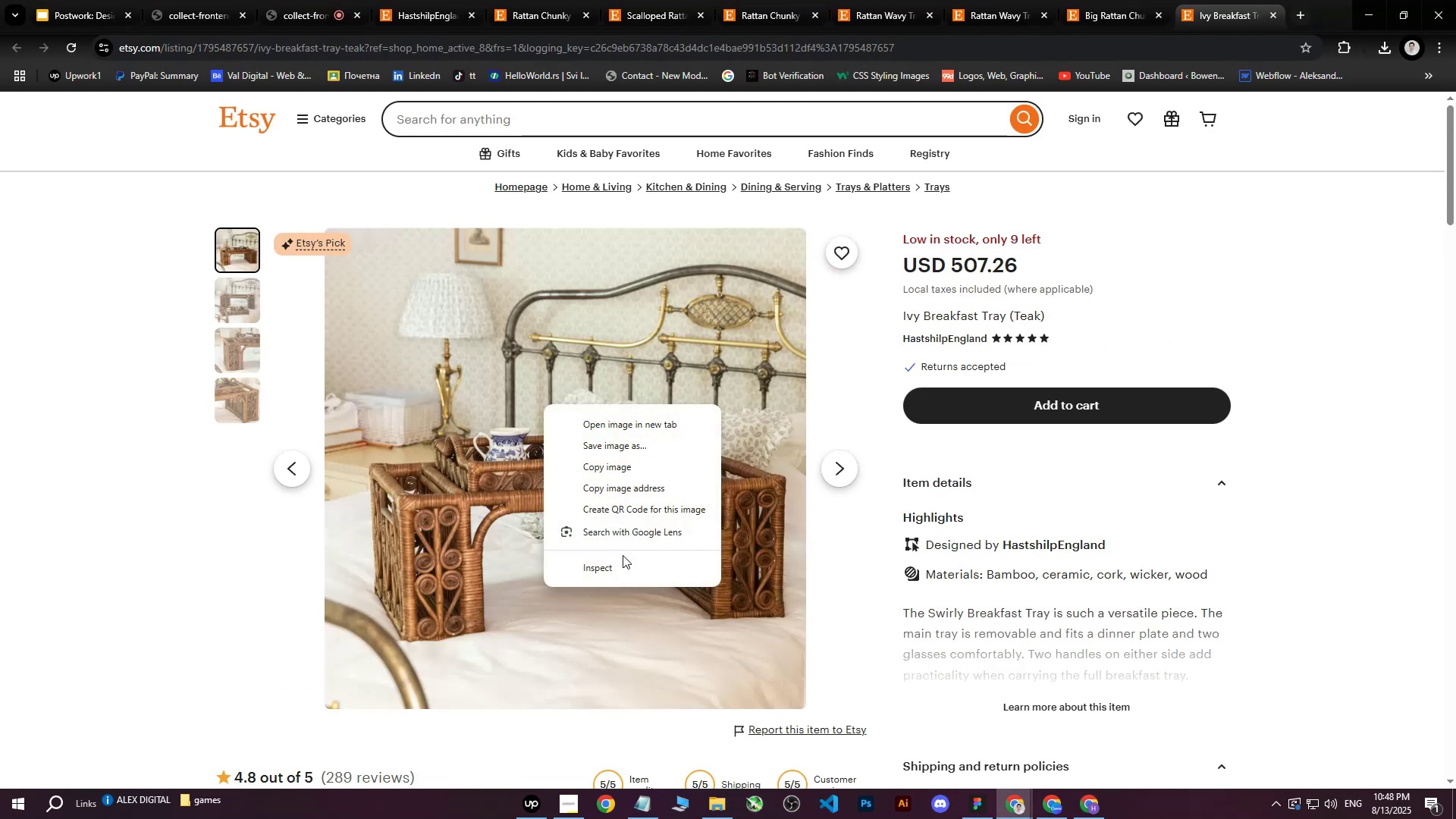 
left_click([619, 565])
 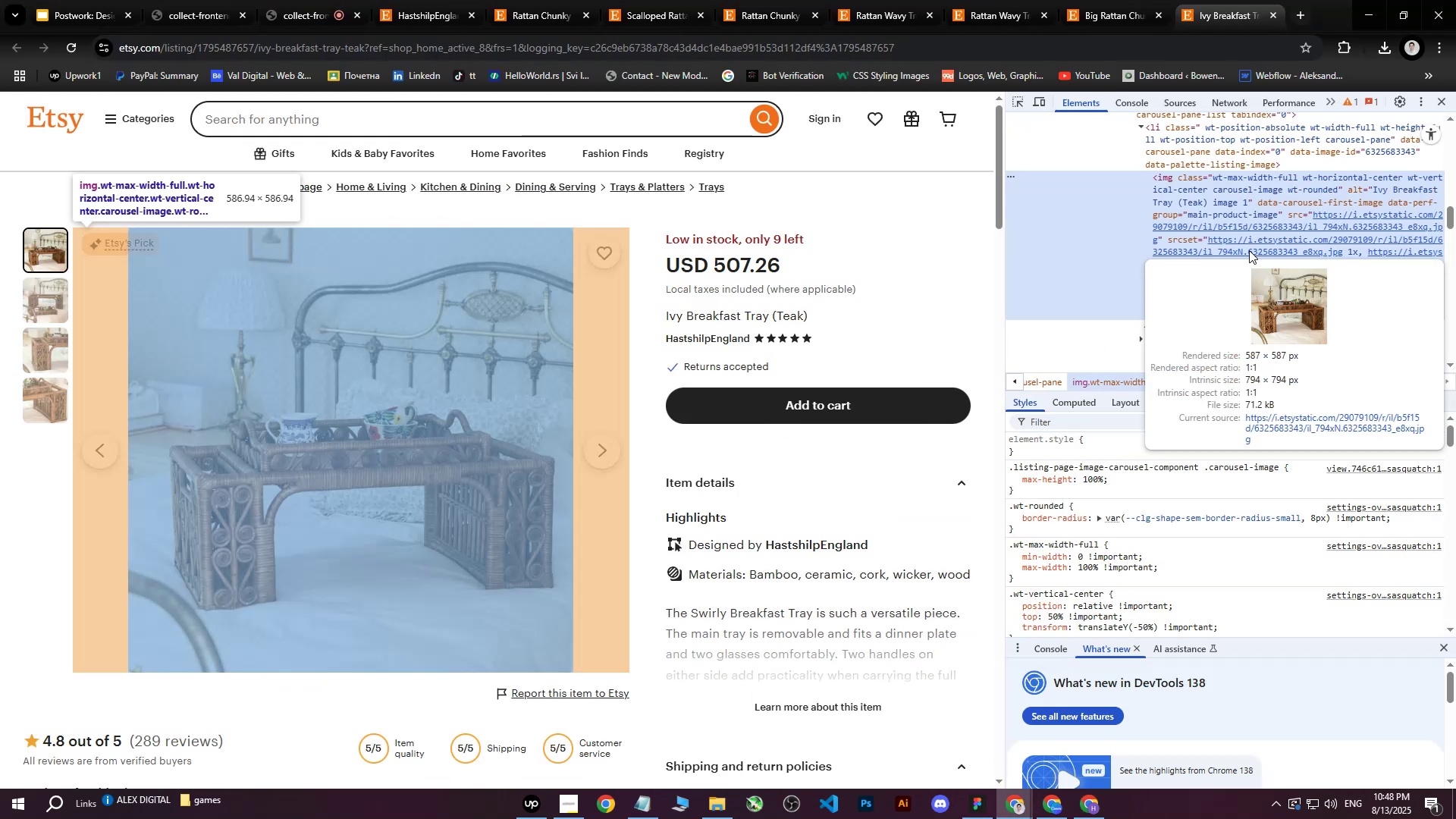 
left_click([1250, 250])
 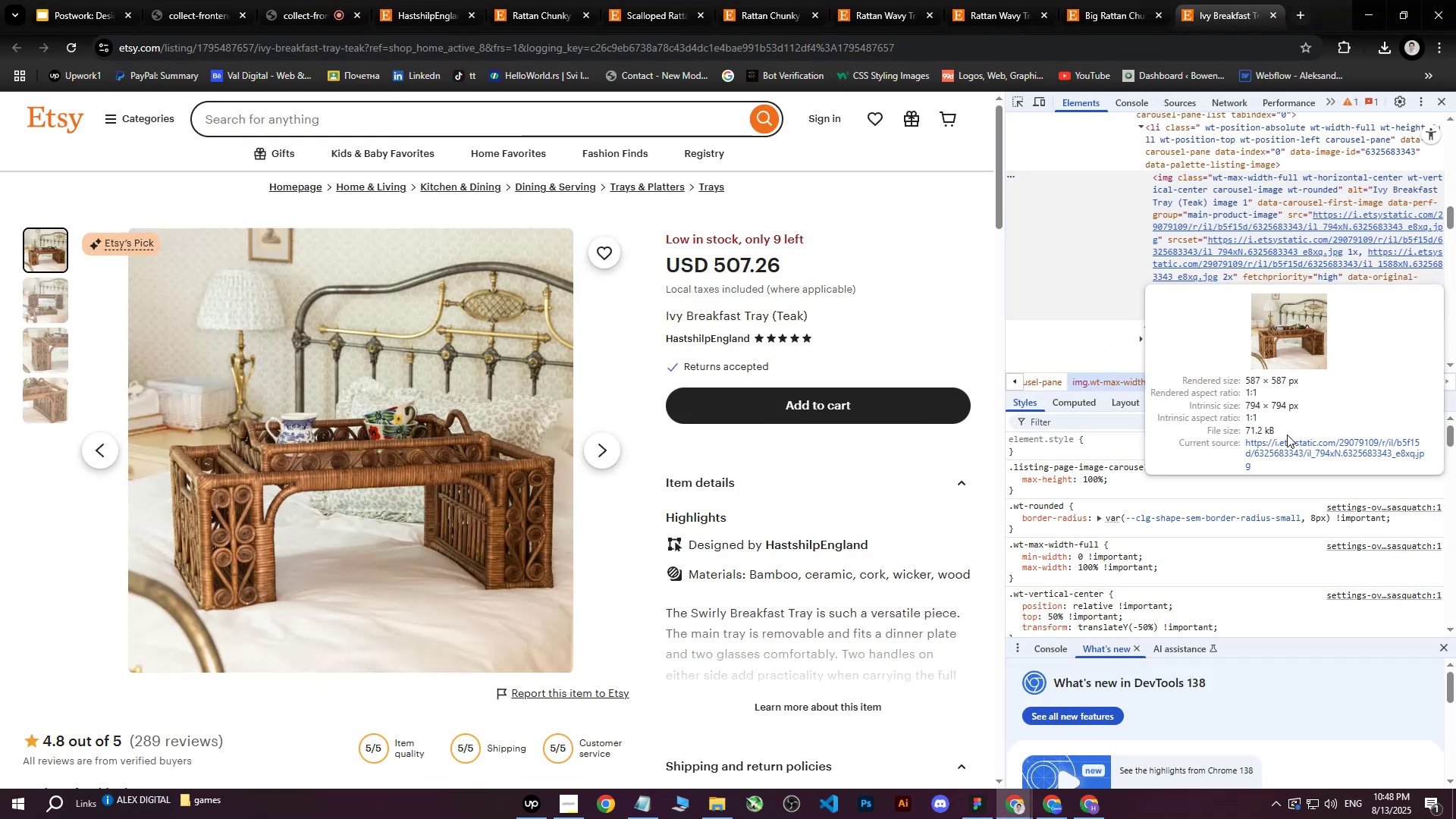 
left_click([1287, 445])
 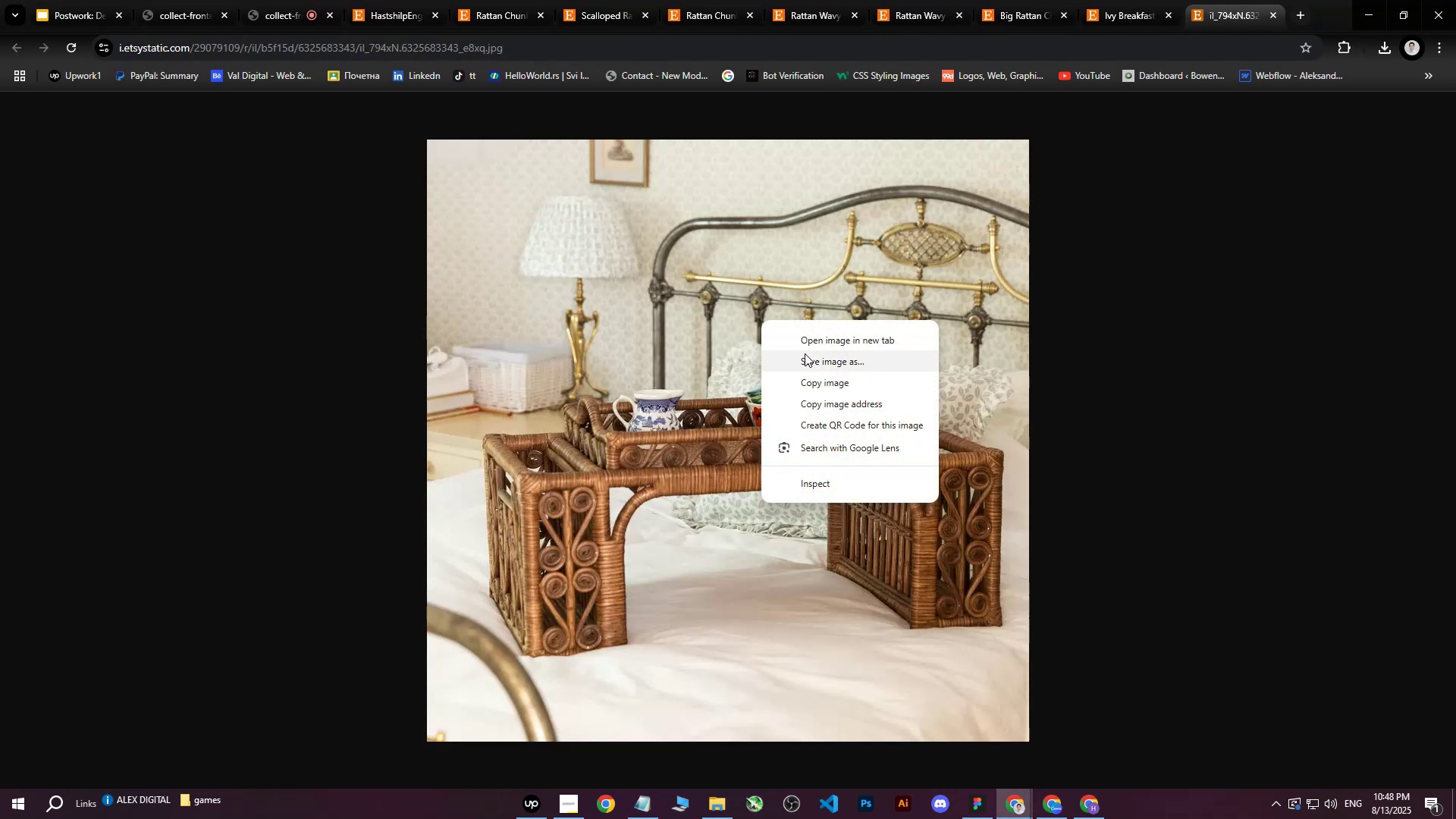 
left_click([806, 356])
 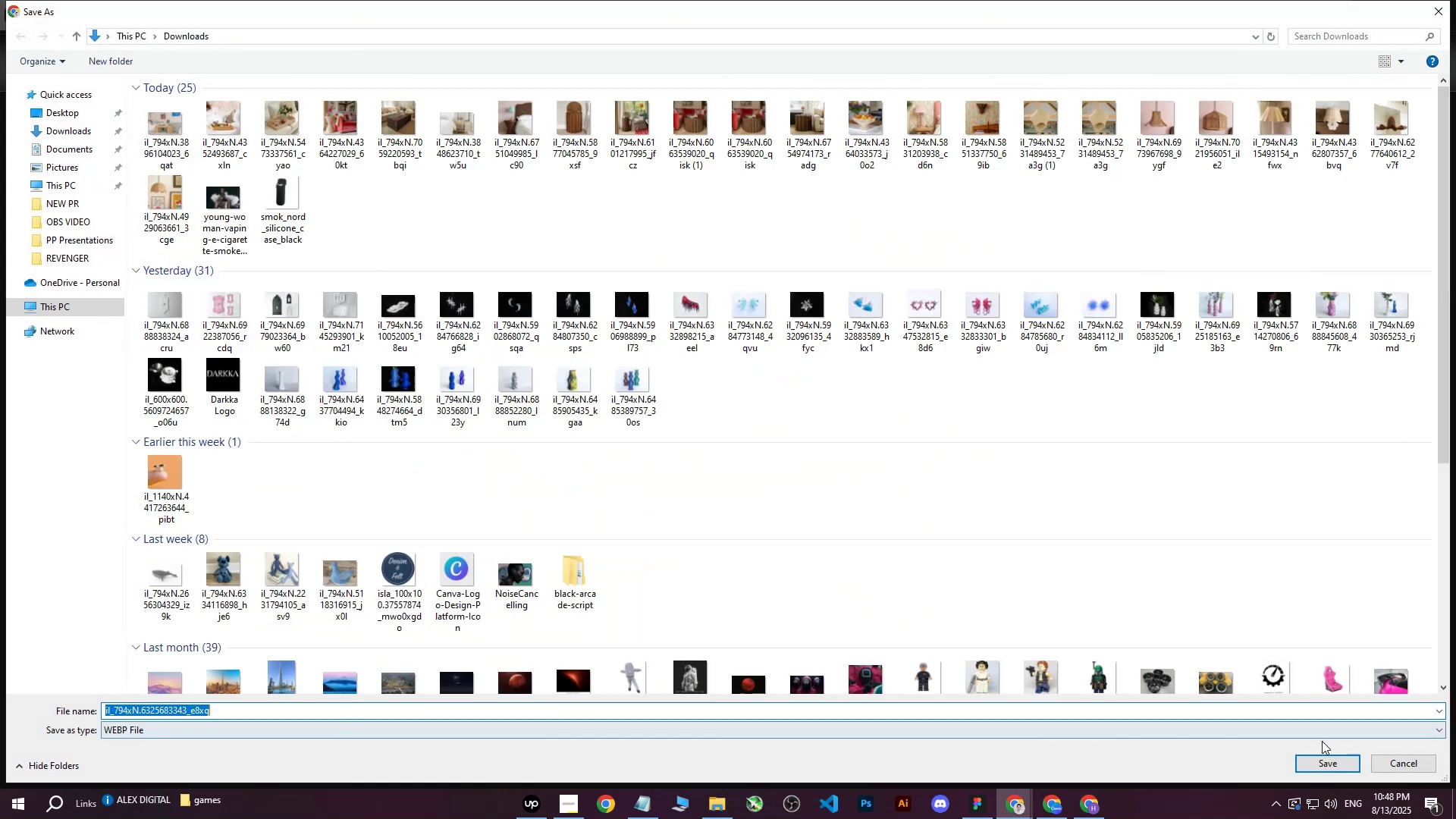 
left_click([1326, 767])
 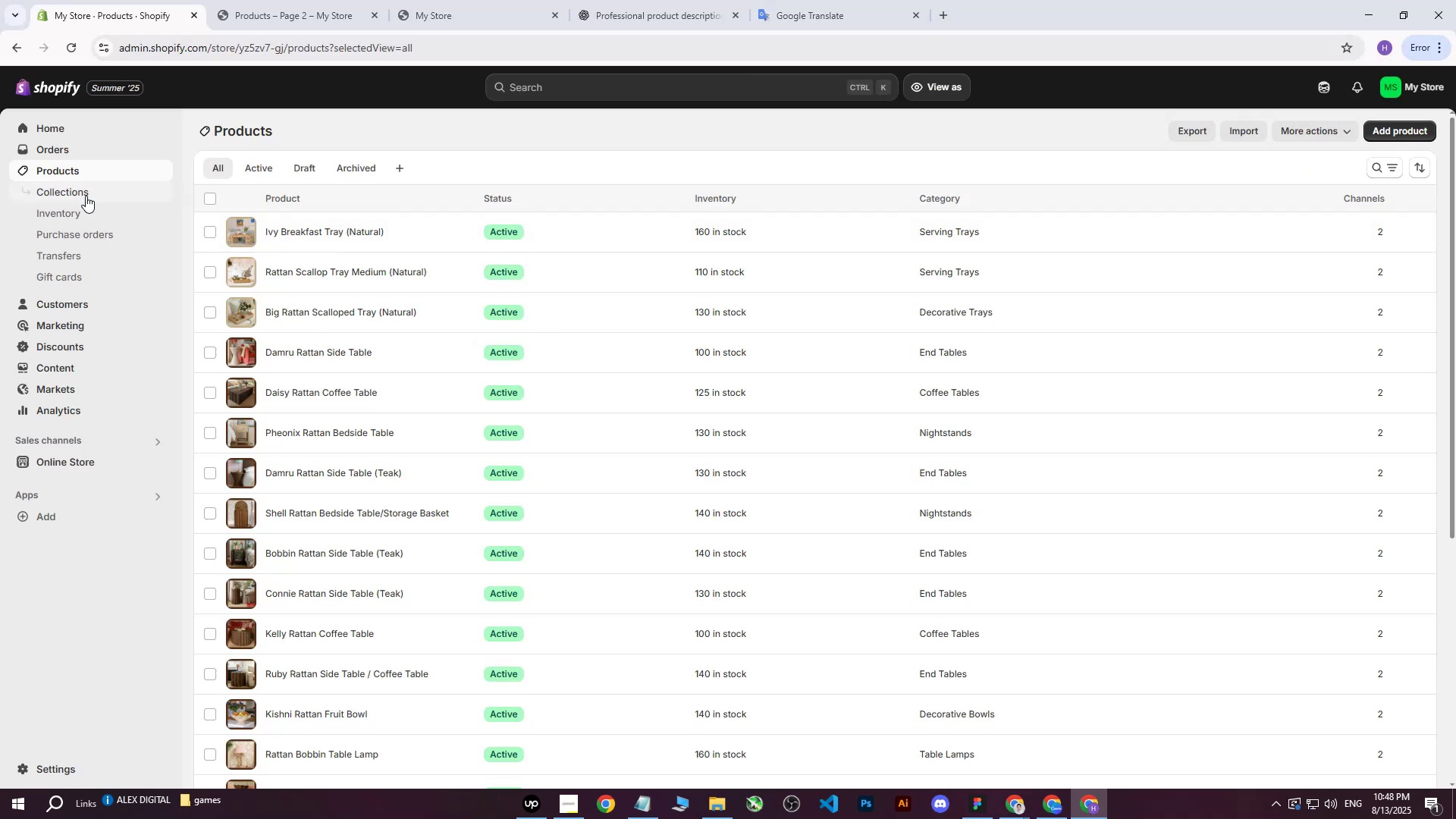 
left_click([1427, 129])
 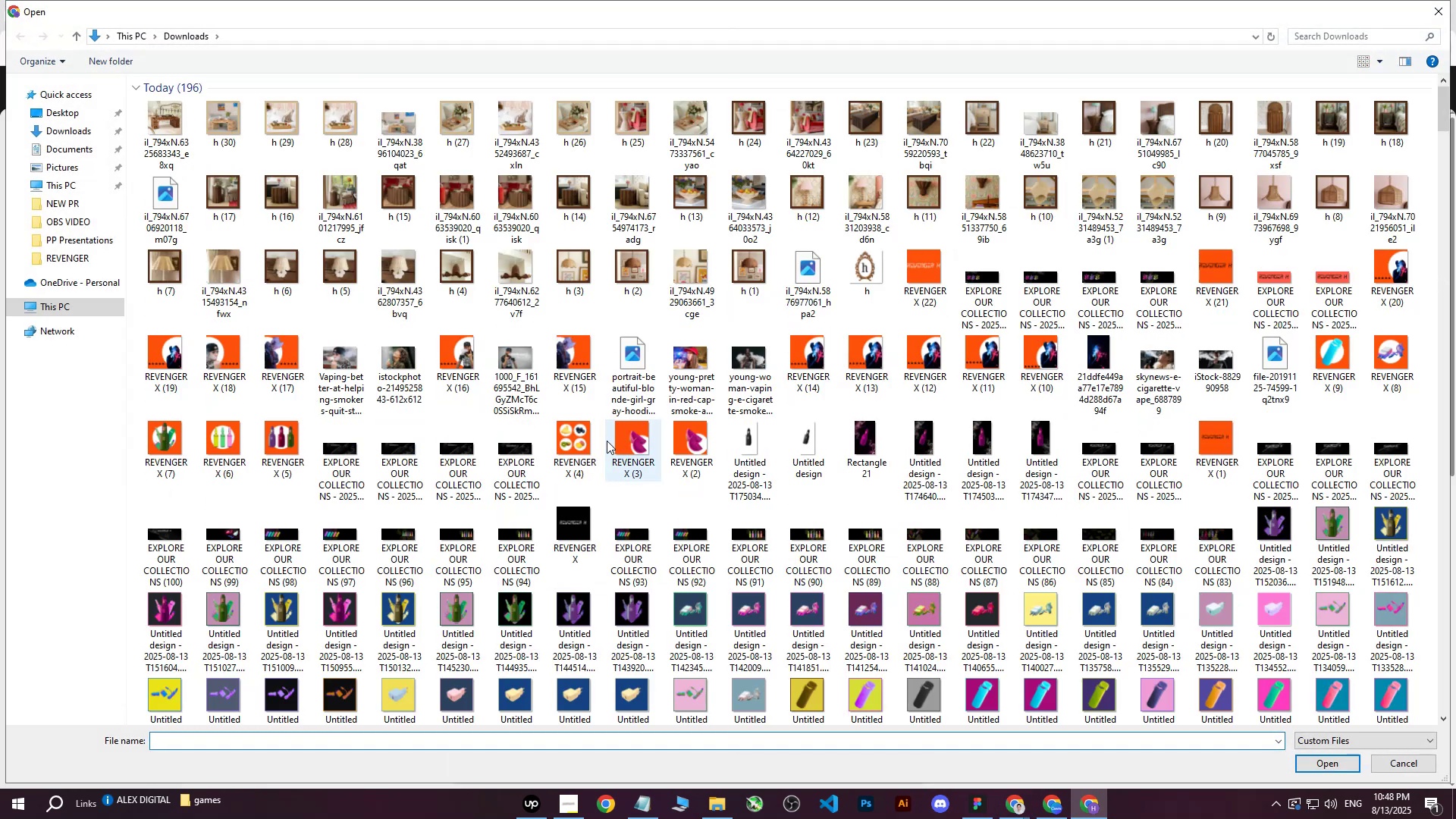 
left_click([165, 127])
 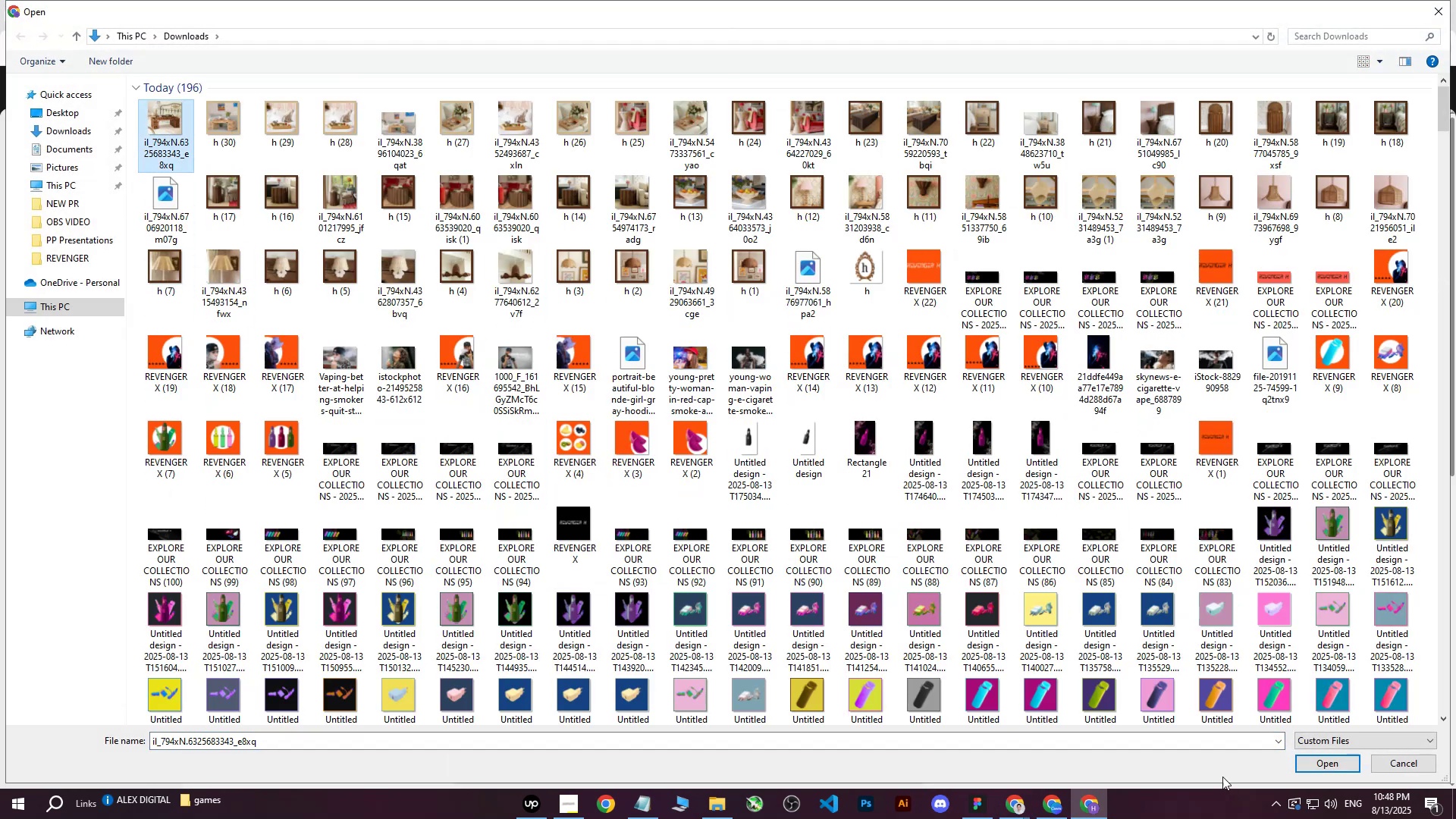 
left_click([1317, 763])
 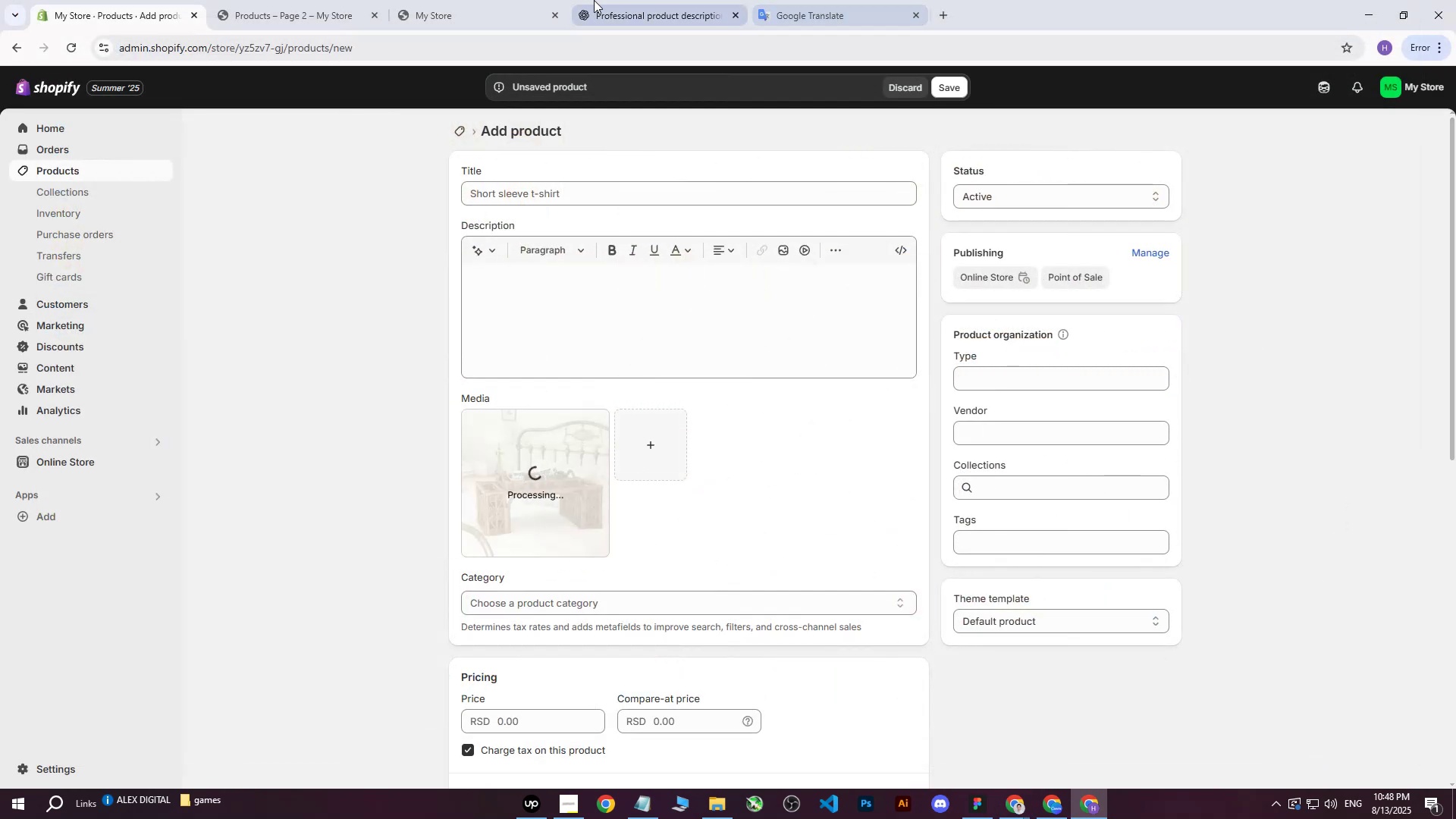 
double_click([342, 0])
 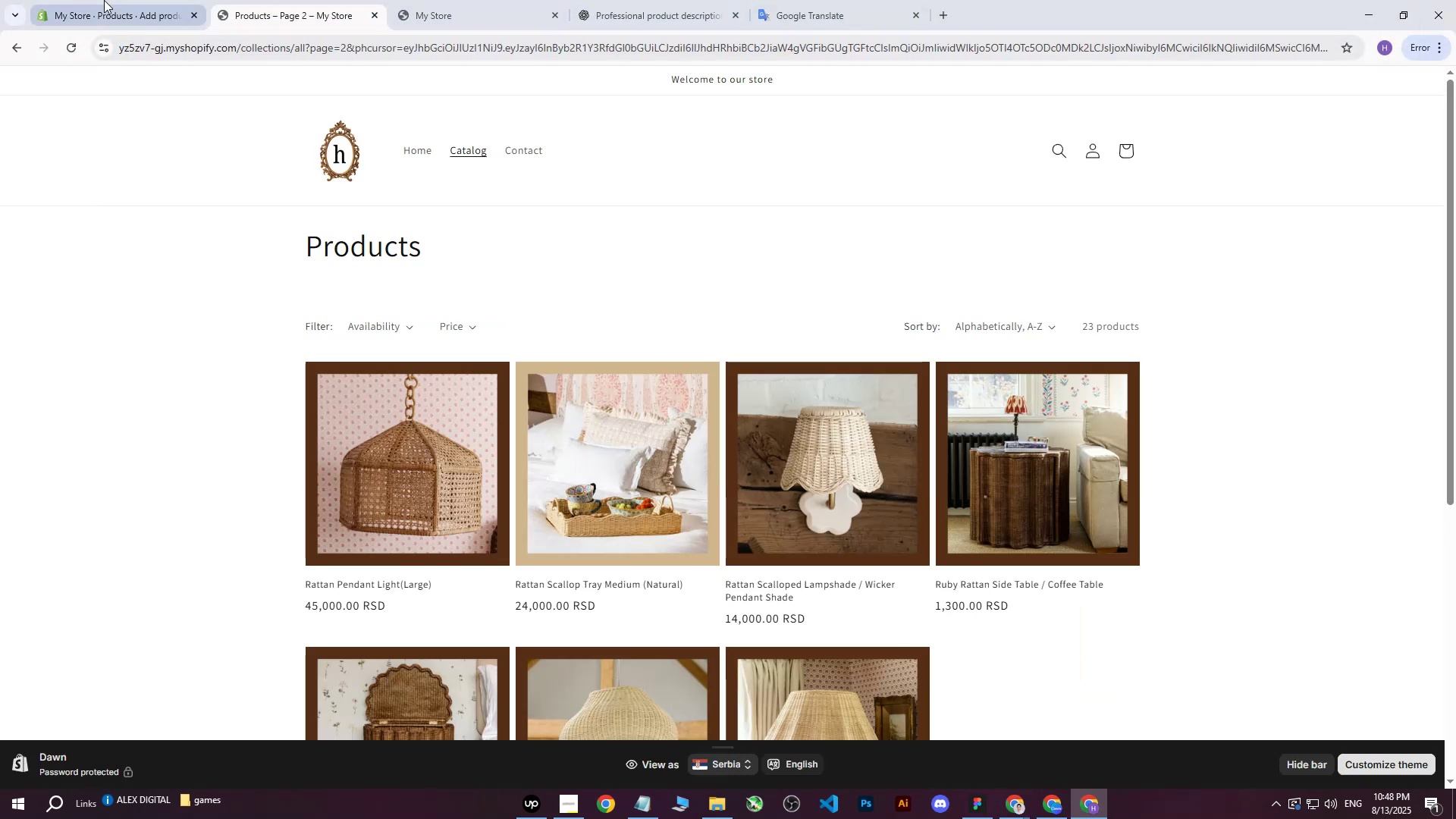 
left_click([100, 0])
 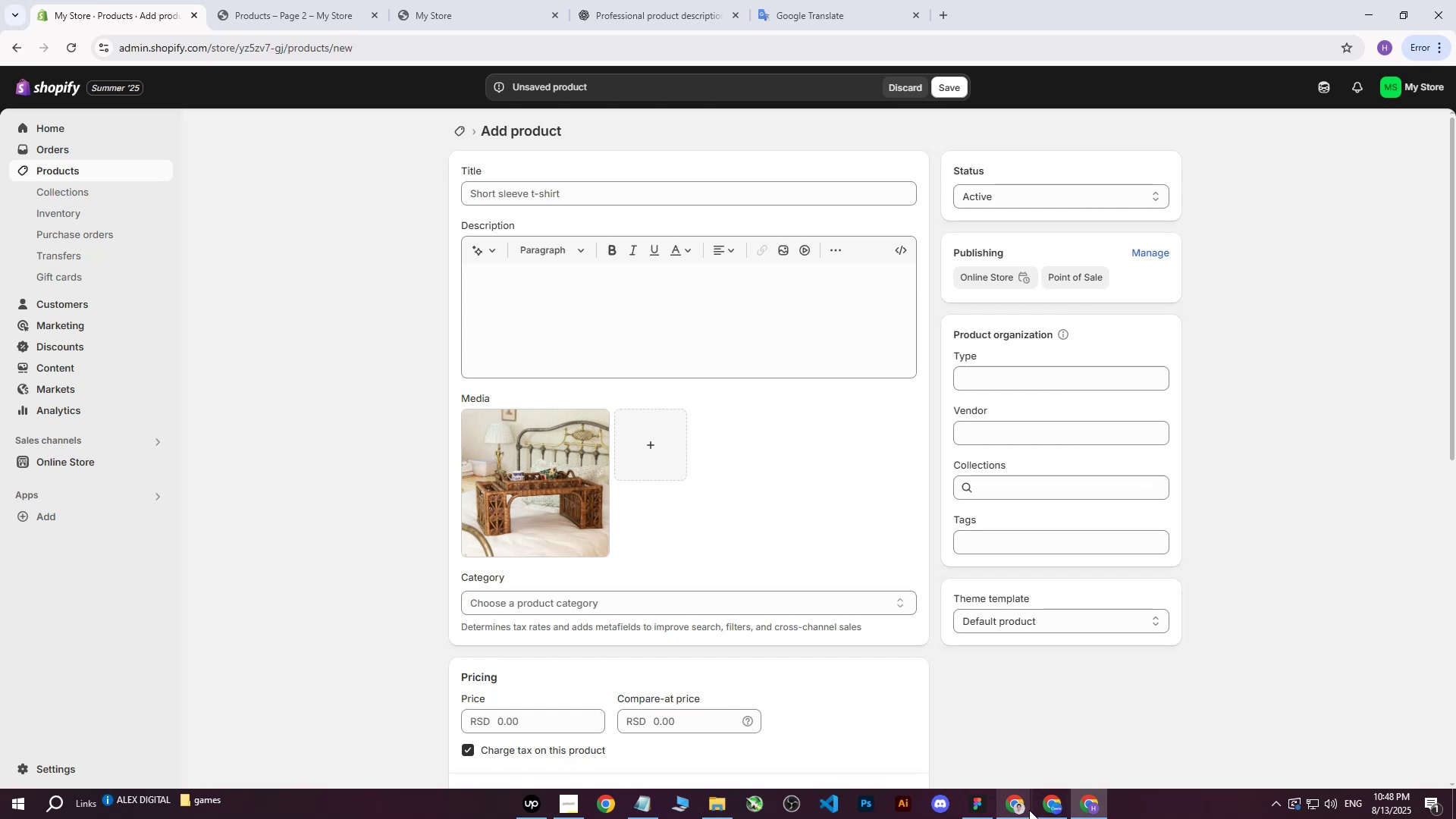 
left_click([1008, 805])
 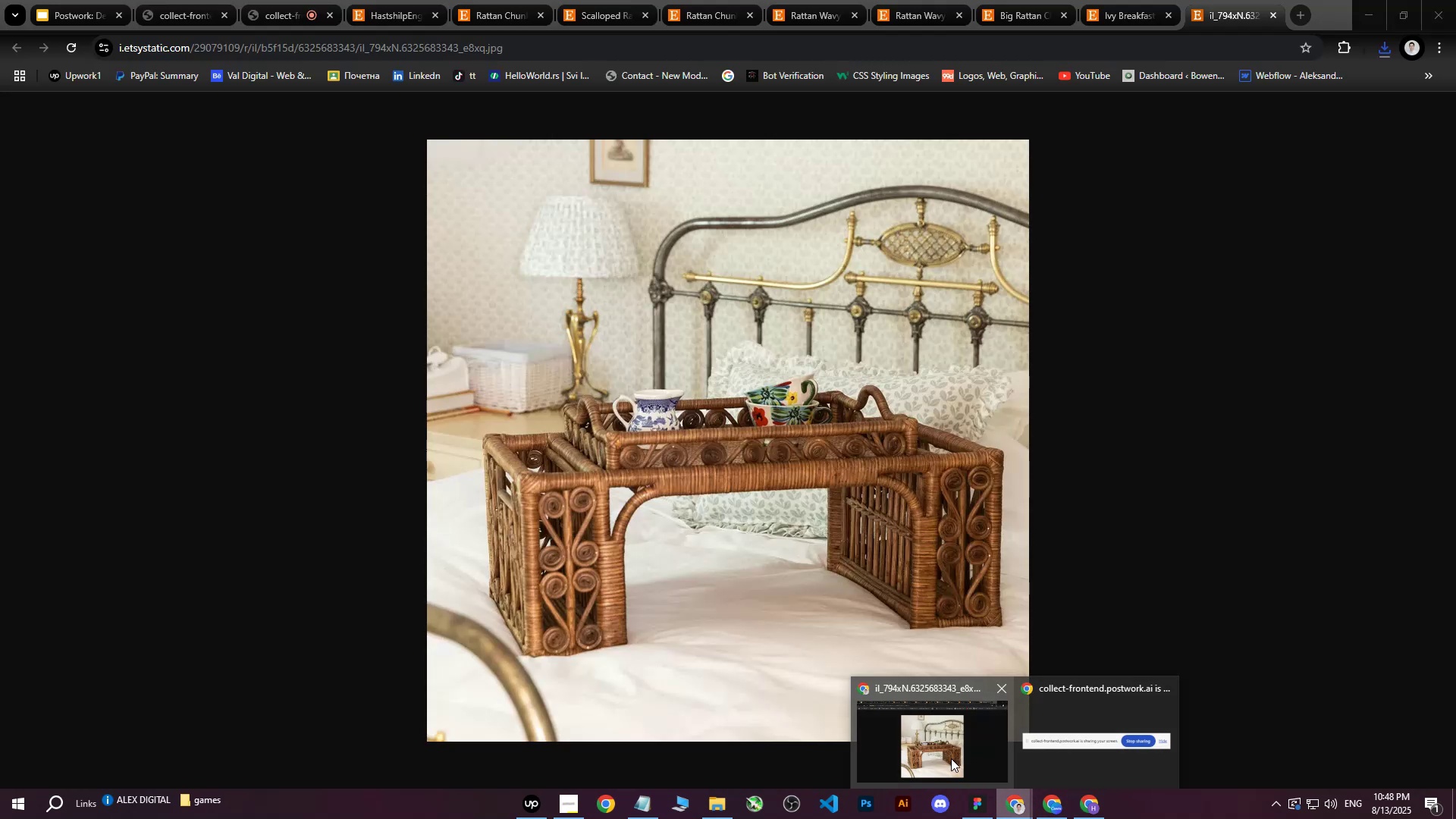 
left_click([951, 758])
 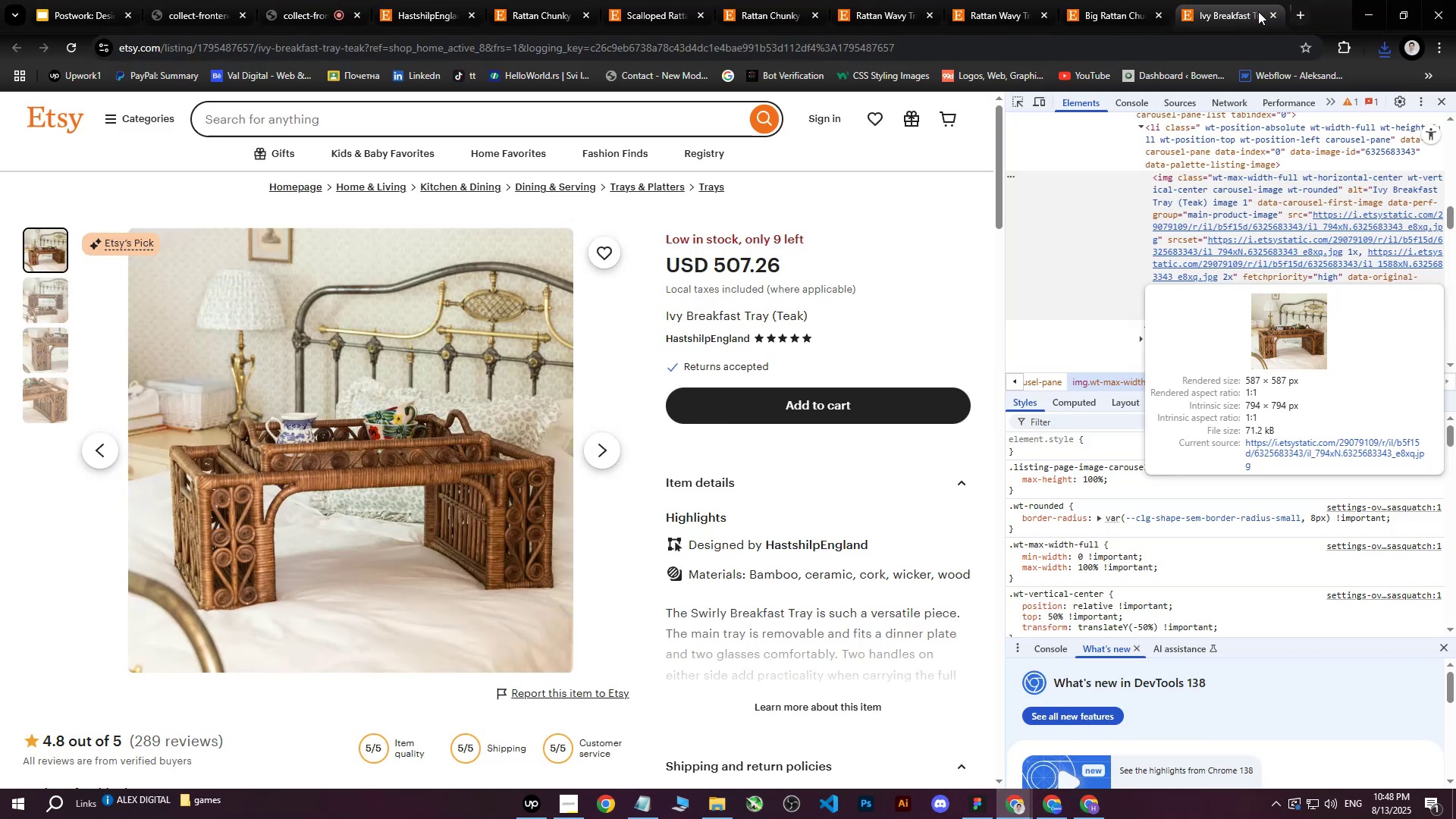 
left_click([1228, 0])
 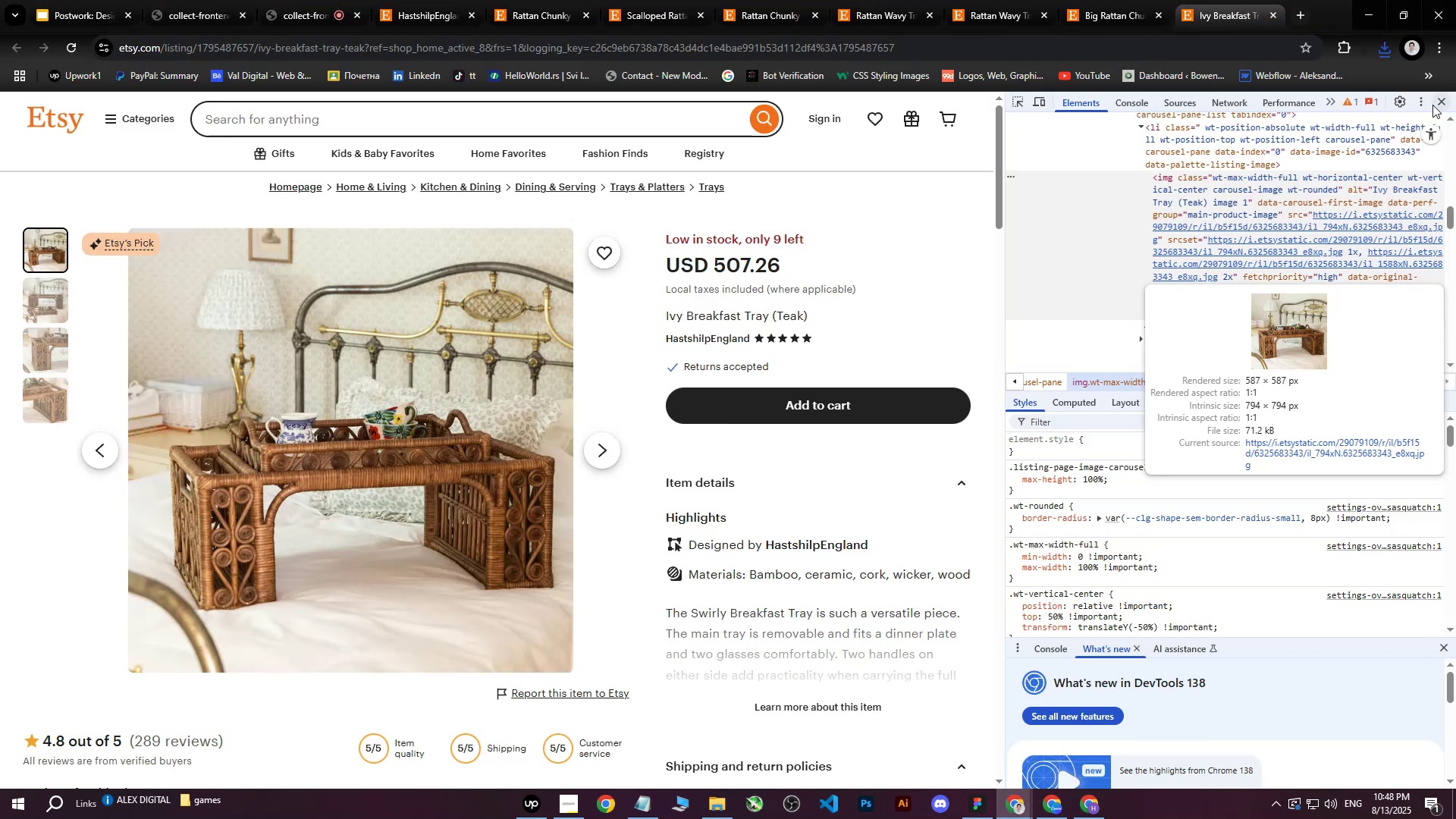 
left_click([1440, 101])
 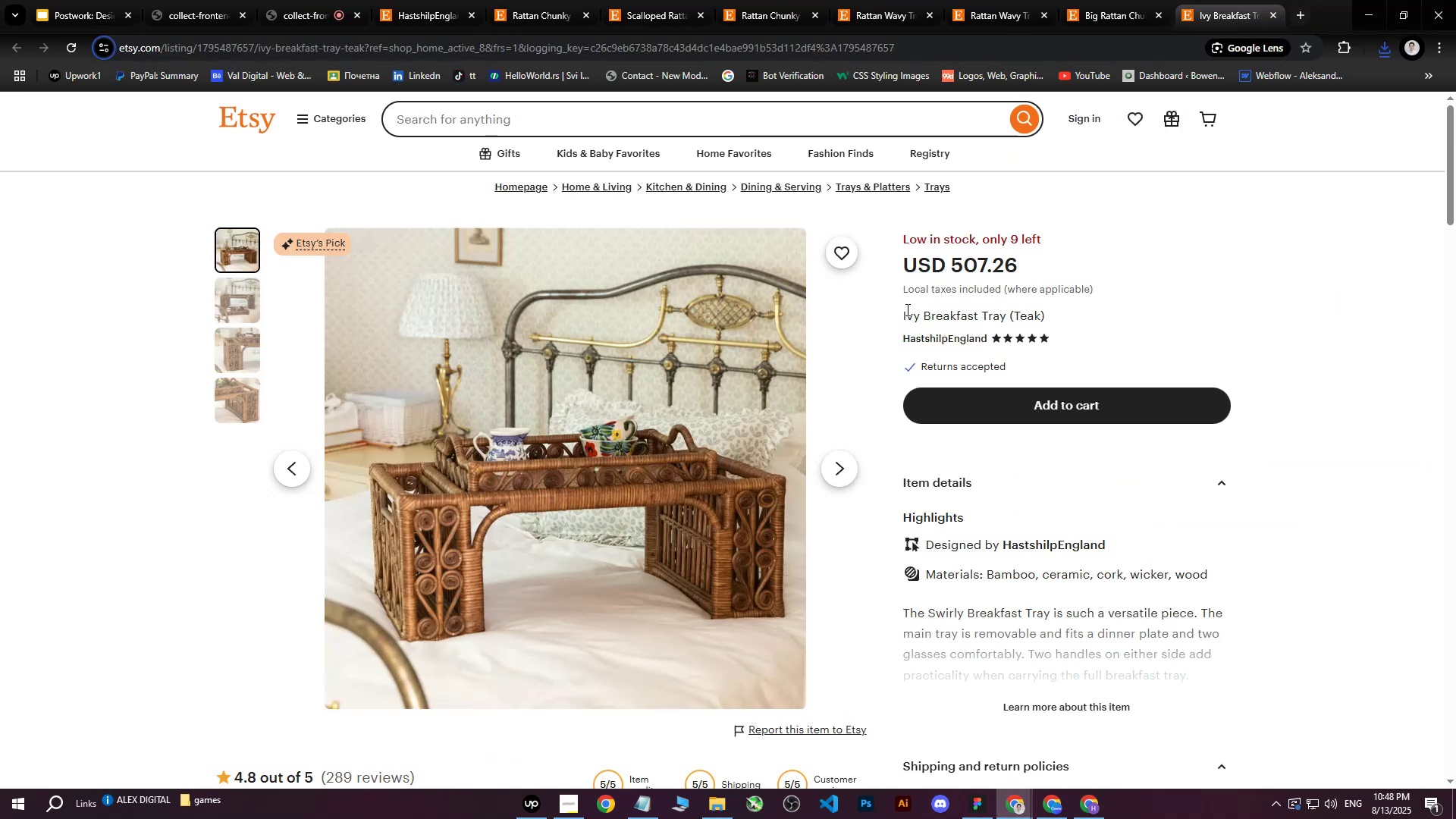 
left_click_drag(start_coordinate=[901, 314], to_coordinate=[1034, 319])
 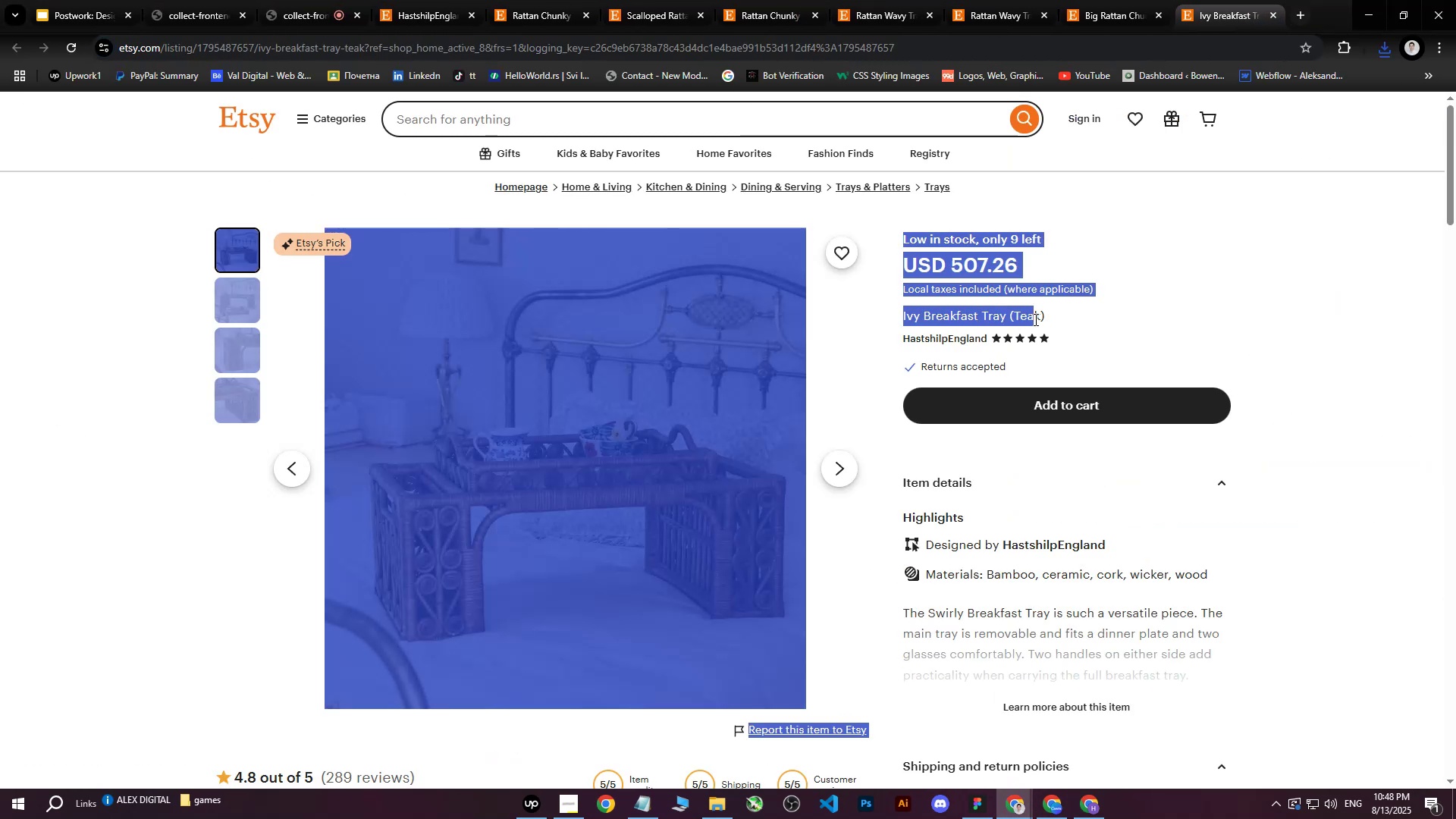 
left_click([1034, 319])
 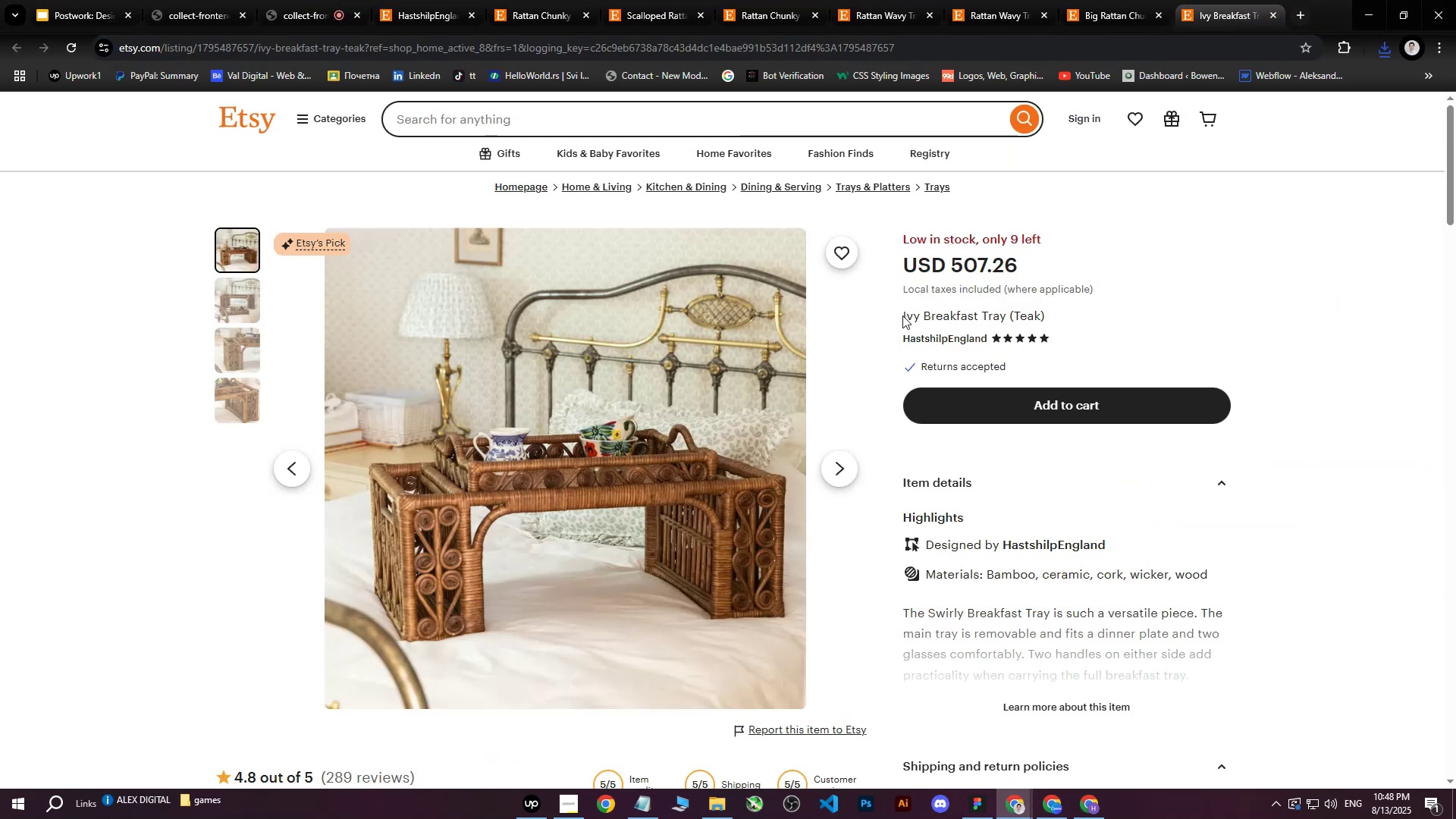 
left_click_drag(start_coordinate=[903, 315], to_coordinate=[1050, 317])
 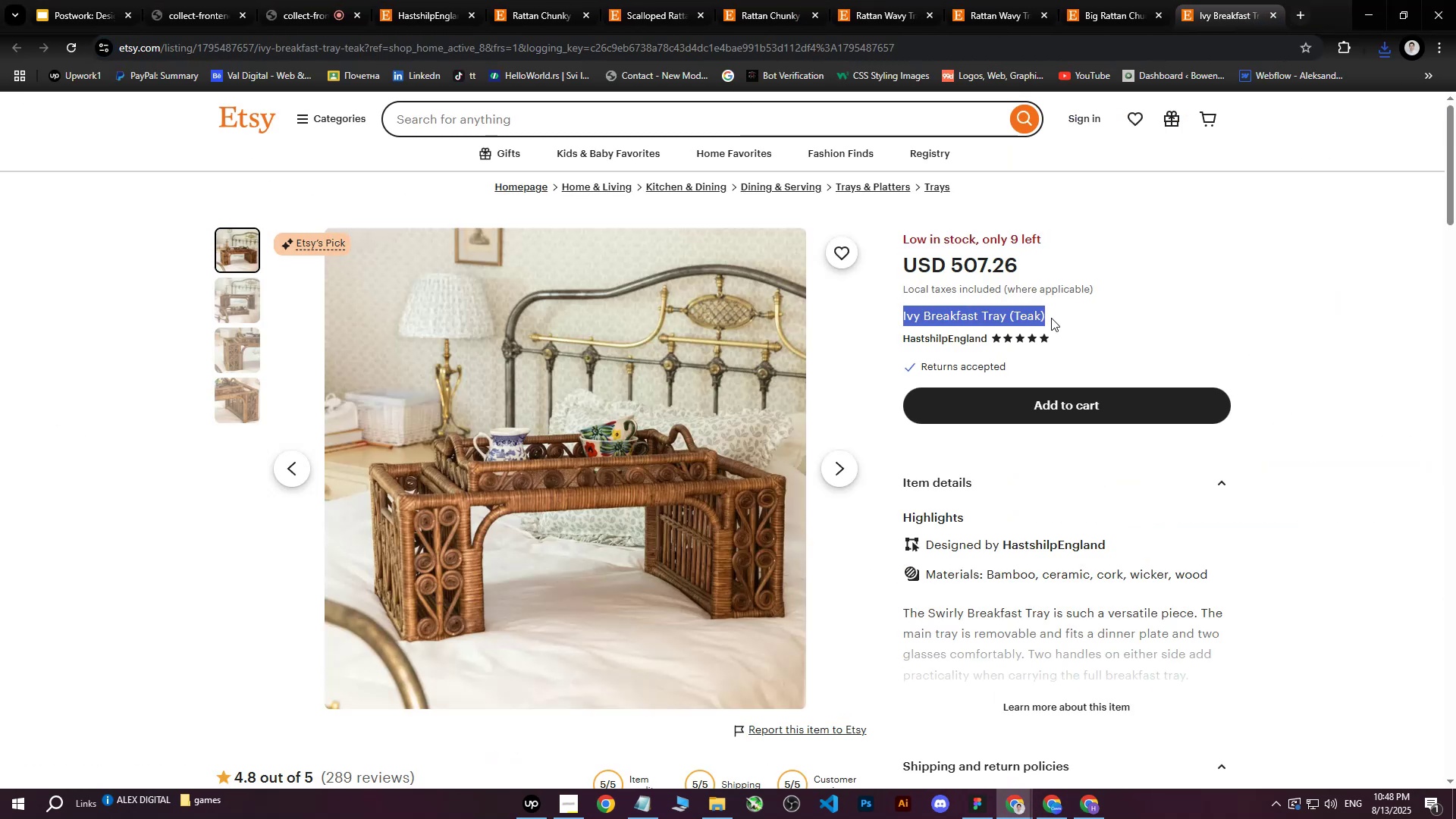 
key(Control+ControlLeft)
 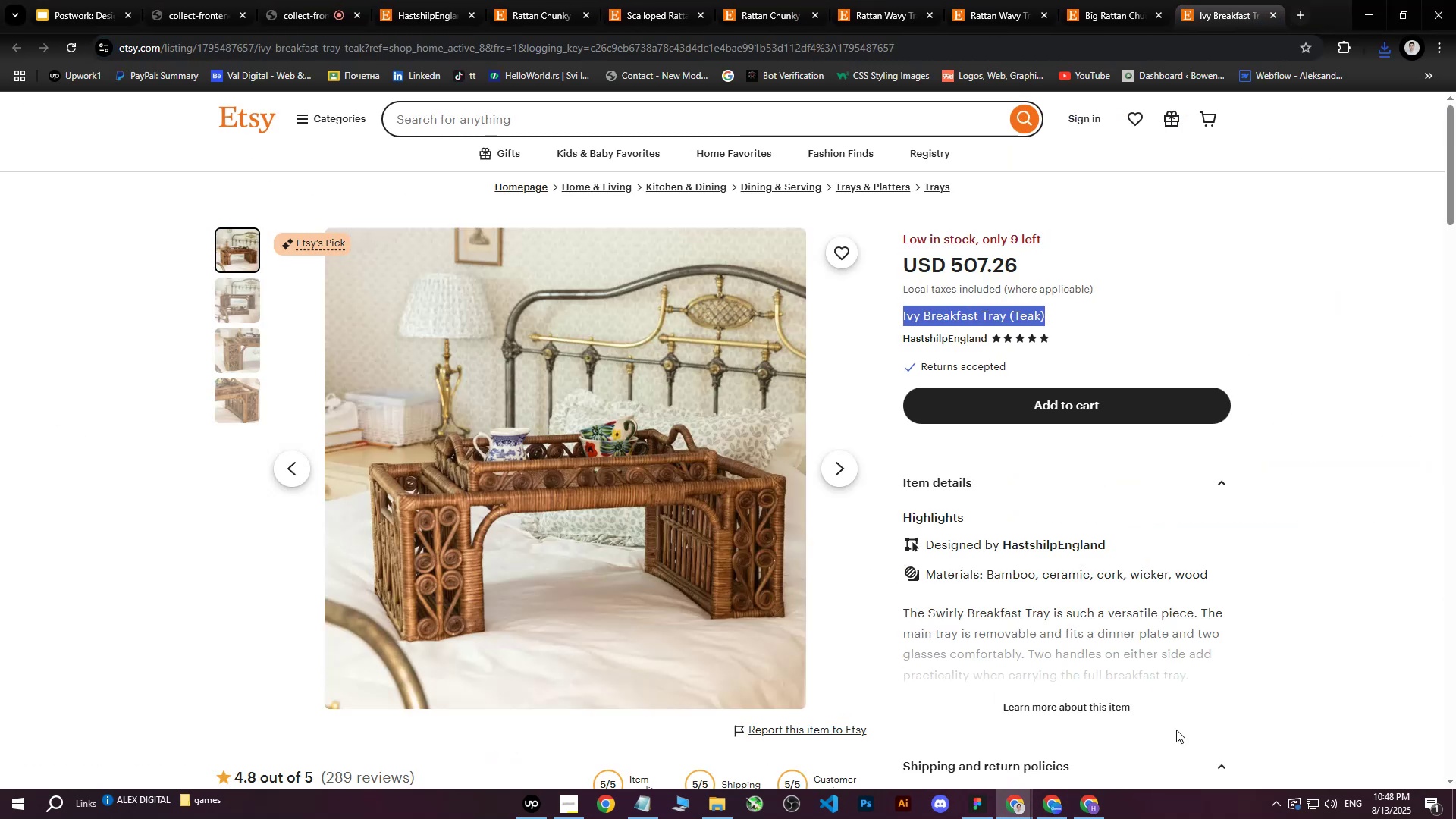 
key(Control+C)
 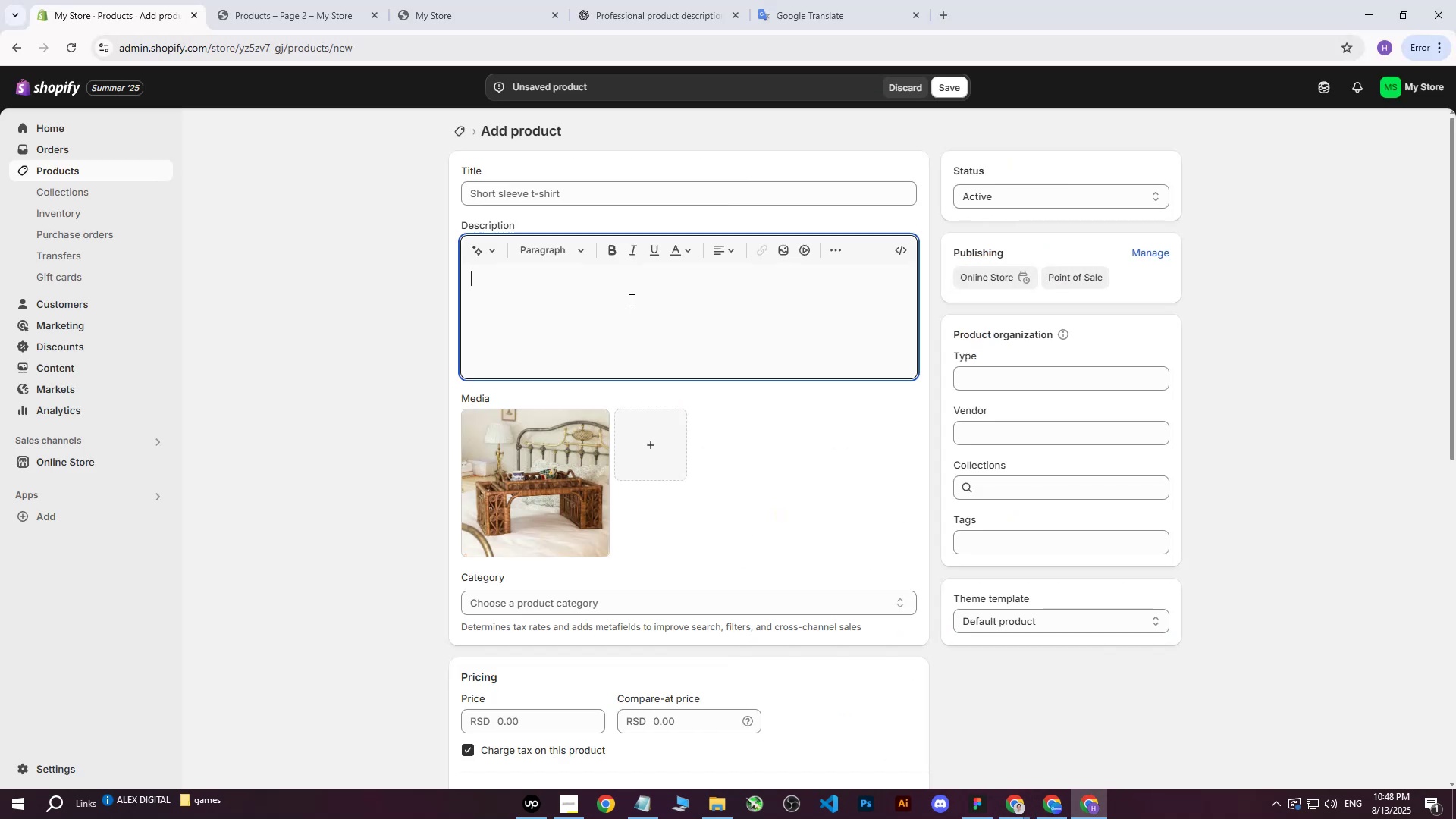 
double_click([593, 193])
 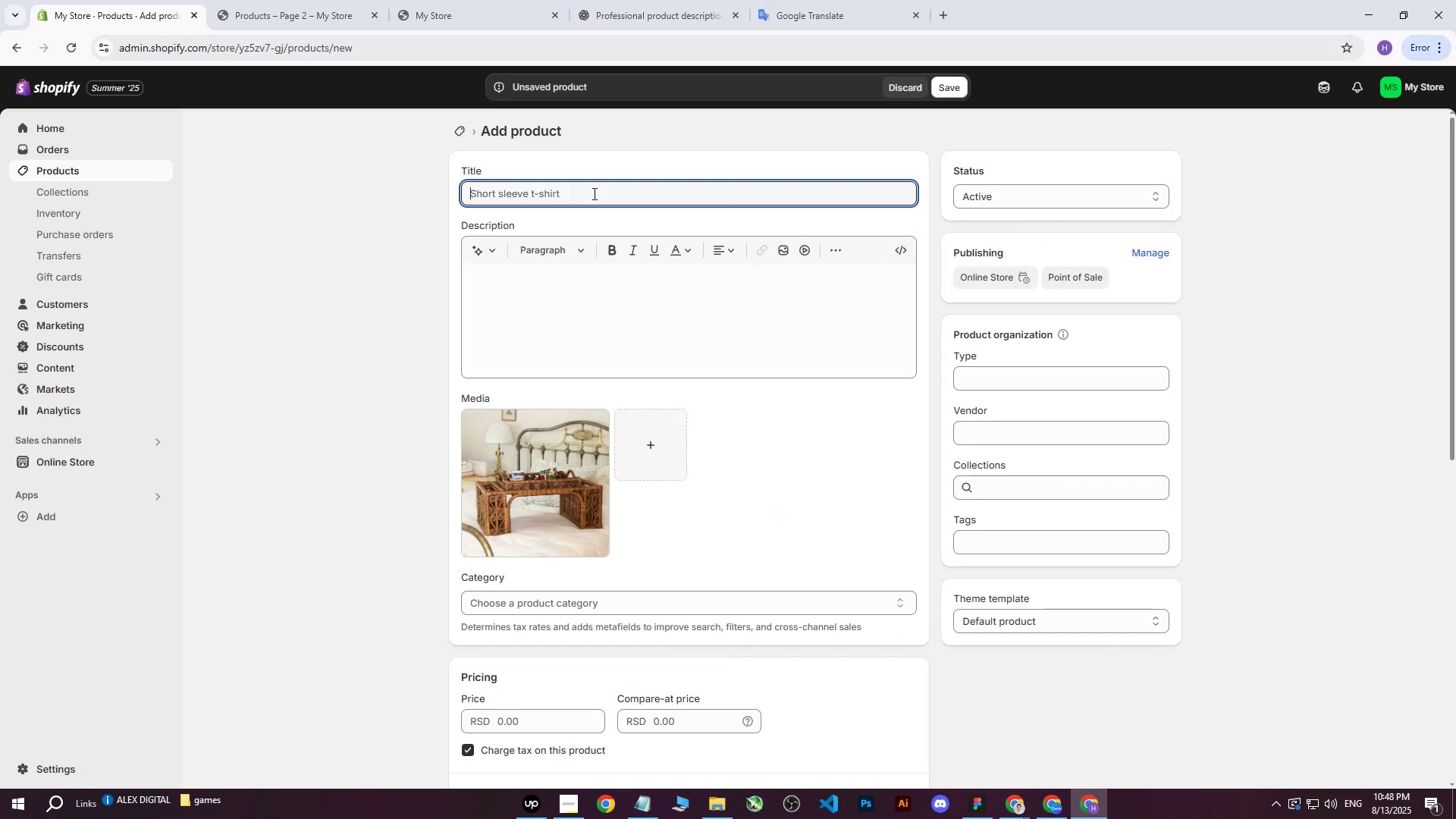 
key(Control+ControlLeft)
 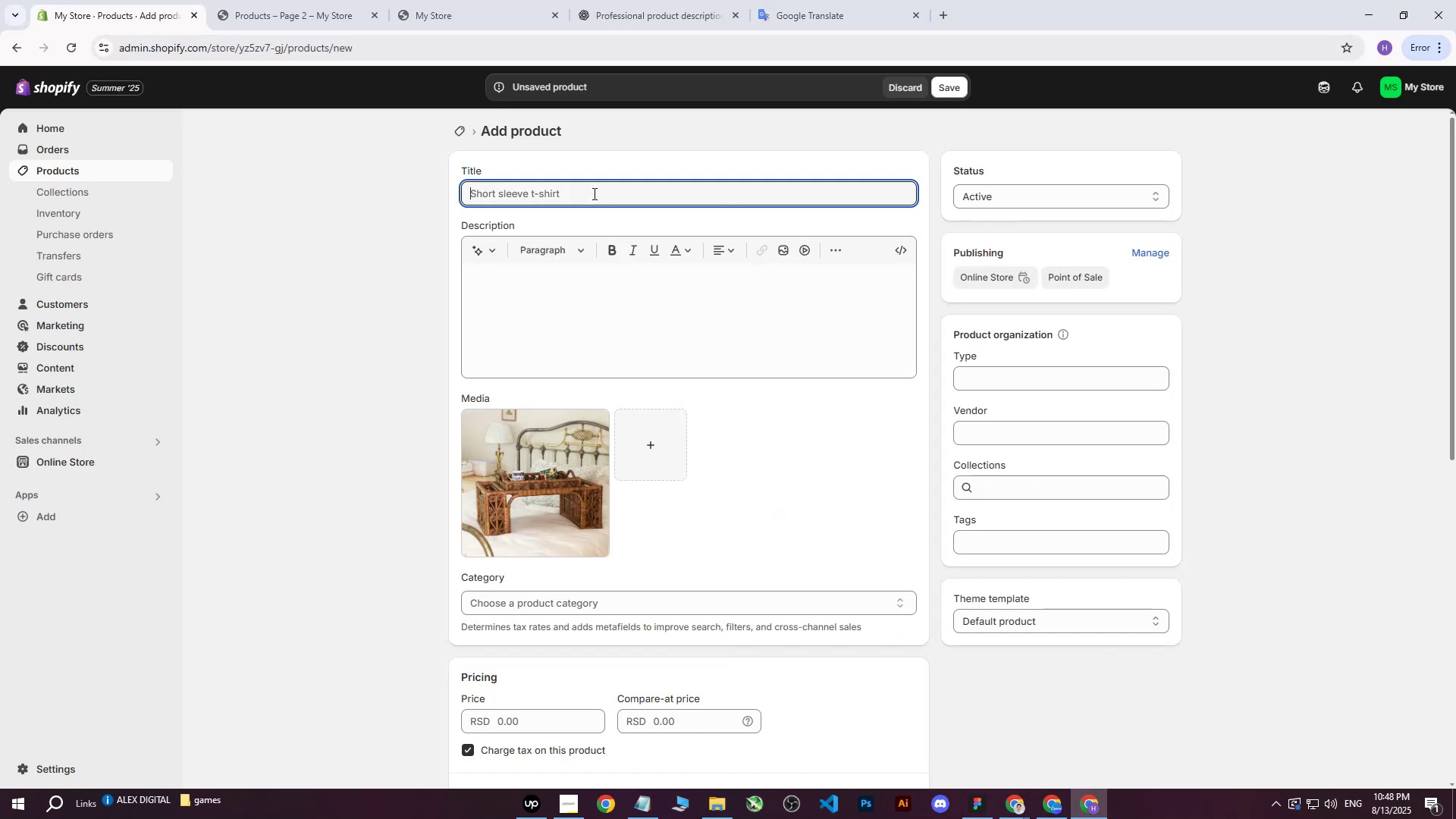 
key(Control+V)
 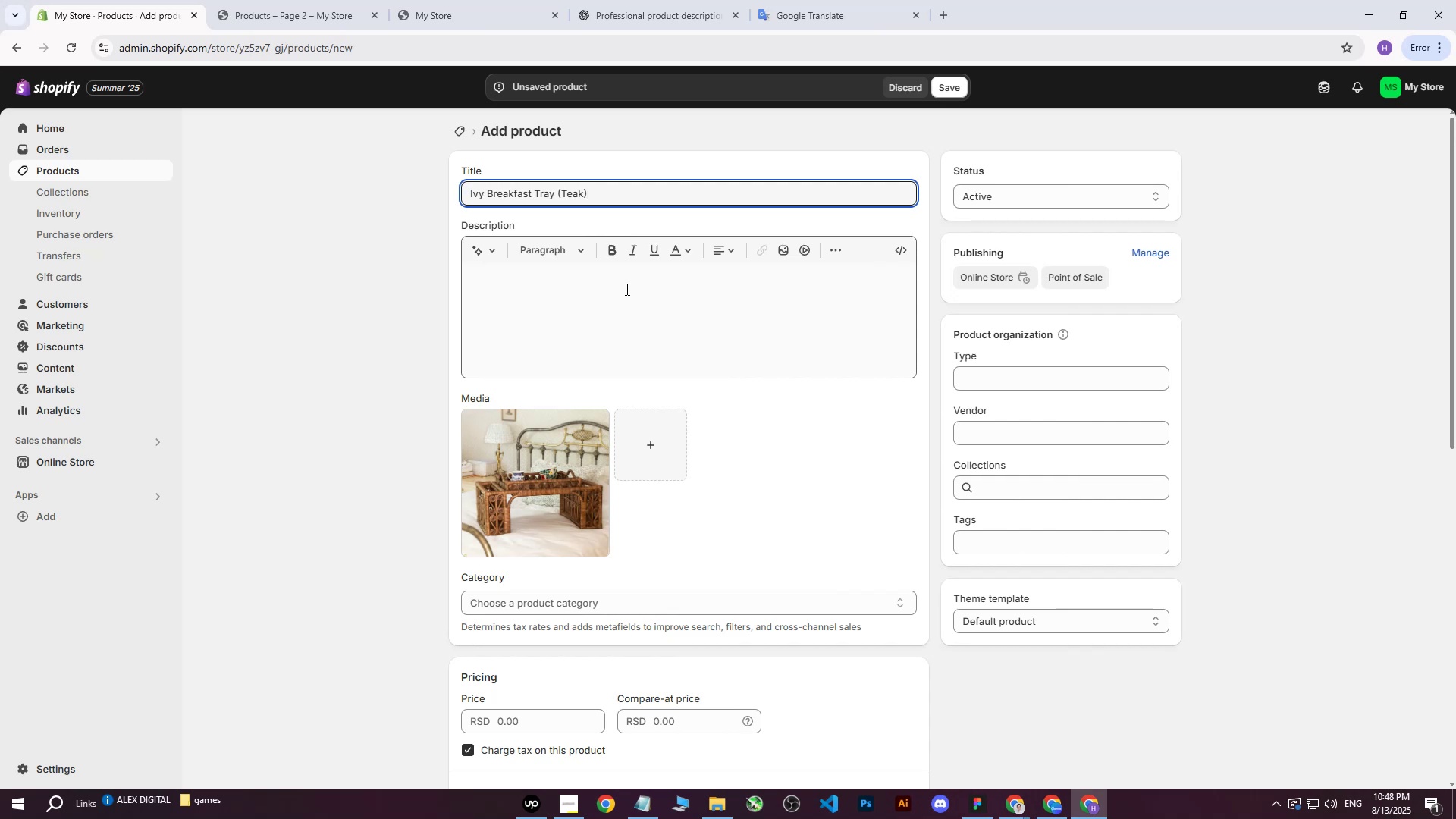 
left_click([626, 289])
 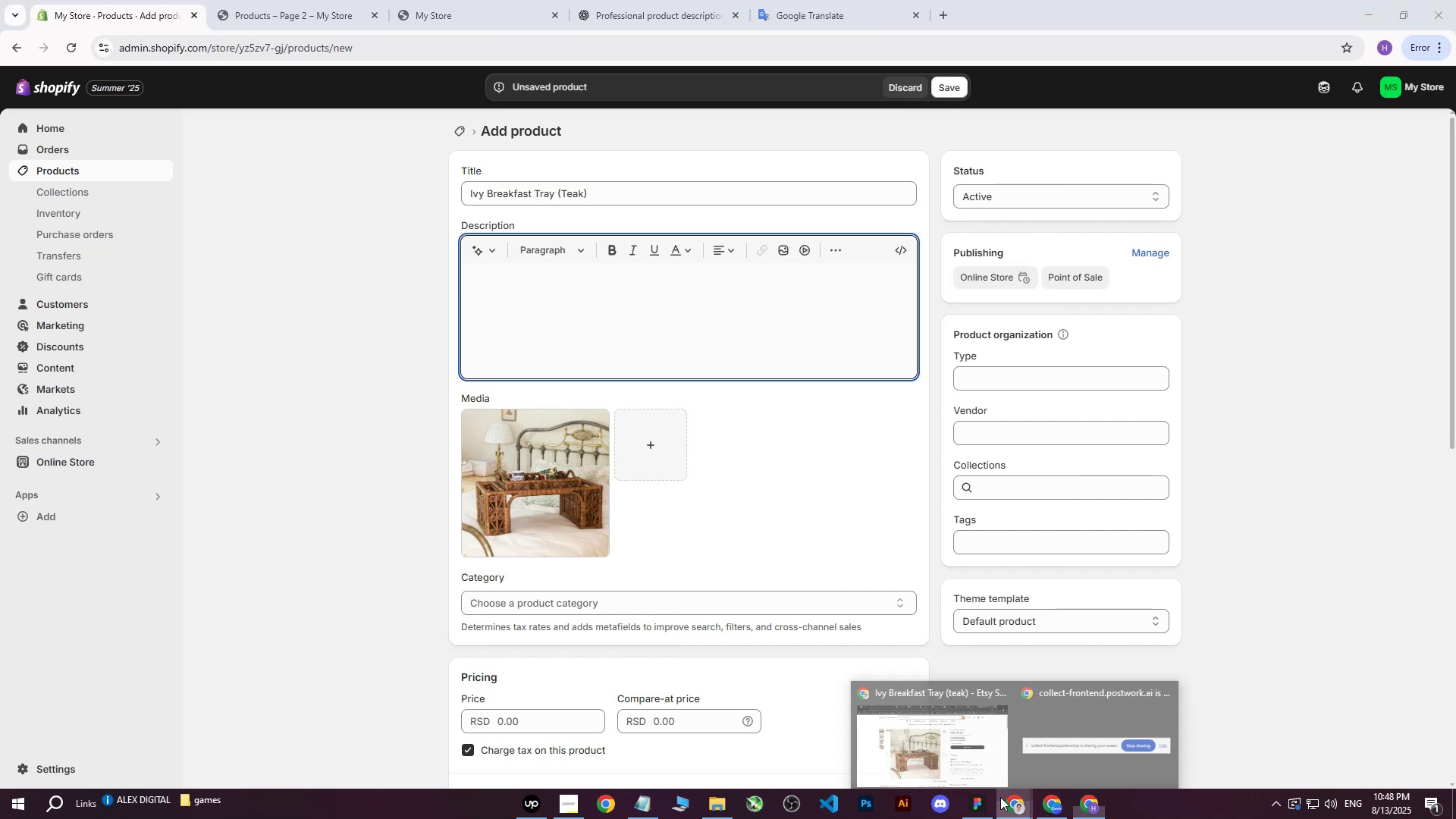 
left_click([899, 701])
 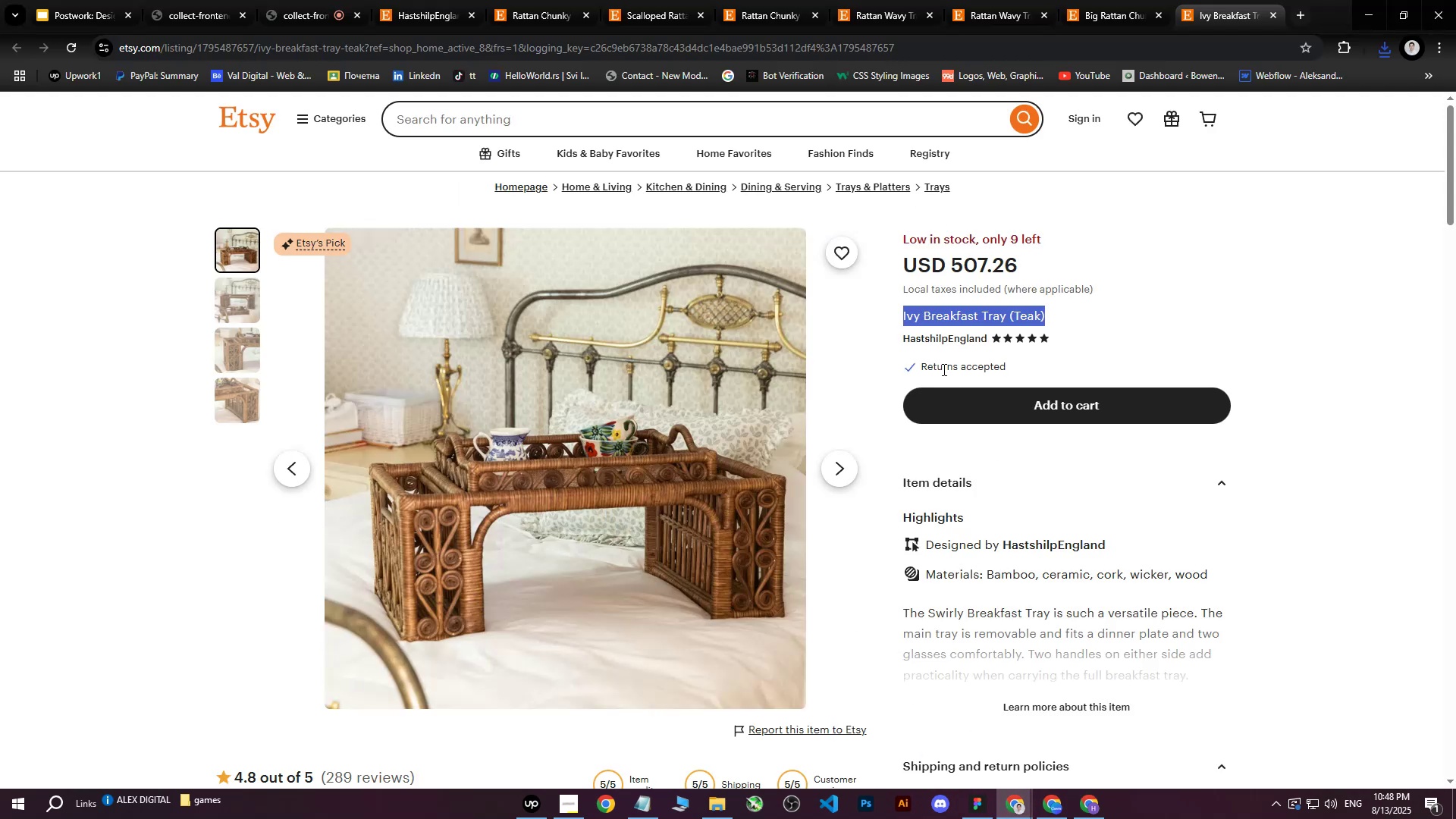 
scroll: coordinate [955, 411], scroll_direction: down, amount: 4.0
 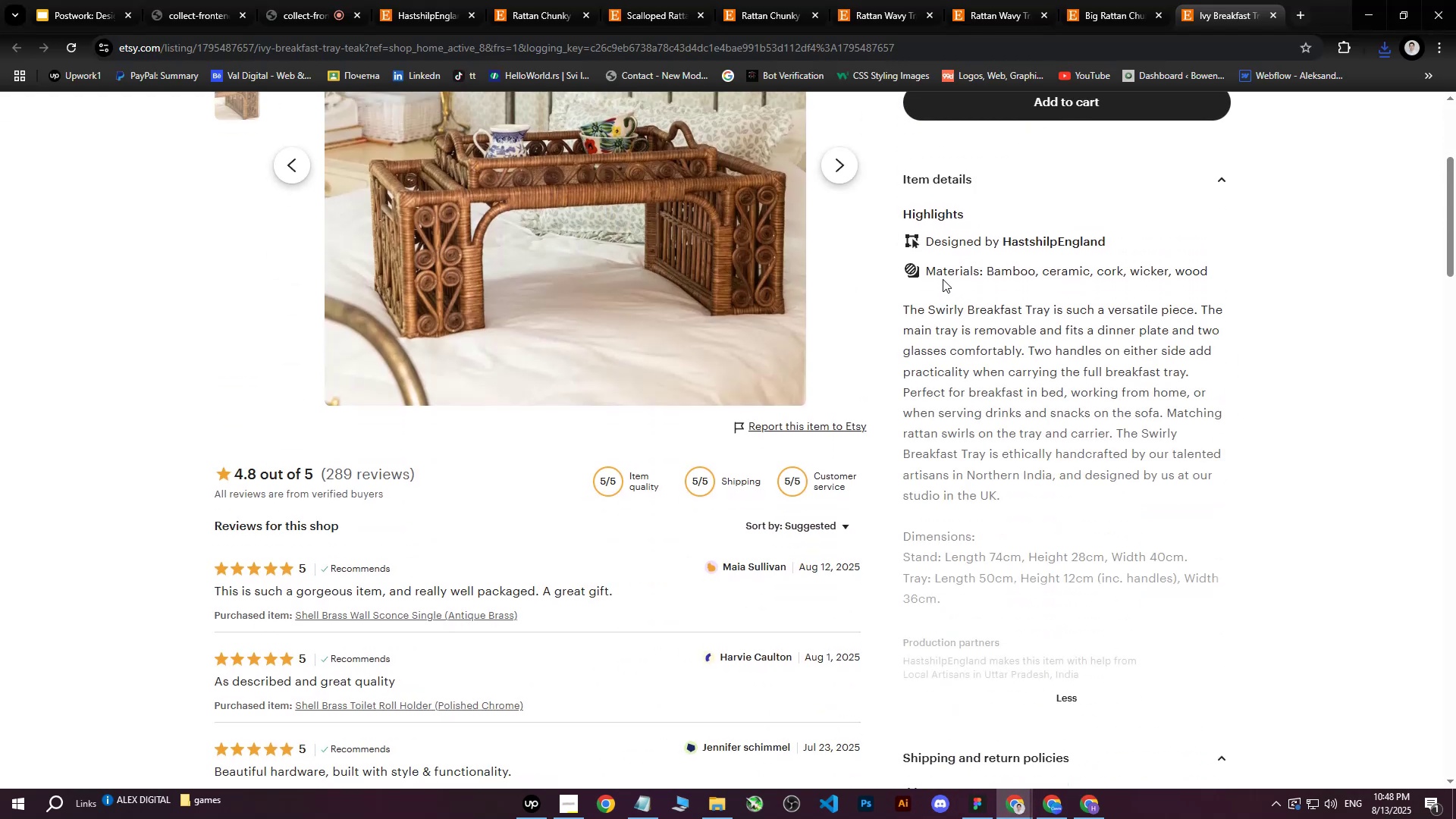 
left_click_drag(start_coordinate=[927, 269], to_coordinate=[1090, 456])
 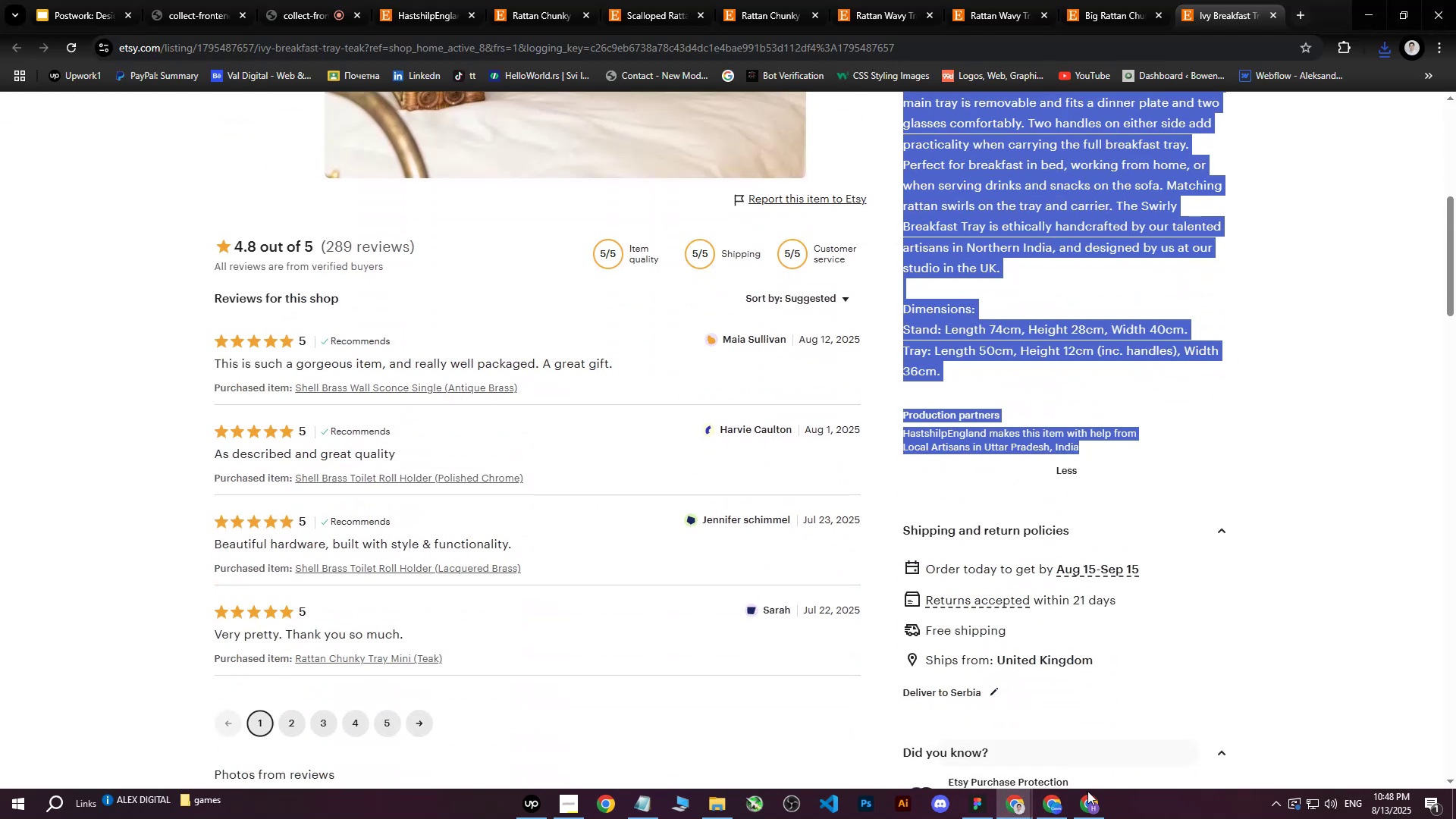 
scroll: coordinate [1156, 360], scroll_direction: down, amount: 3.0
 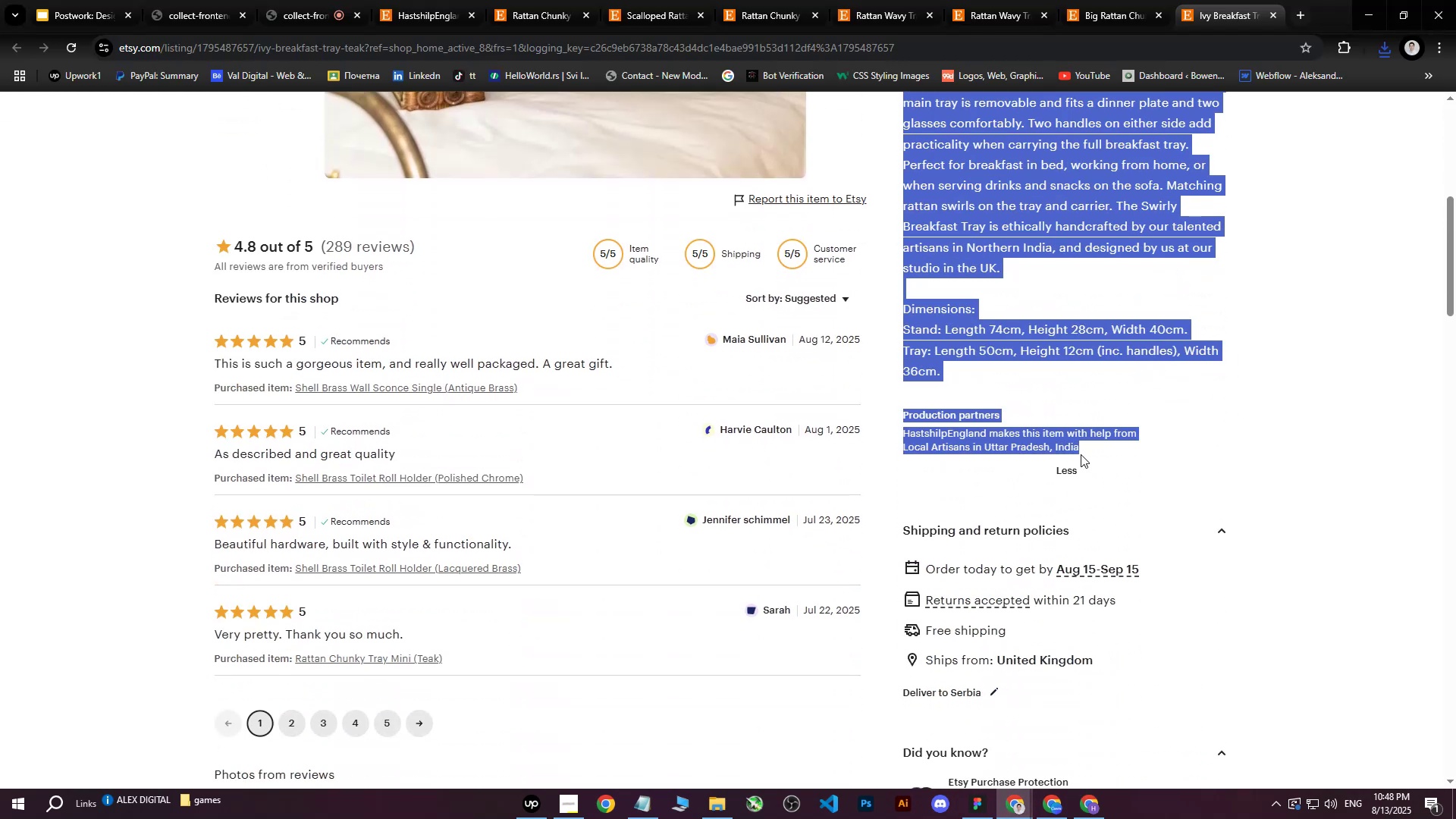 
key(Control+ControlLeft)
 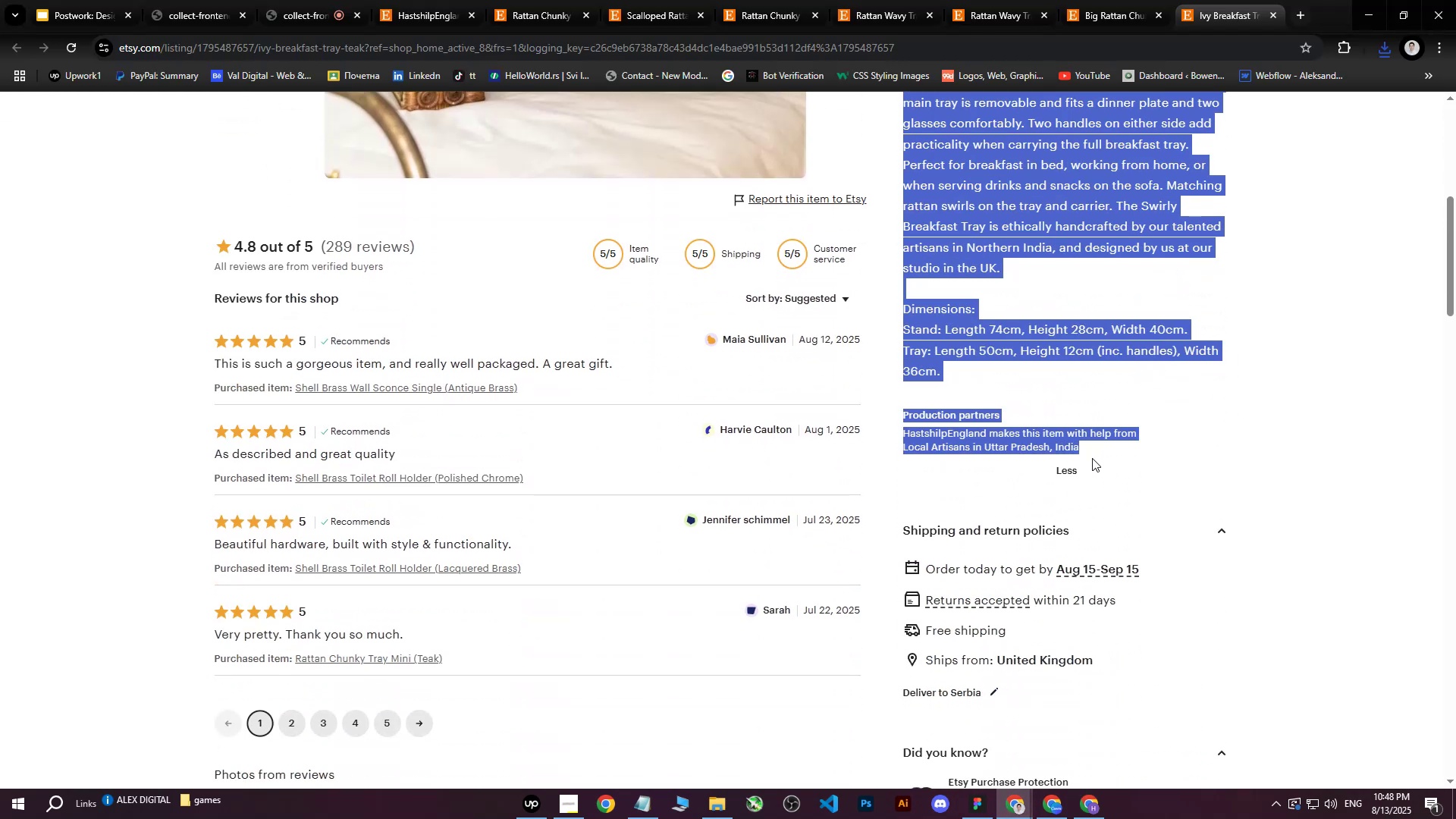 
key(Control+C)
 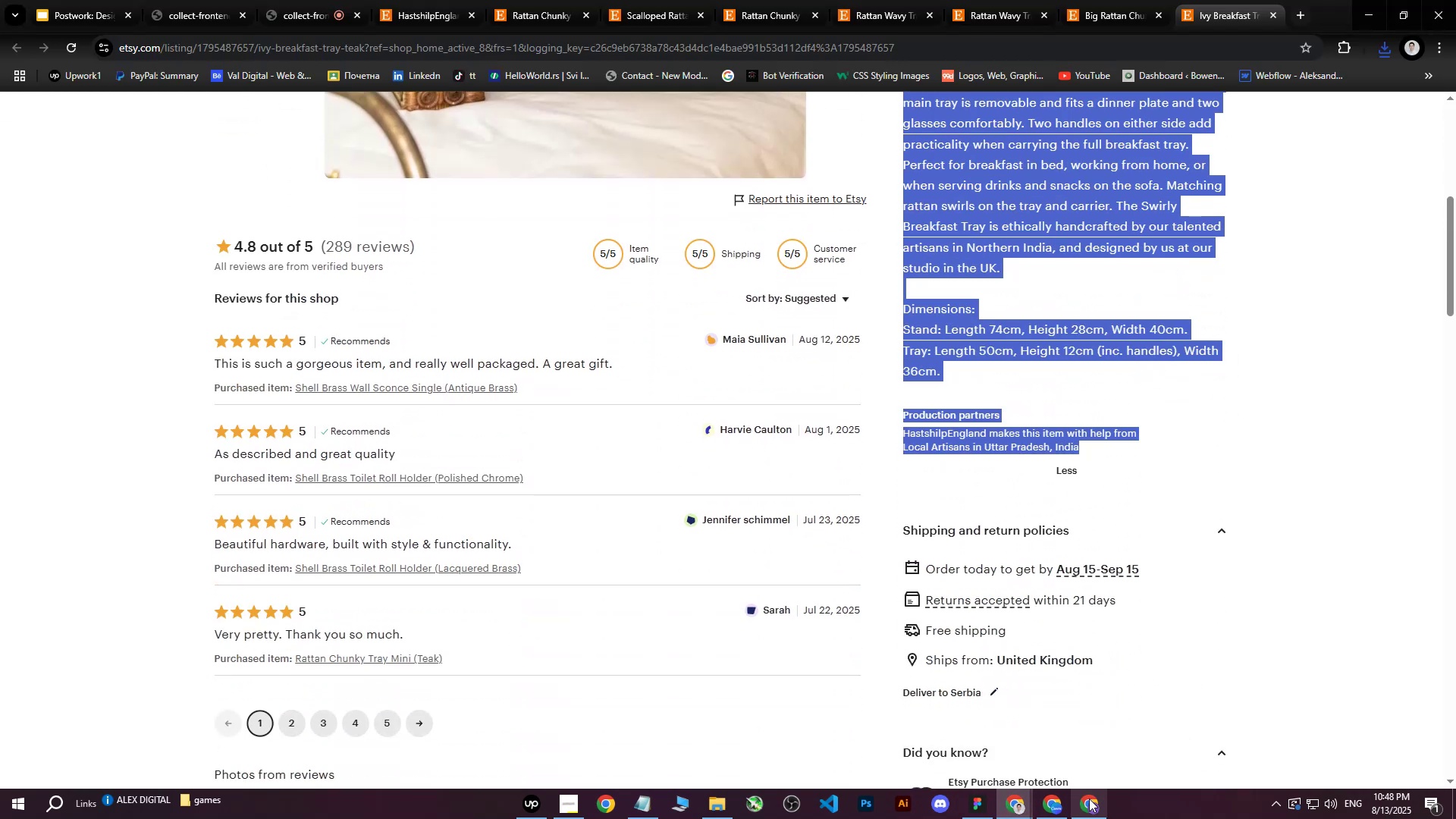 
left_click([1089, 799])
 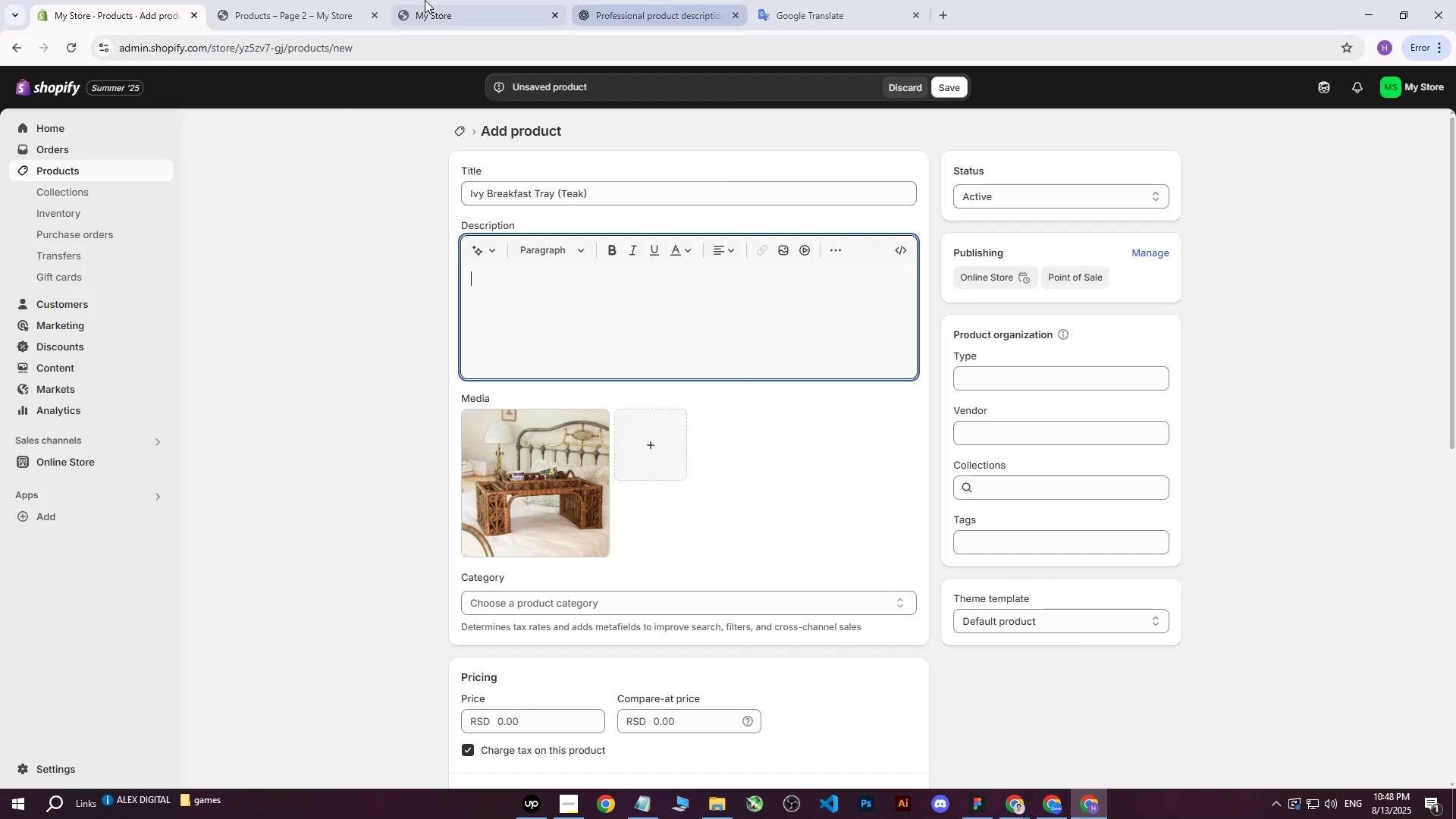 
double_click([655, 0])
 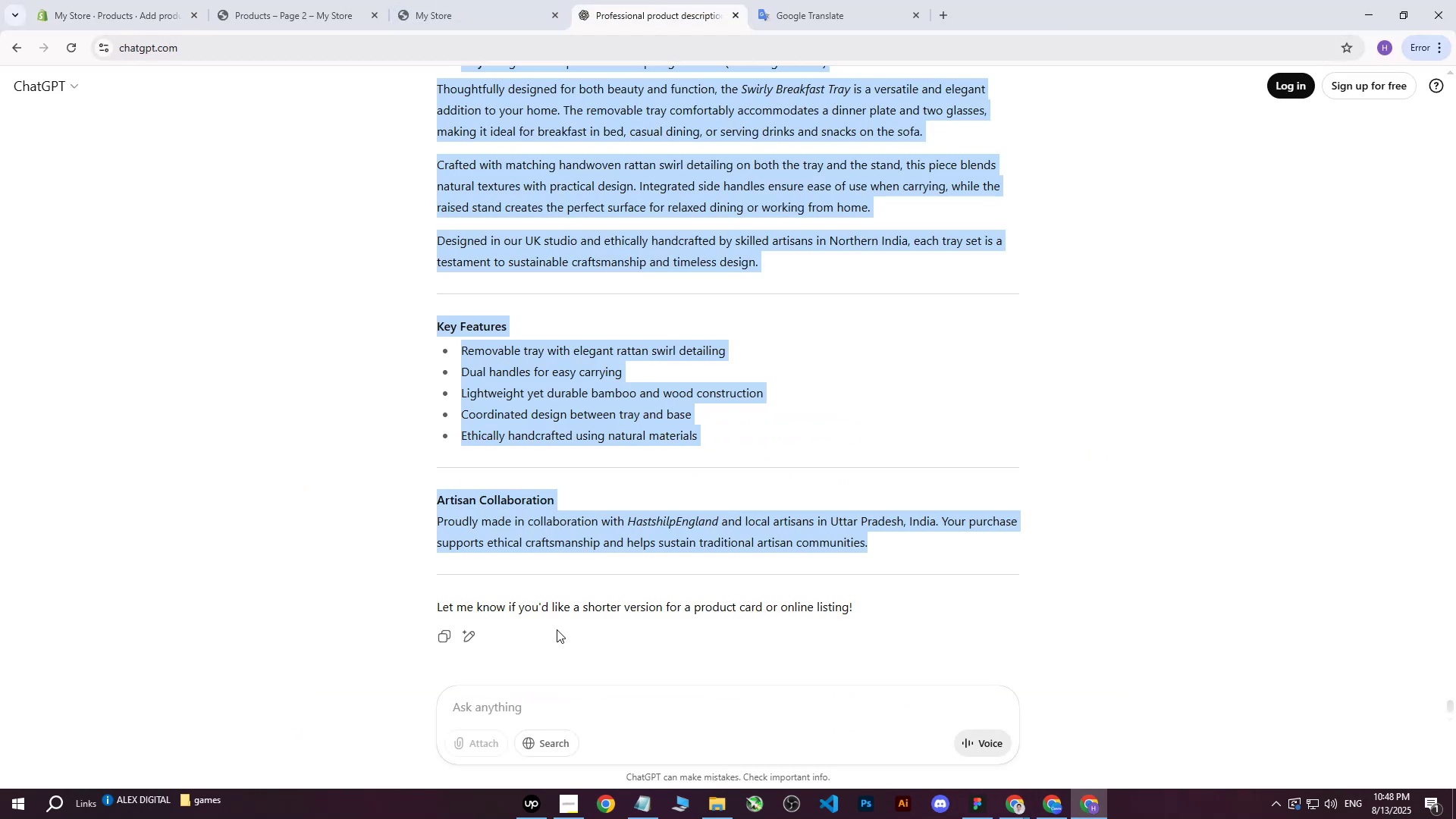 
left_click_drag(start_coordinate=[544, 651], to_coordinate=[543, 656])
 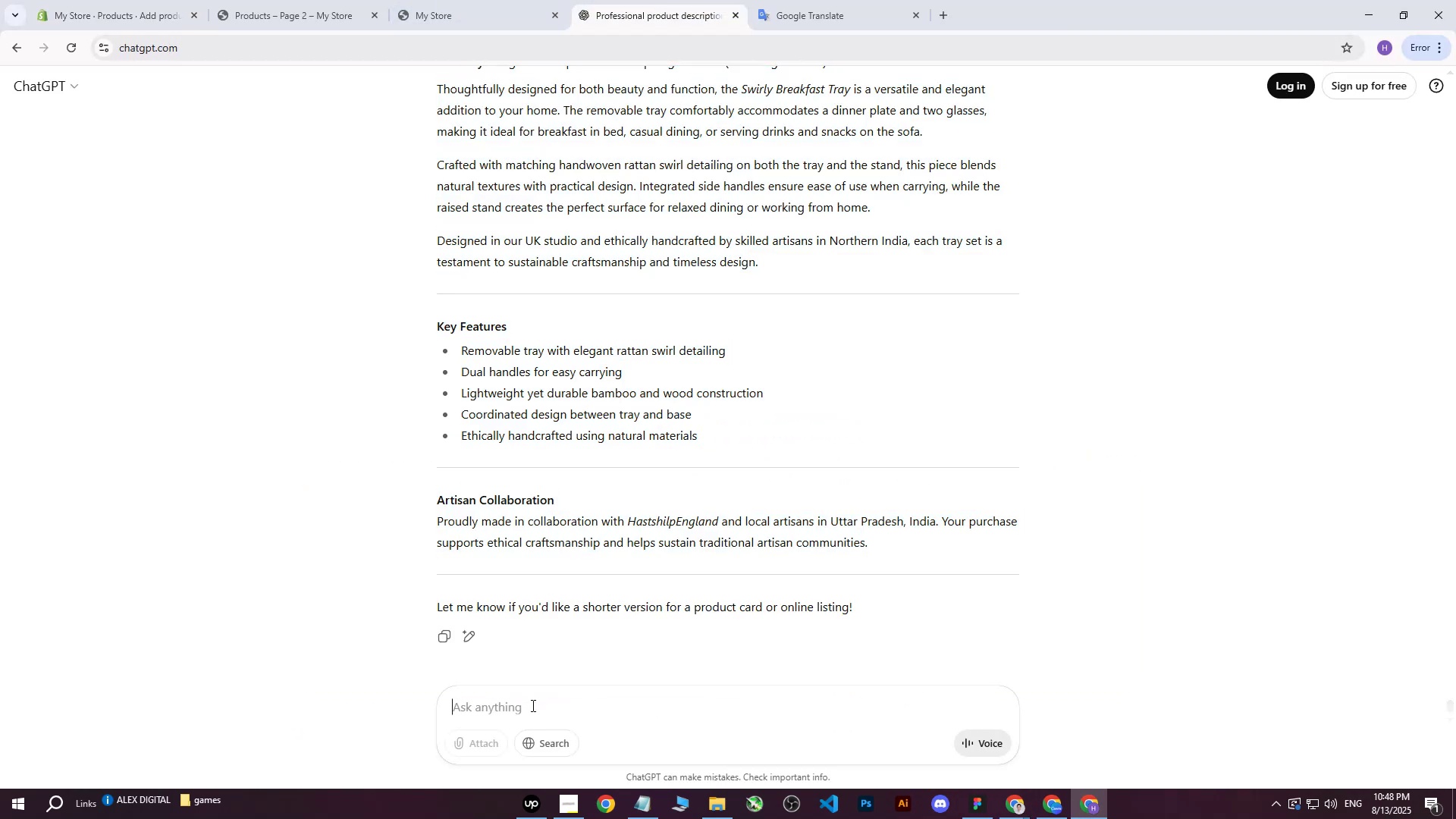 
double_click([532, 705])
 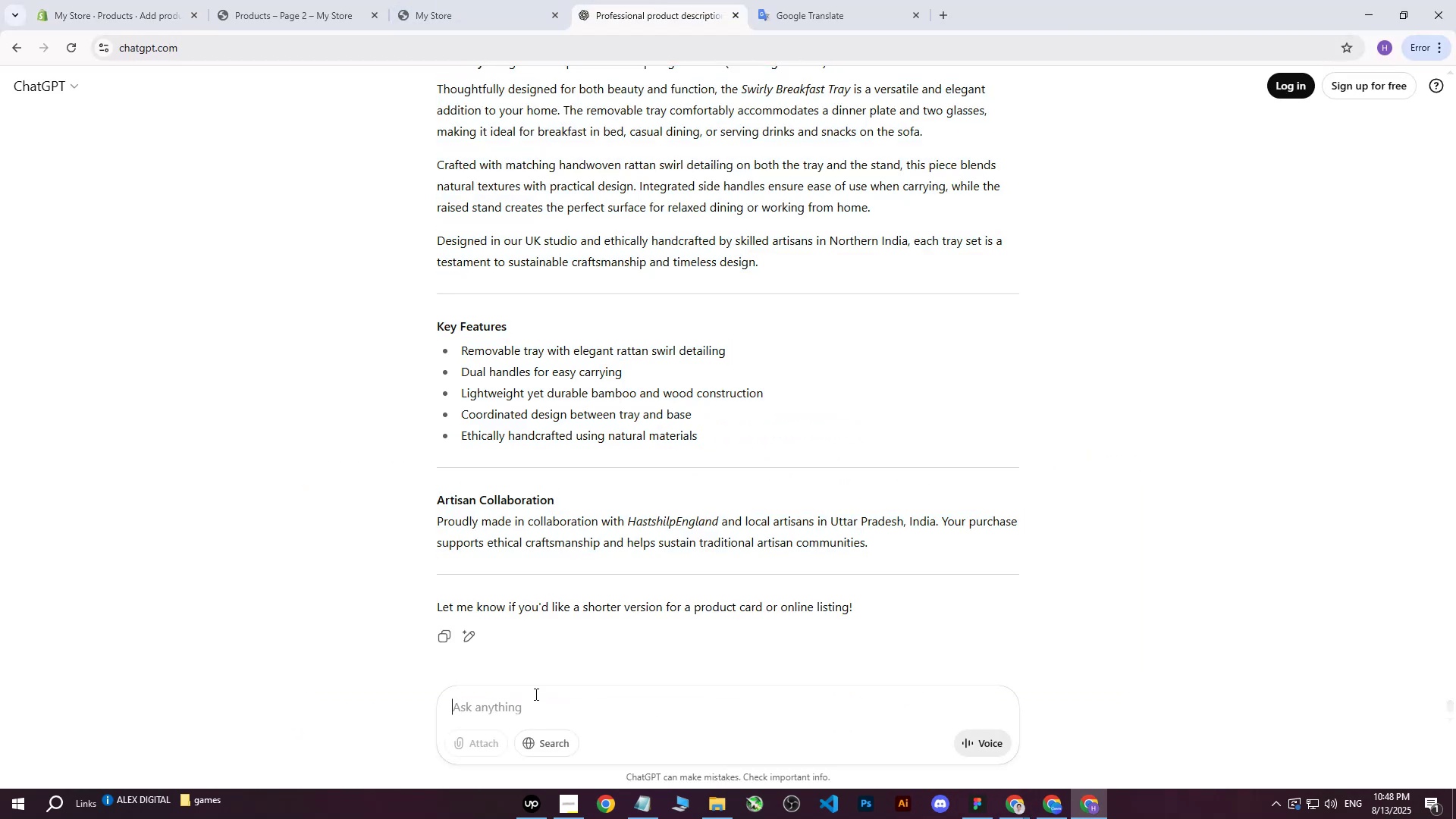 
type(write me this on more professional a)
key(Backspace)
type(way: )
 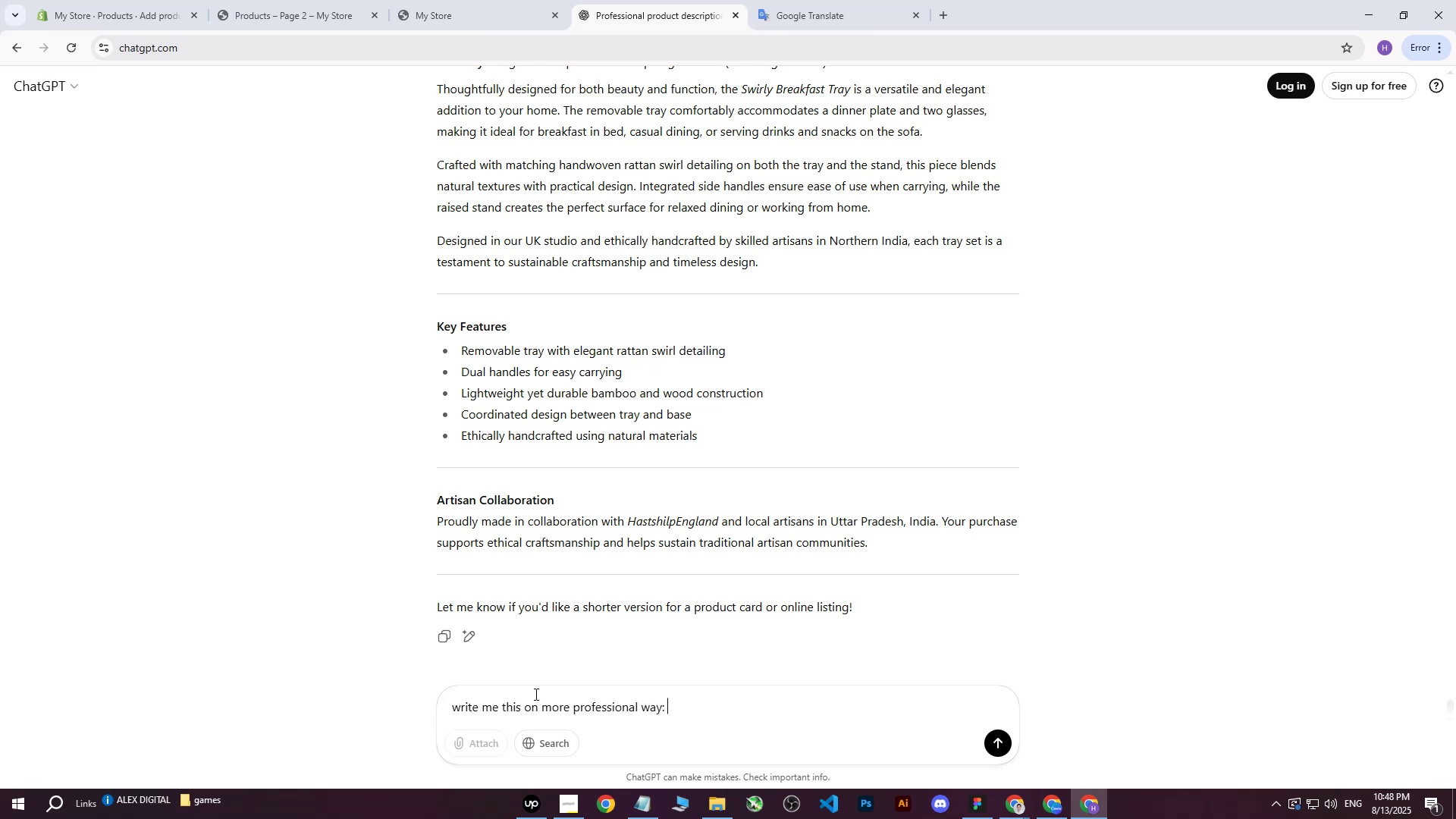 
key(Control+ControlLeft)
 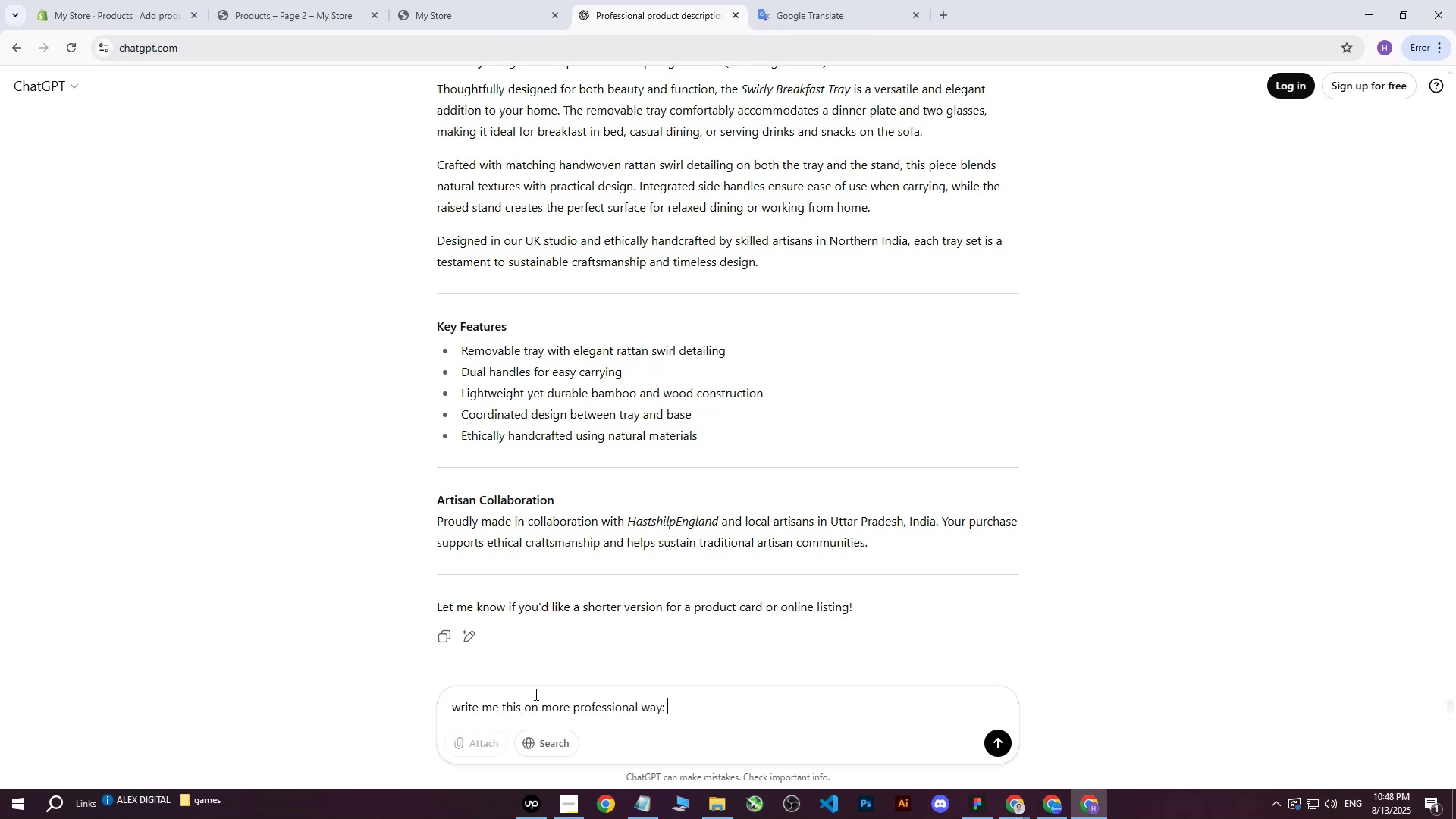 
key(Control+V)
 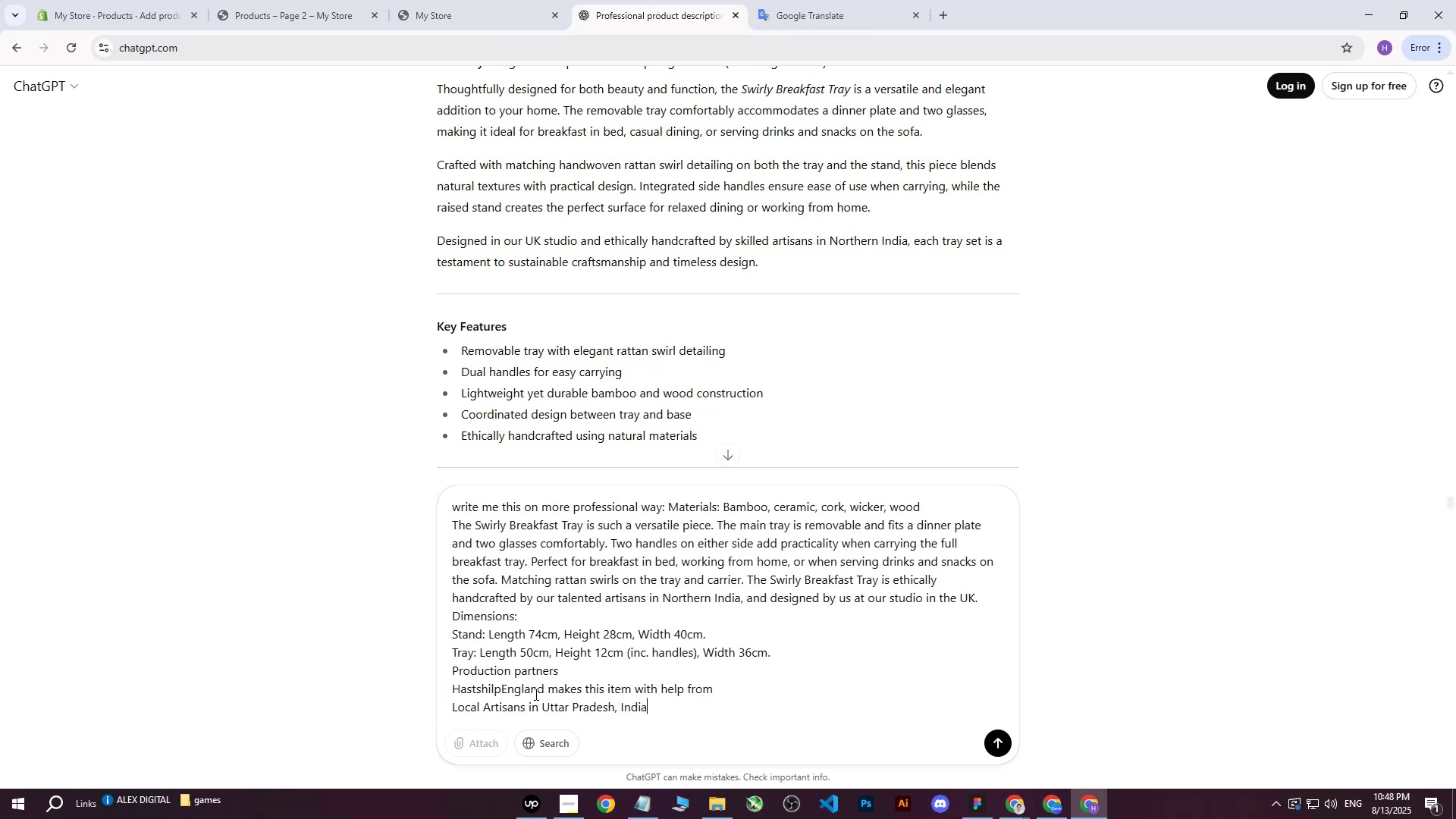 
key(Enter)
 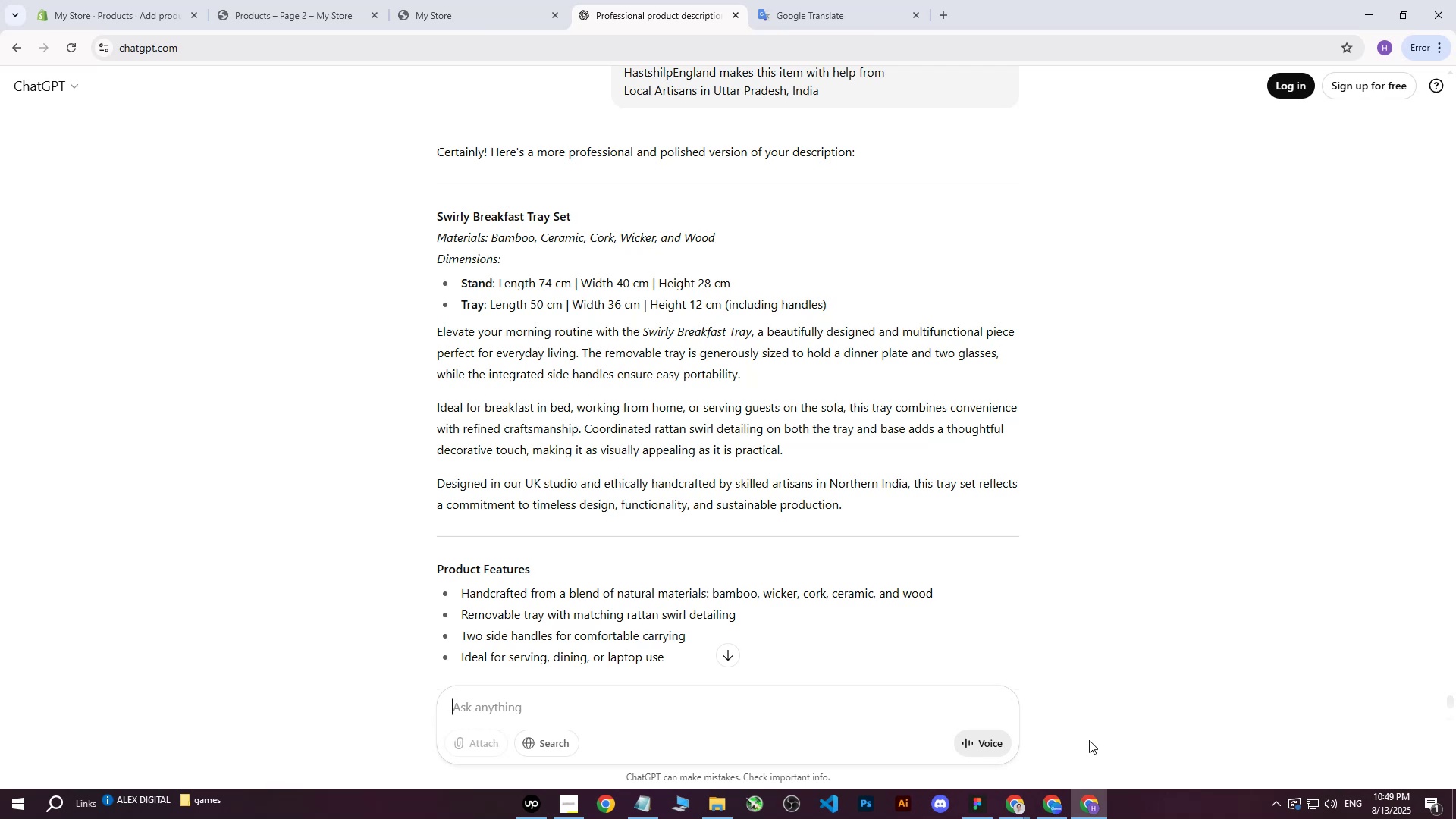 
wait(46.69)
 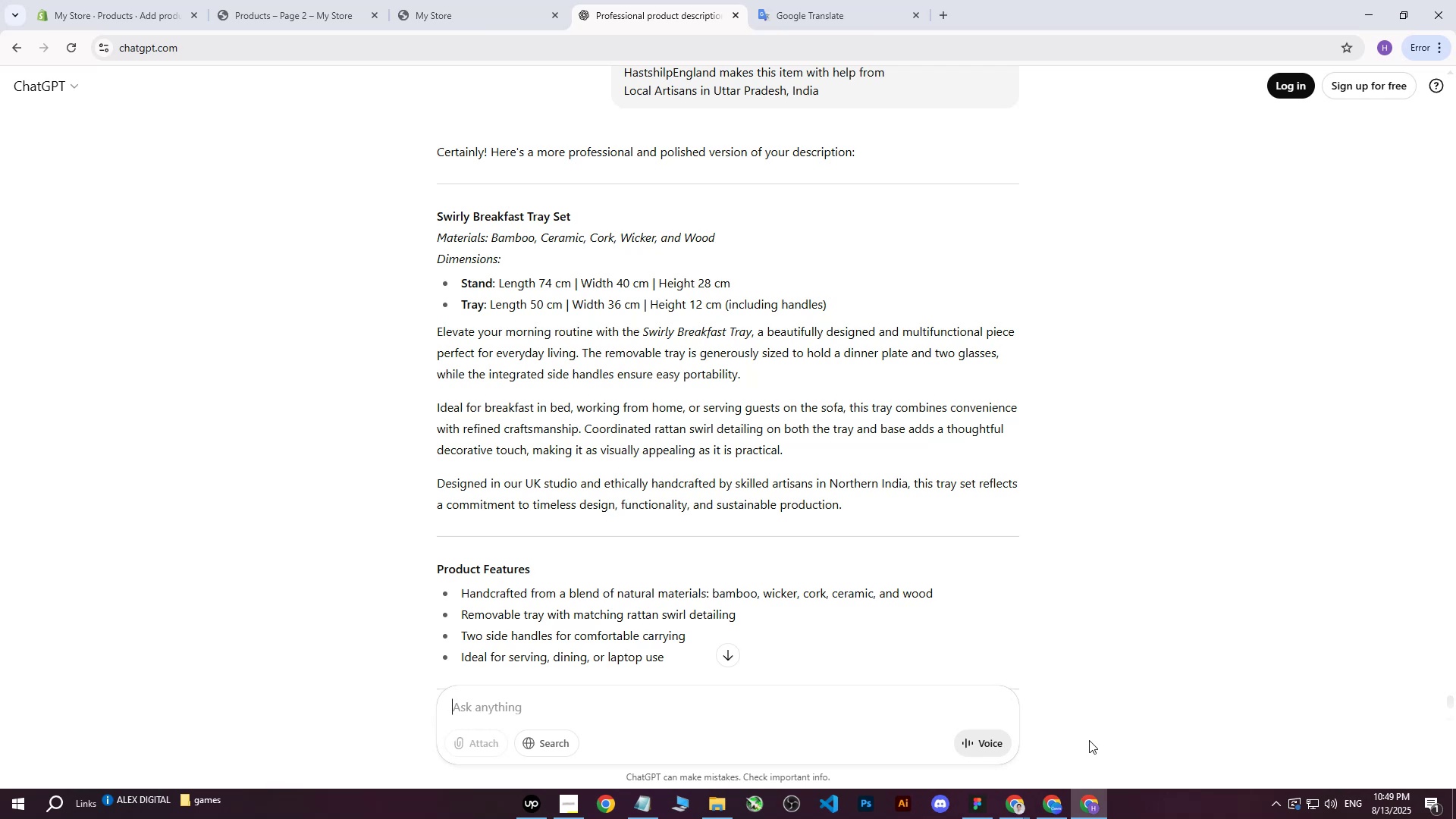 
left_click_drag(start_coordinate=[438, 233], to_coordinate=[885, 516])
 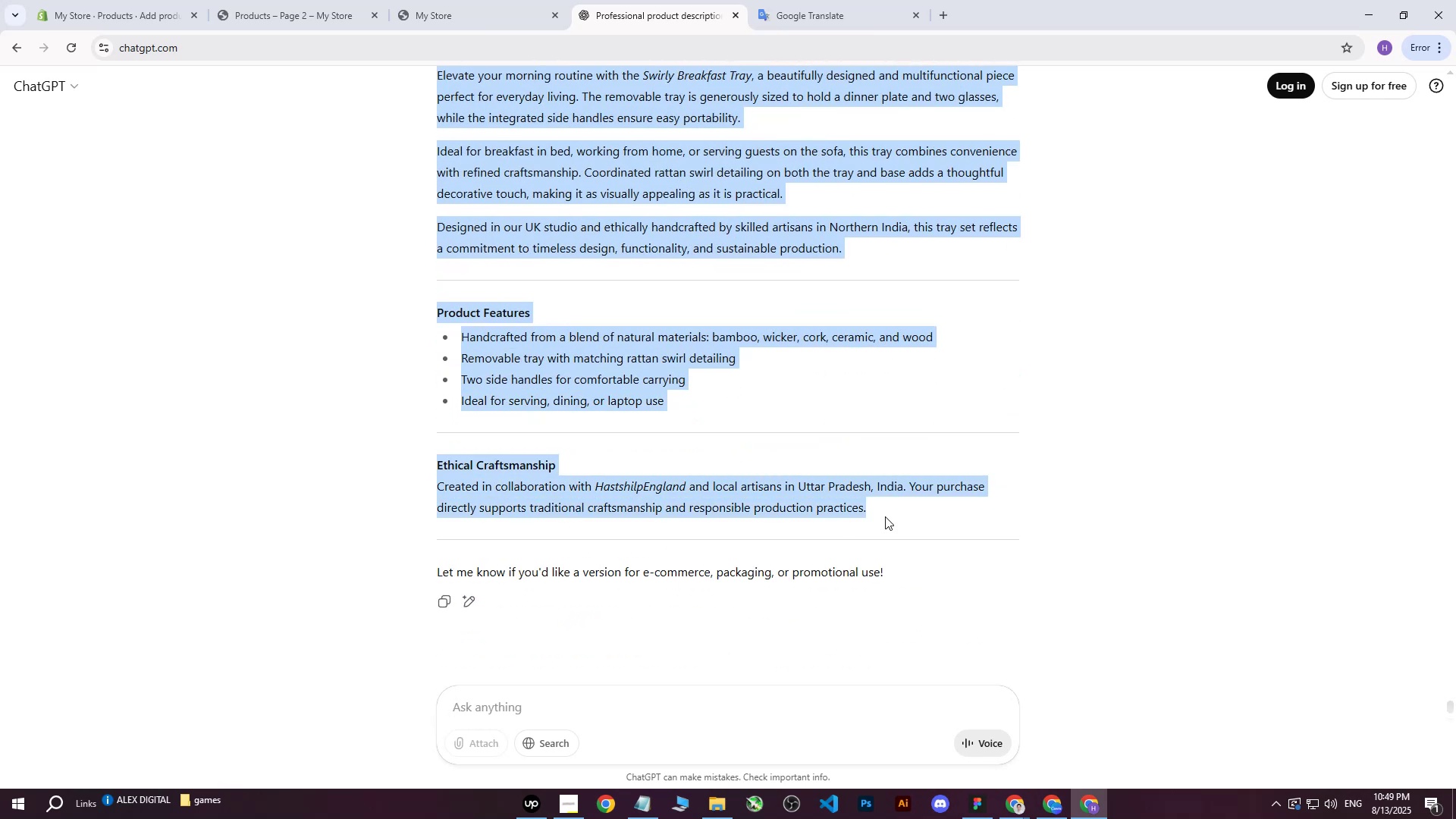 
scroll: coordinate [798, 379], scroll_direction: down, amount: 6.0
 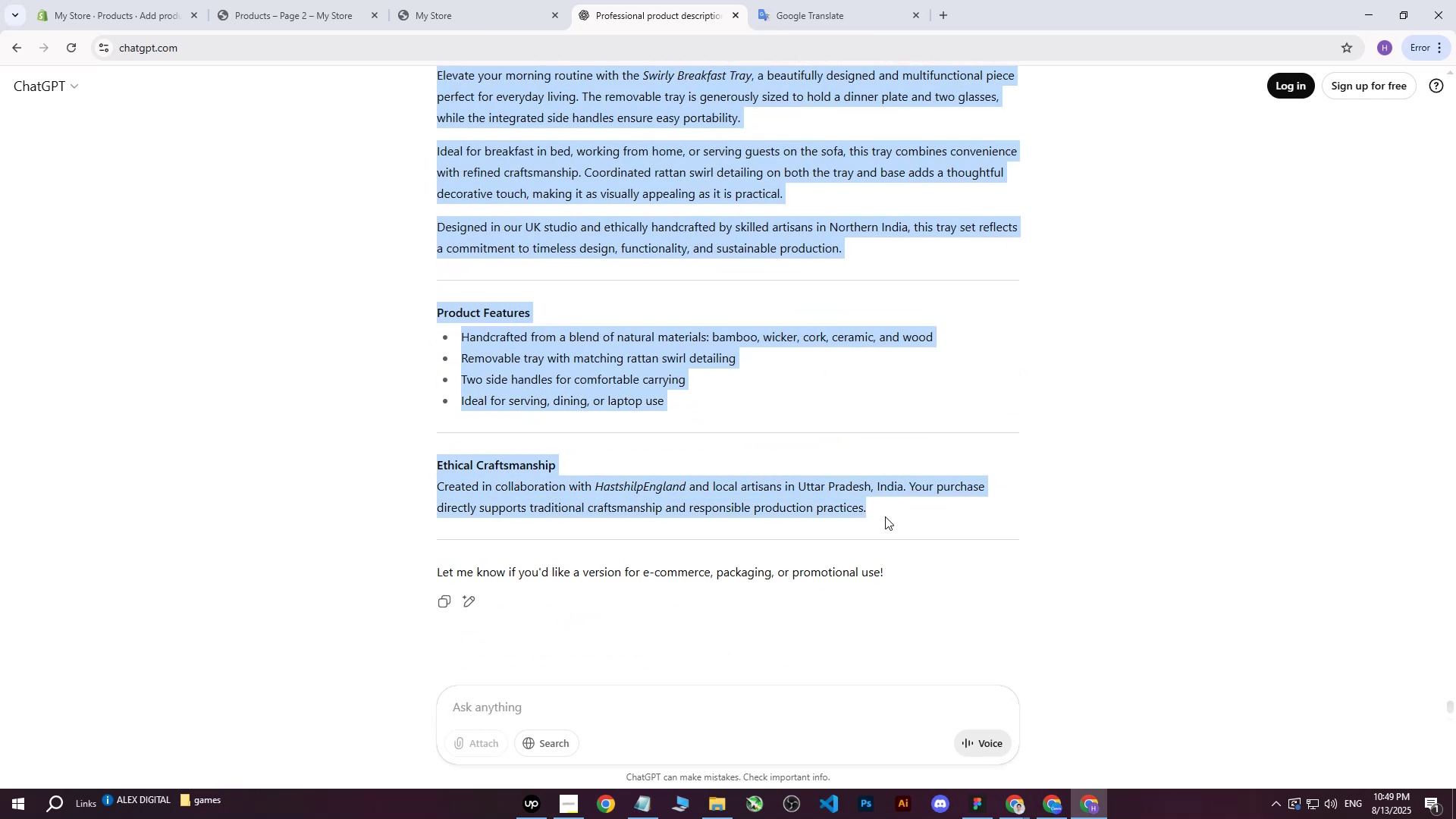 
key(Control+C)
 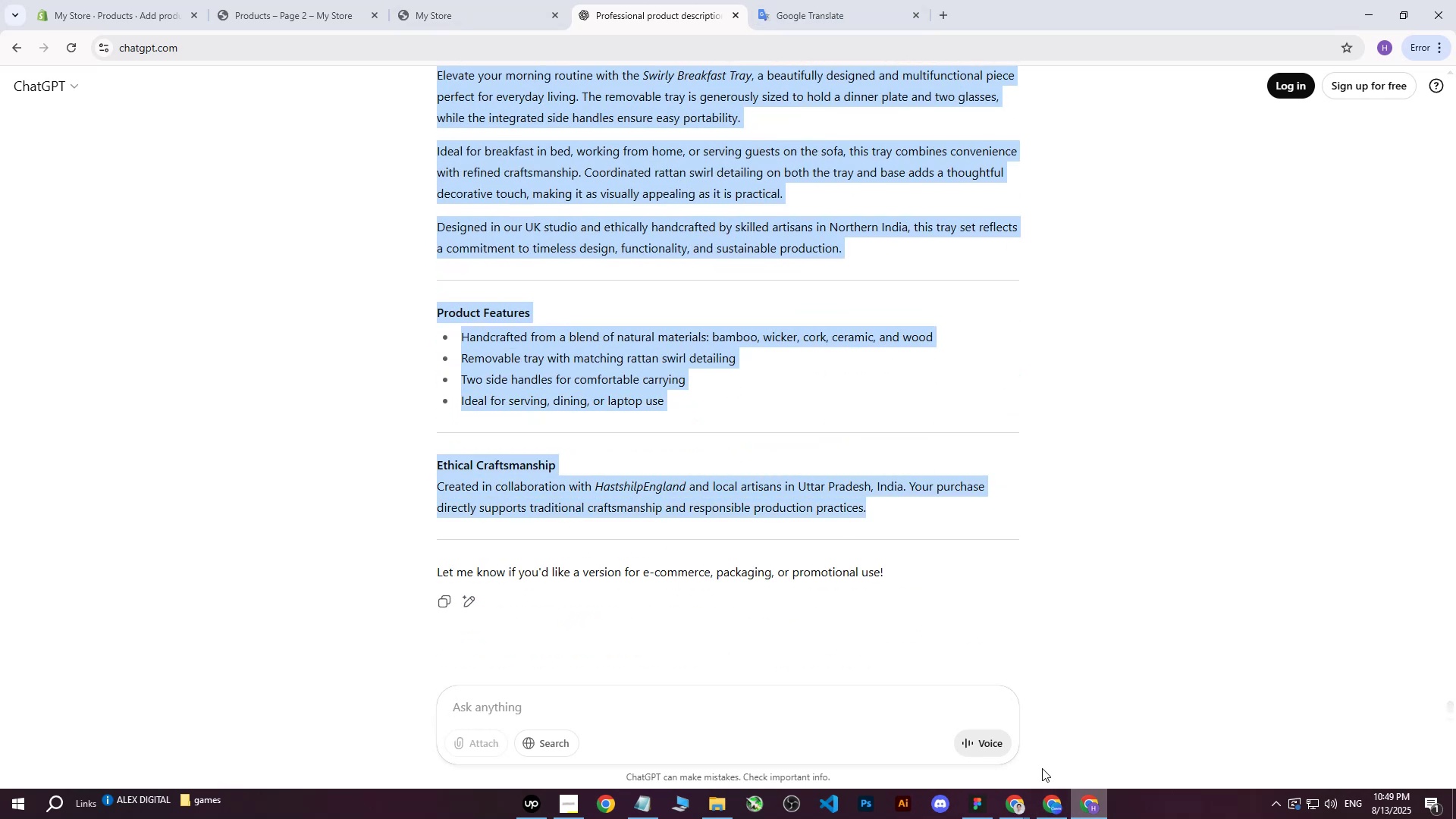 
left_click([125, 0])
 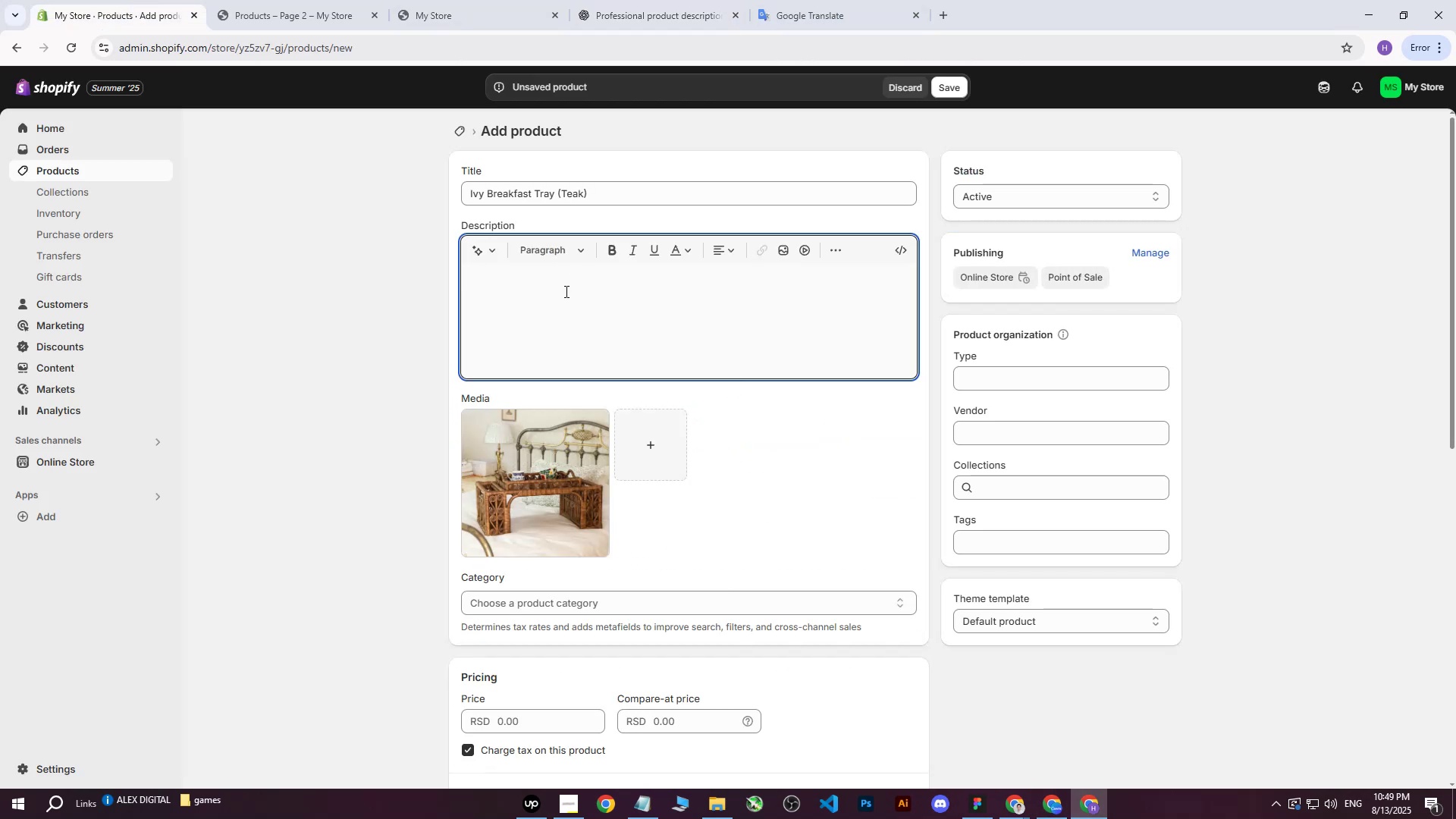 
key(Control+V)
 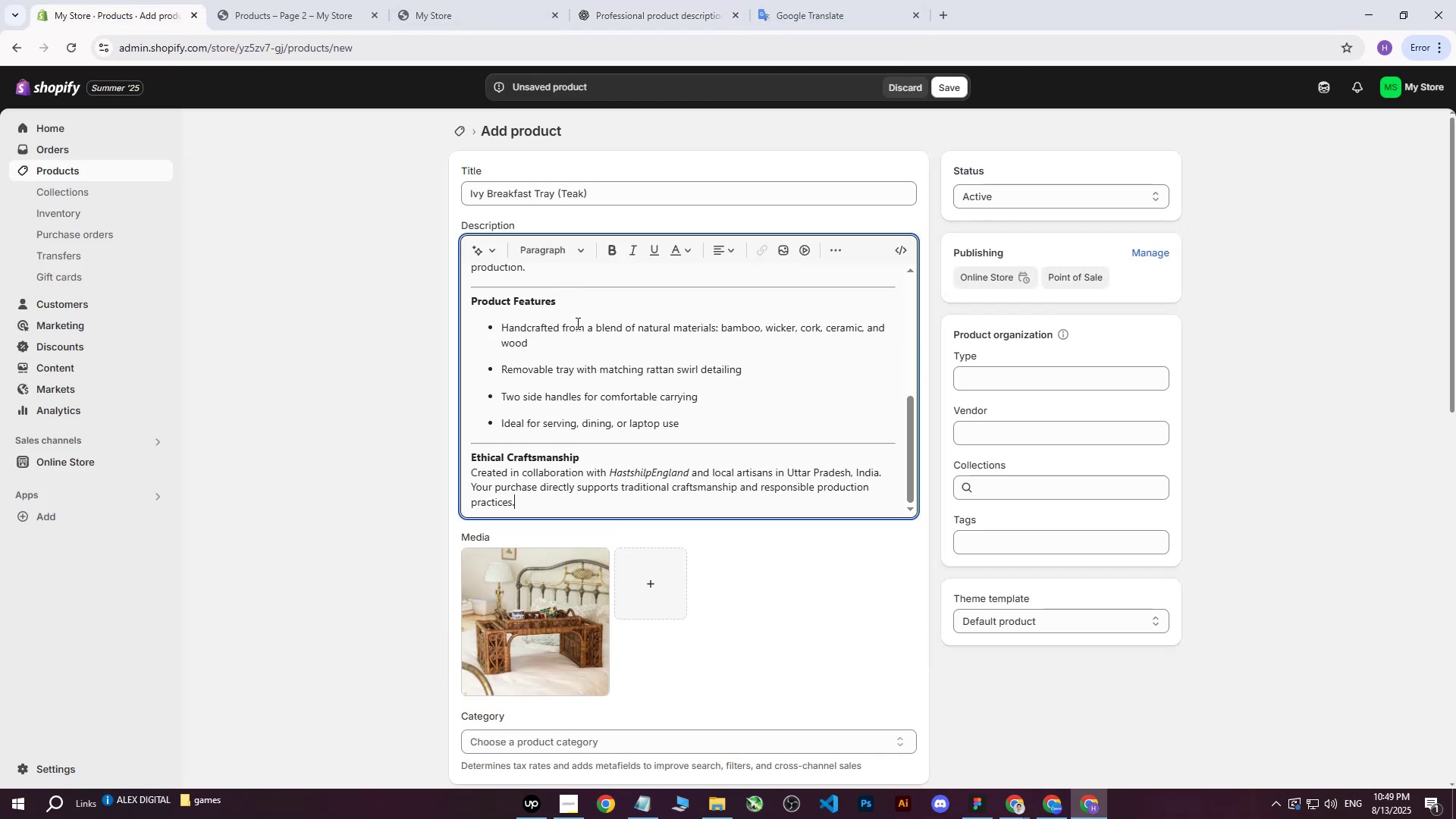 
scroll: coordinate [592, 384], scroll_direction: up, amount: 13.0
 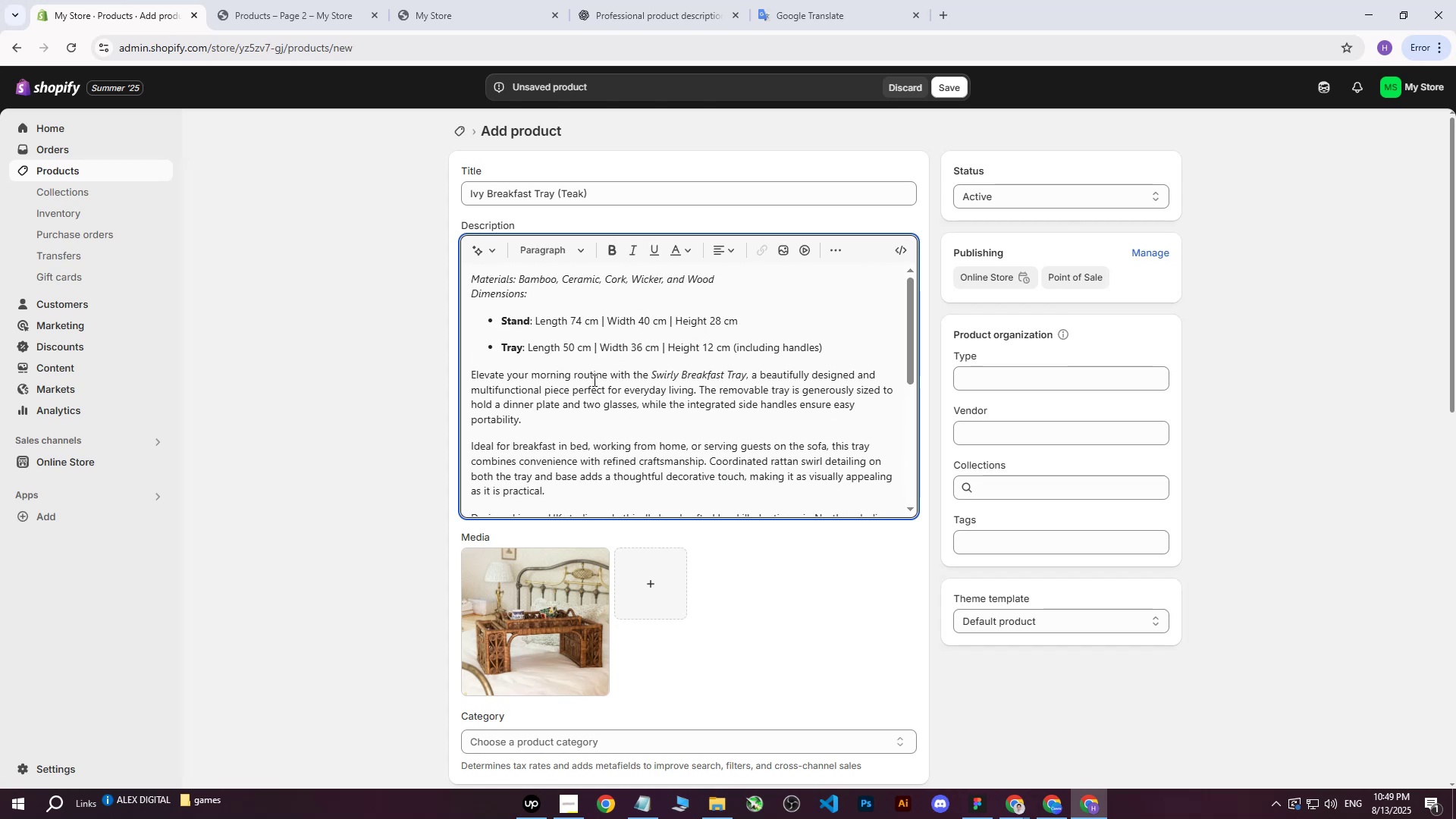 
scroll: coordinate [594, 377], scroll_direction: down, amount: 5.0
 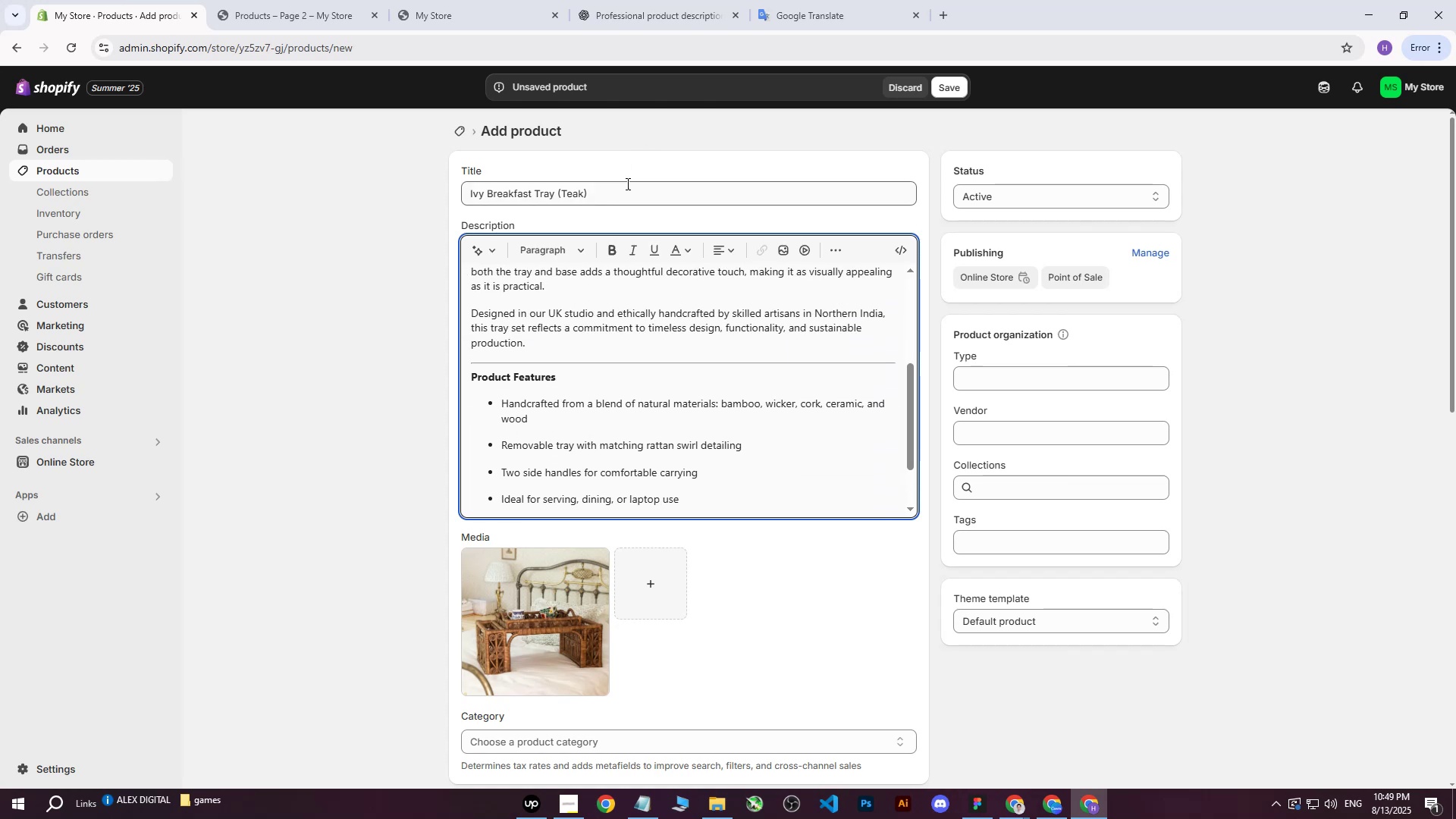 
left_click_drag(start_coordinate=[623, 191], to_coordinate=[368, 194])
 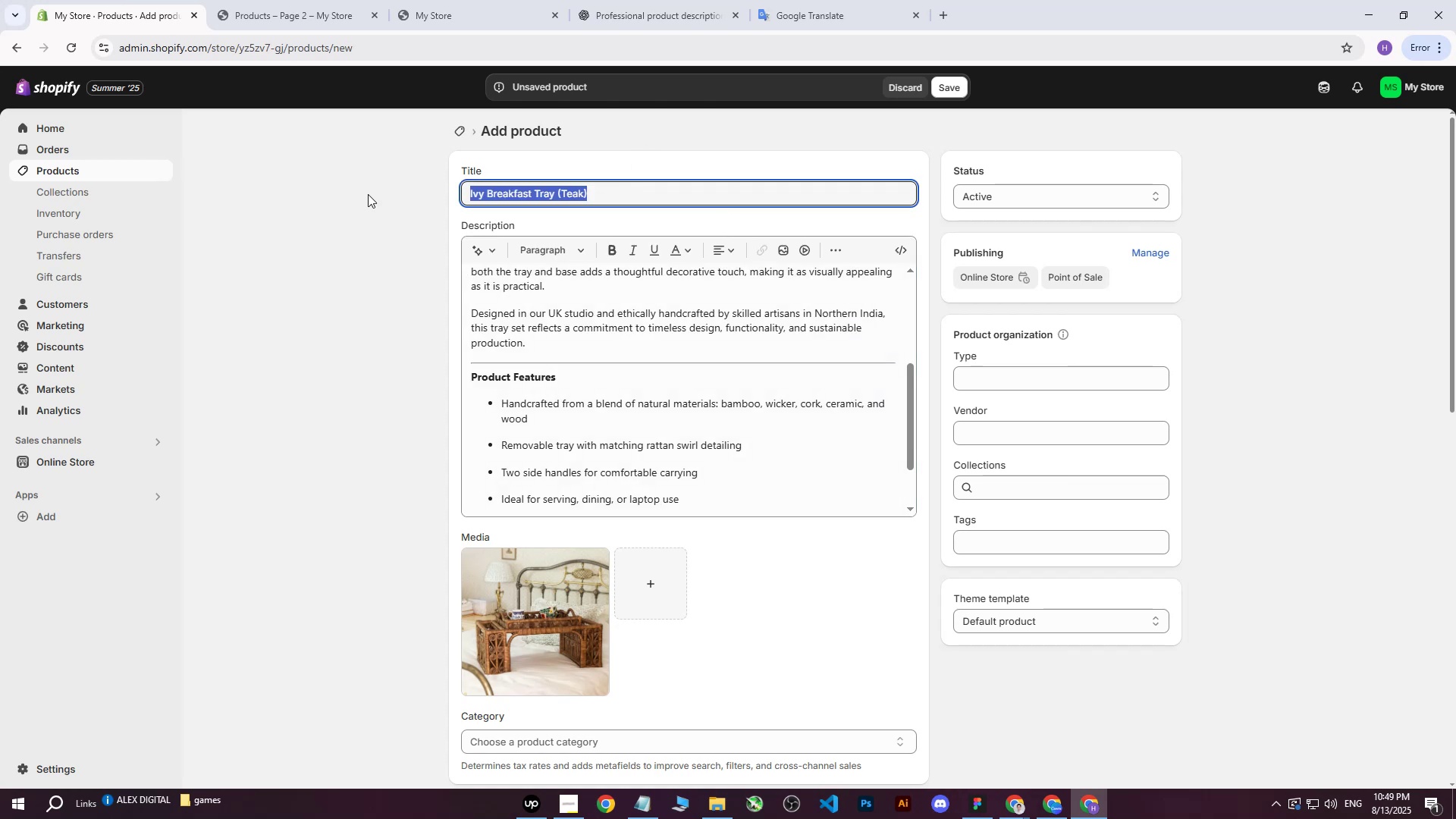 
key(Control+ControlLeft)
 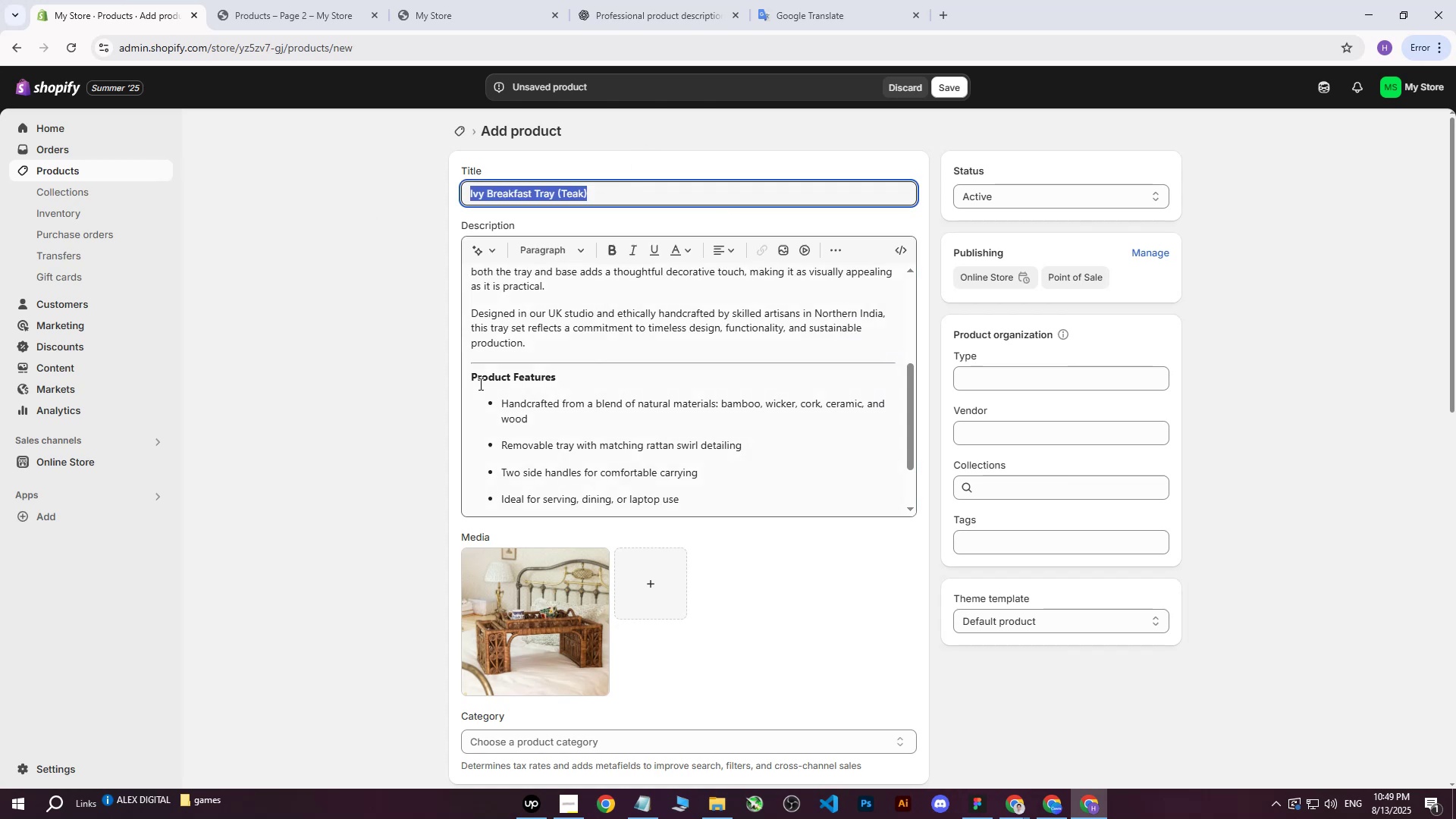 
key(Control+C)
 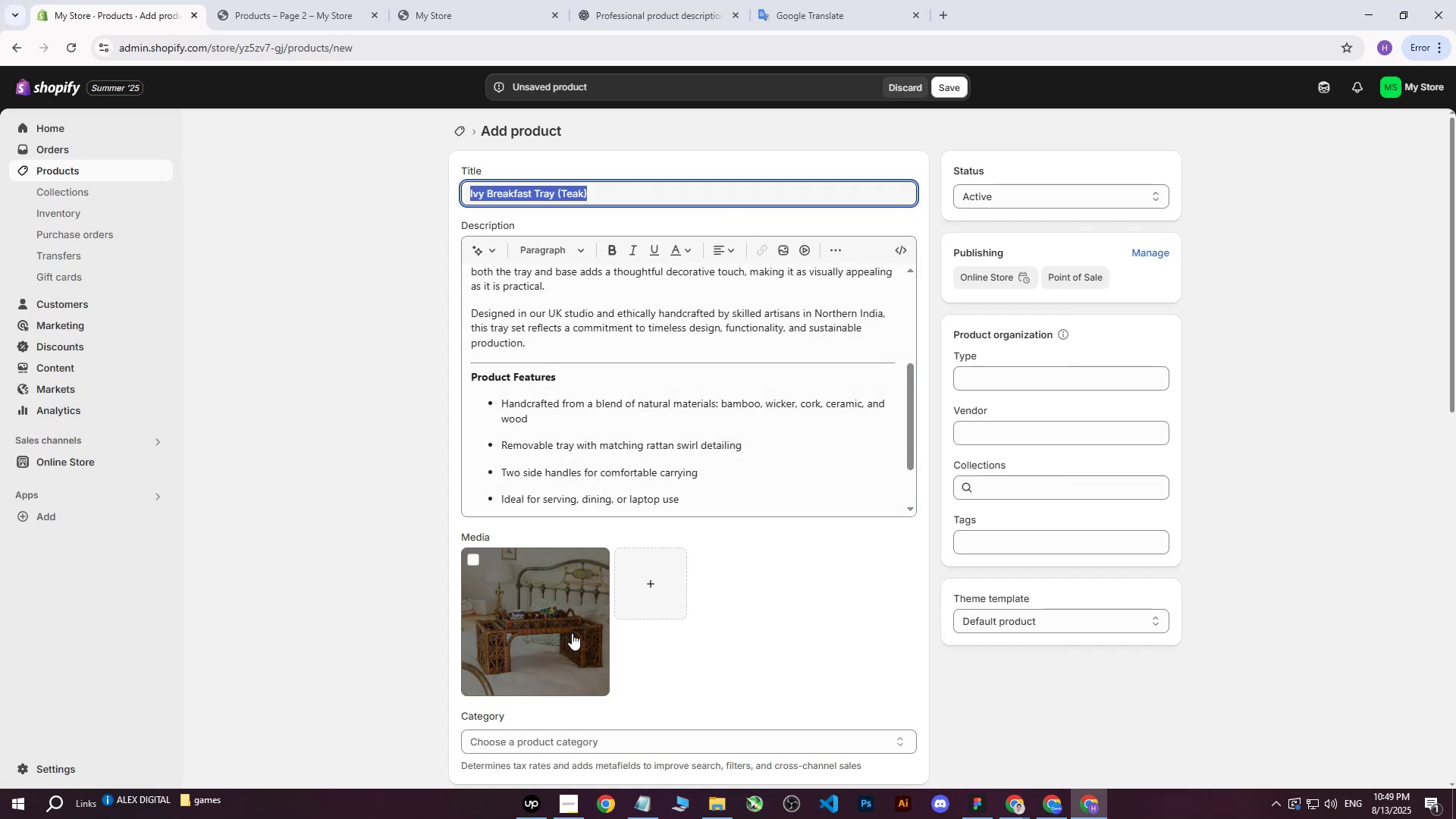 
left_click([572, 633])
 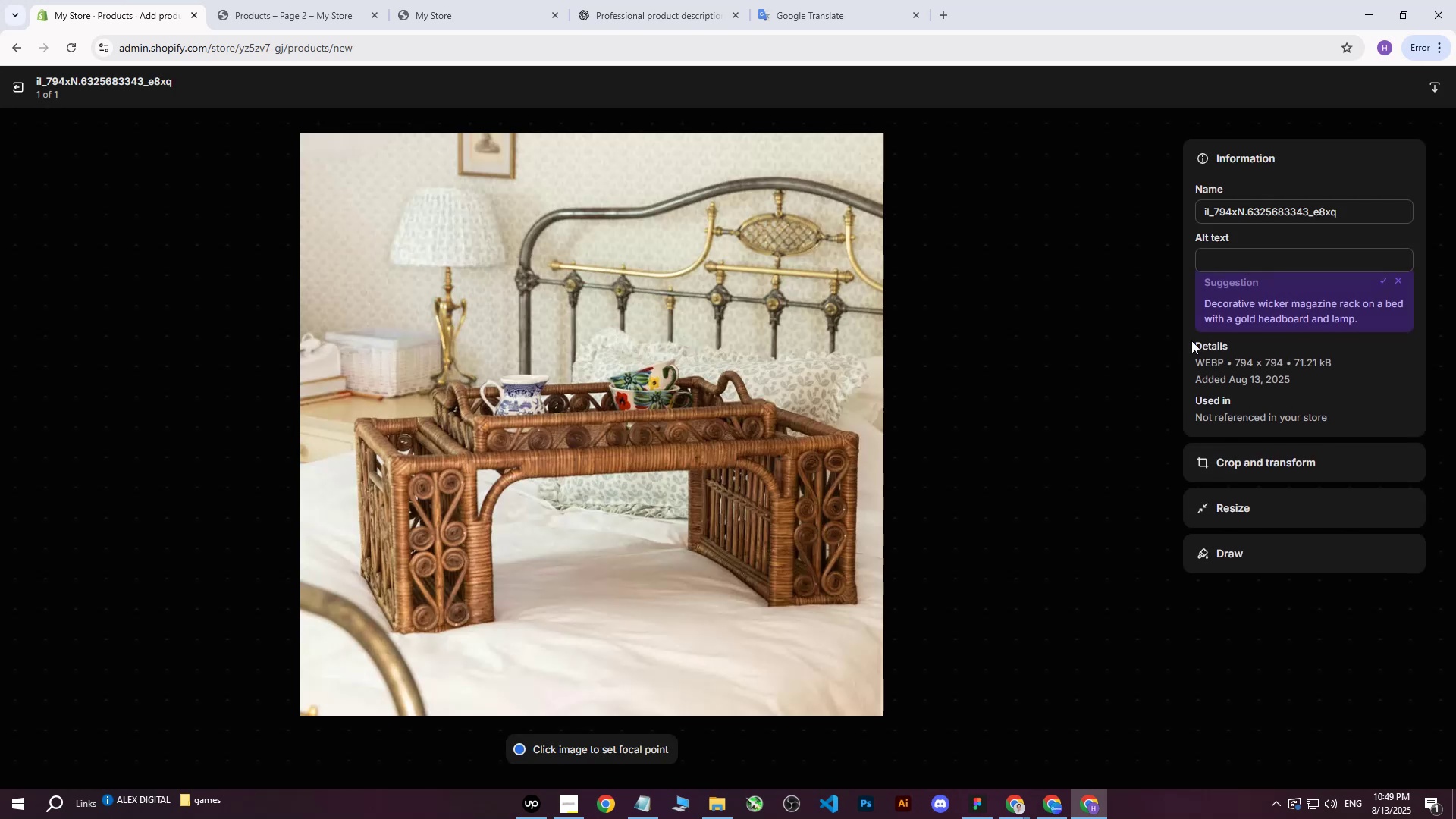 
left_click([1227, 256])
 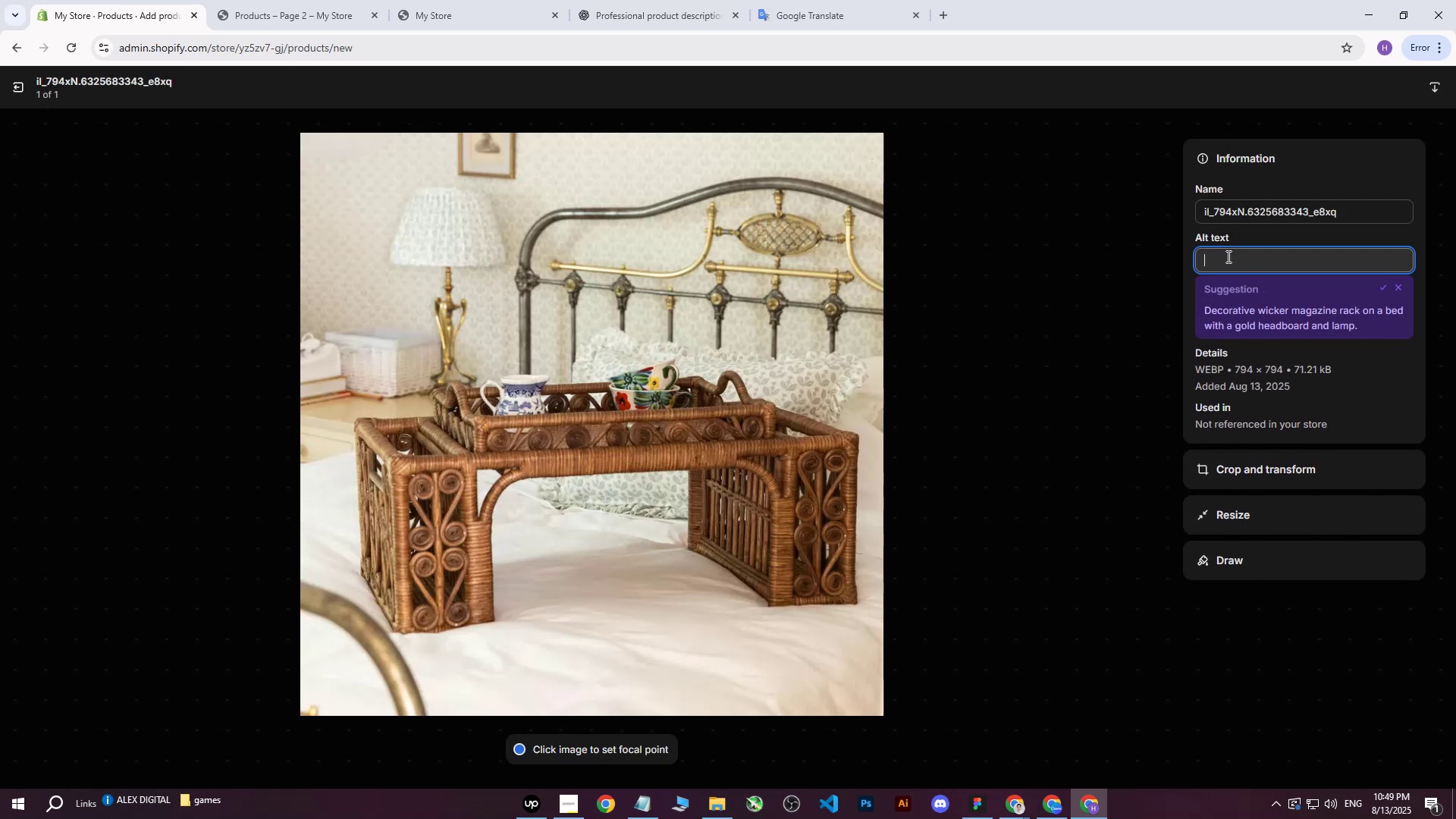 
key(Control+V)
 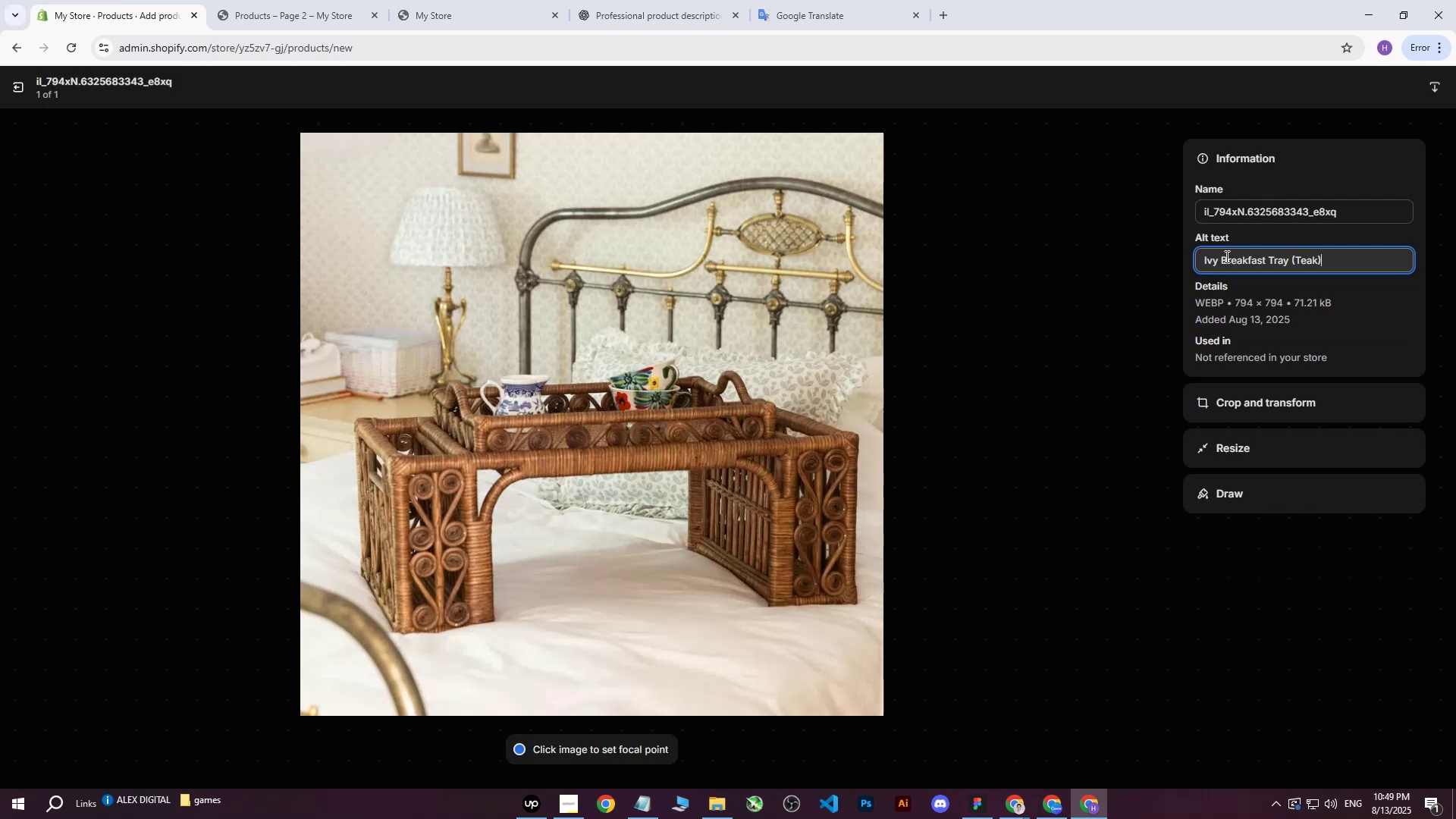 
type( on sleeping bed with breakfast on it.)
 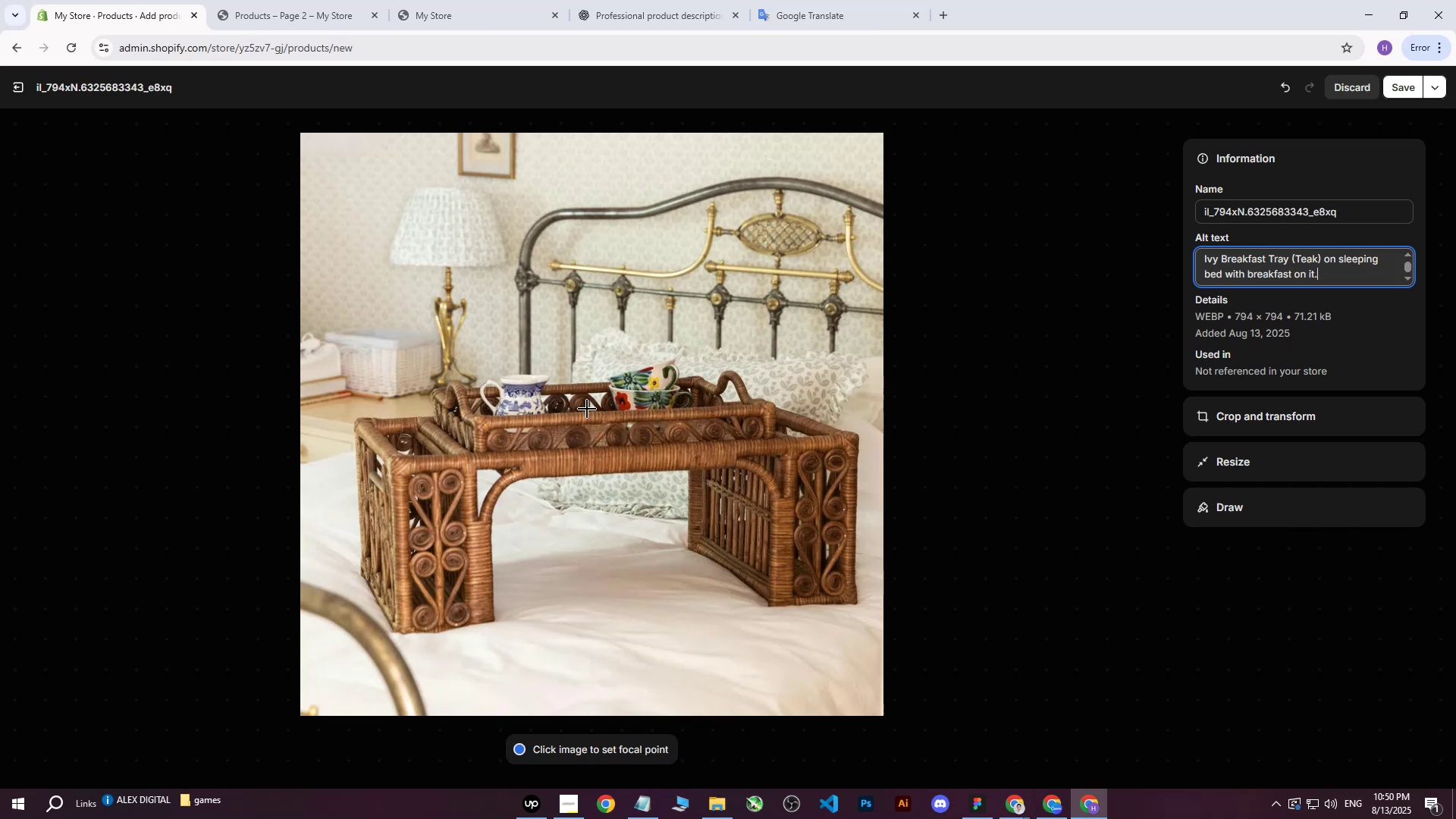 
left_click([622, 407])
 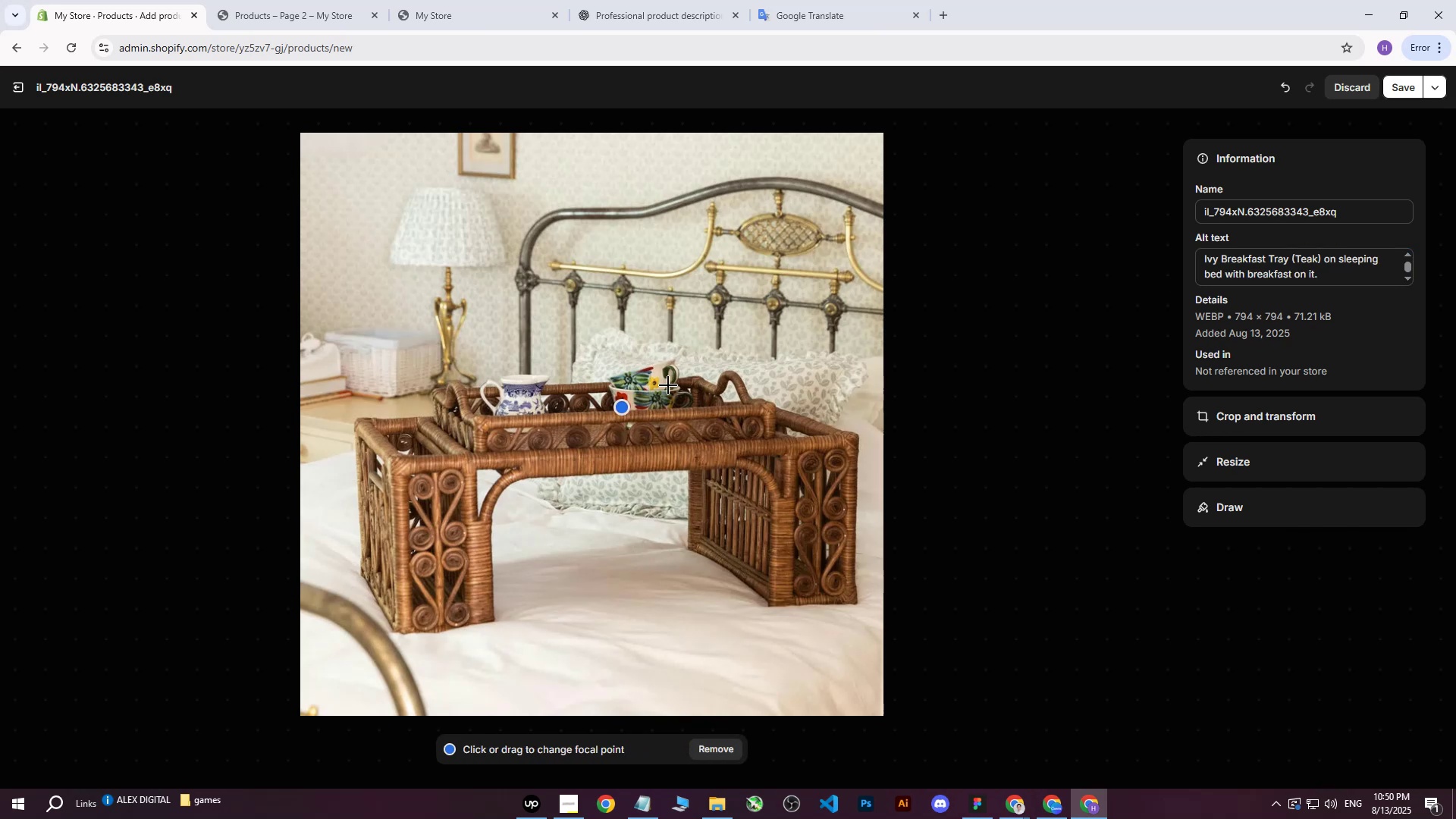 
left_click_drag(start_coordinate=[612, 410], to_coordinate=[619, 408])
 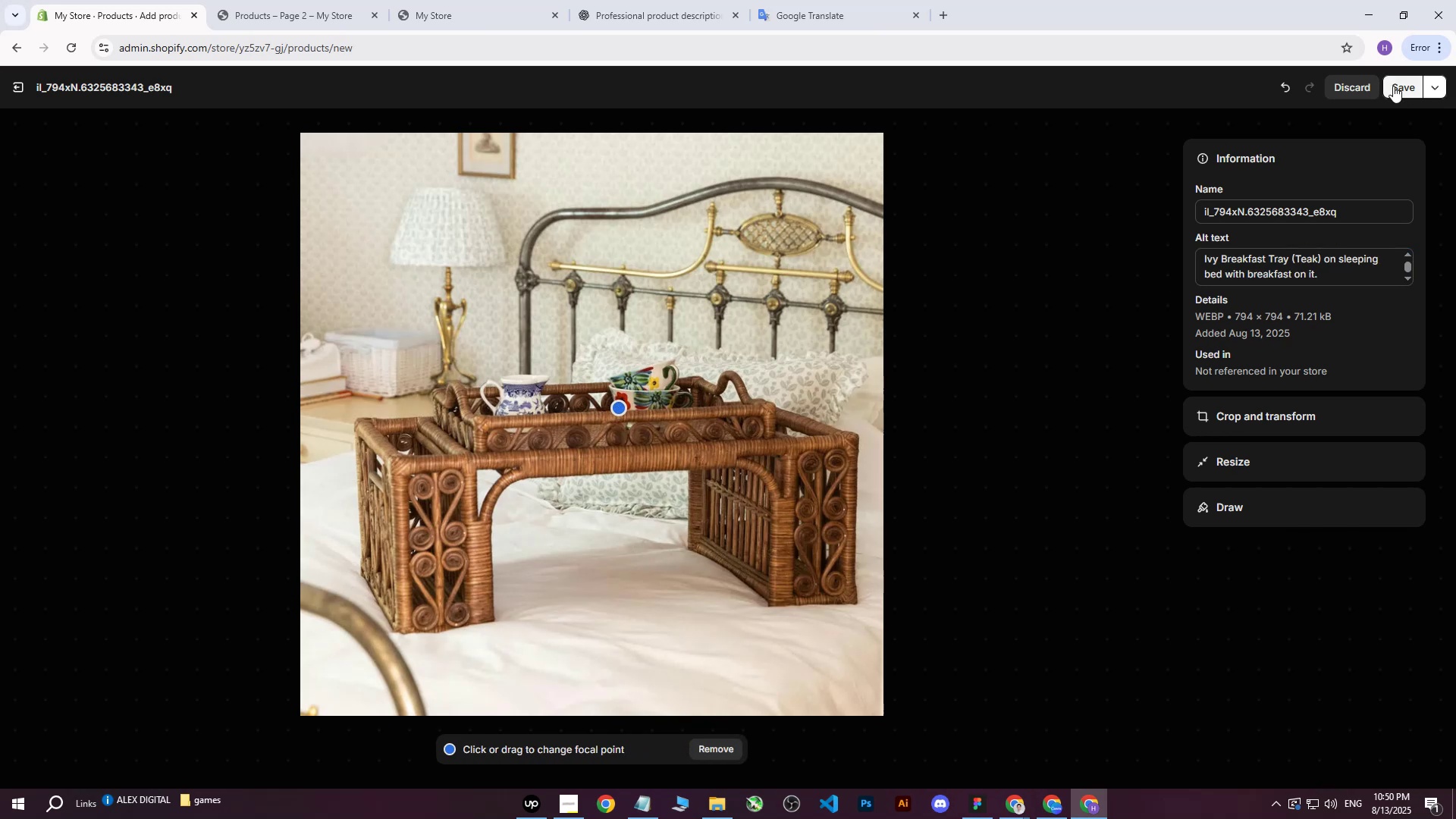 
left_click([1392, 85])
 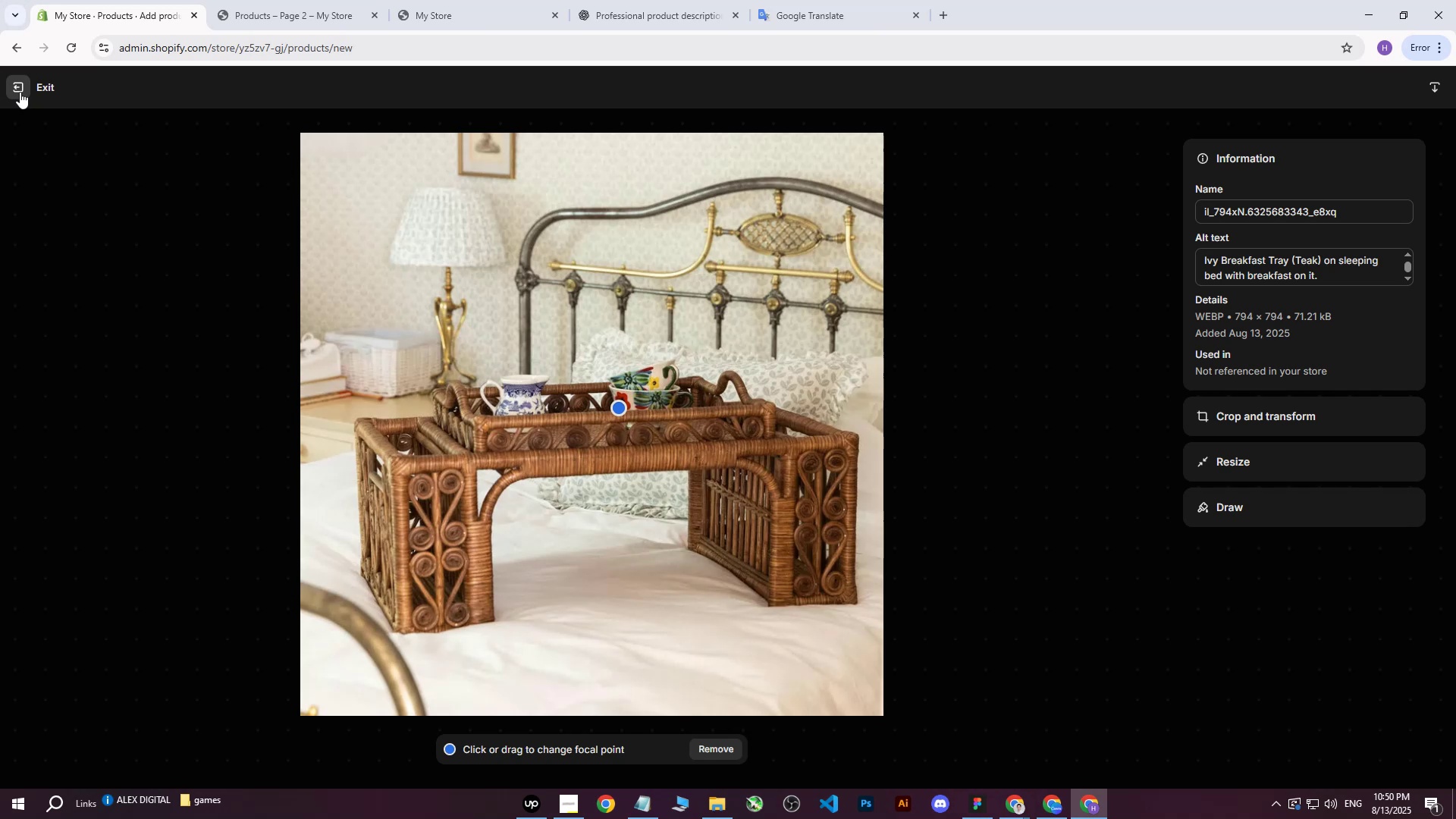 
left_click([20, 92])
 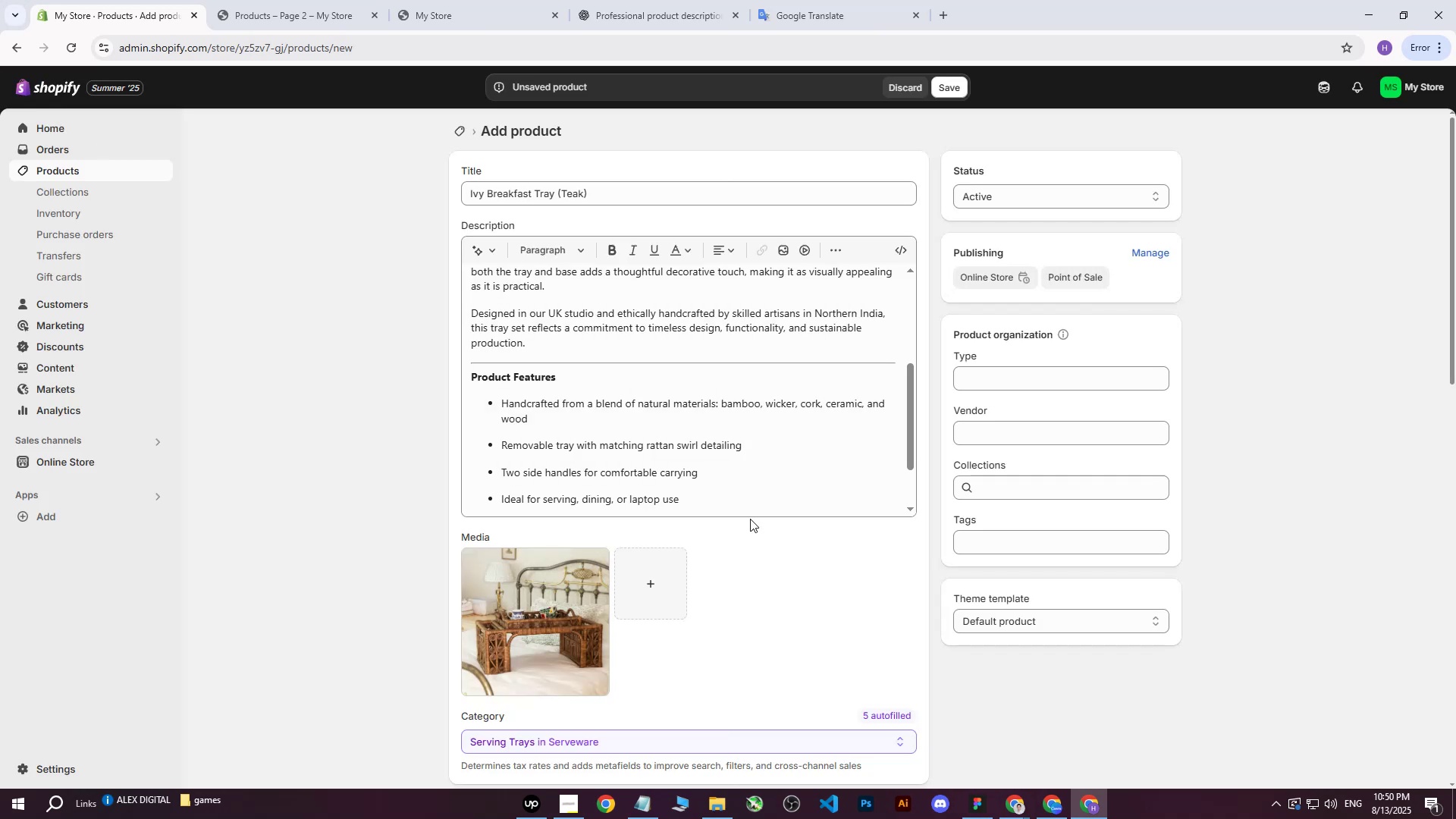 
scroll: coordinate [736, 475], scroll_direction: up, amount: 2.0
 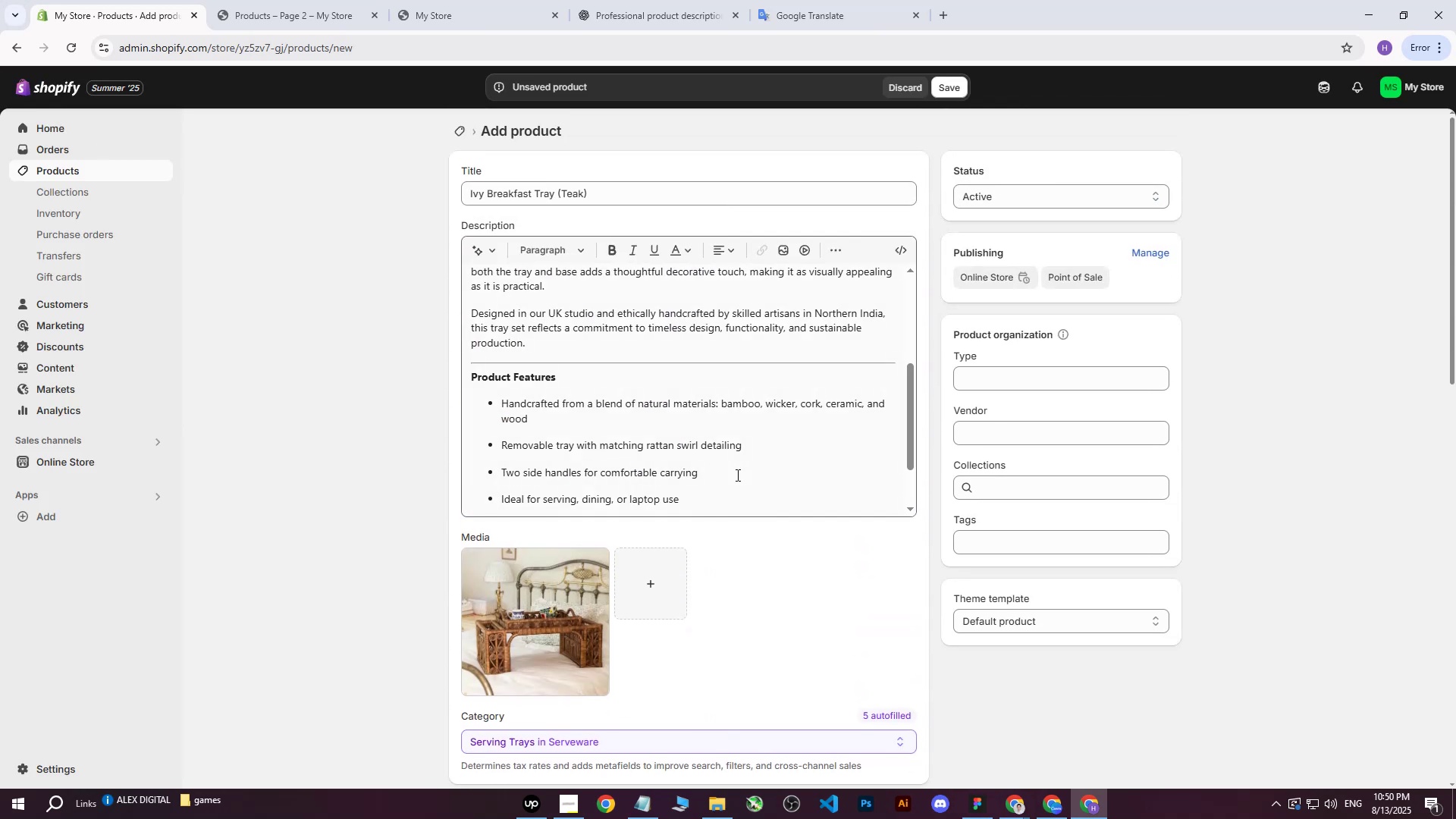 
scroll: coordinate [814, 543], scroll_direction: down, amount: 4.0
 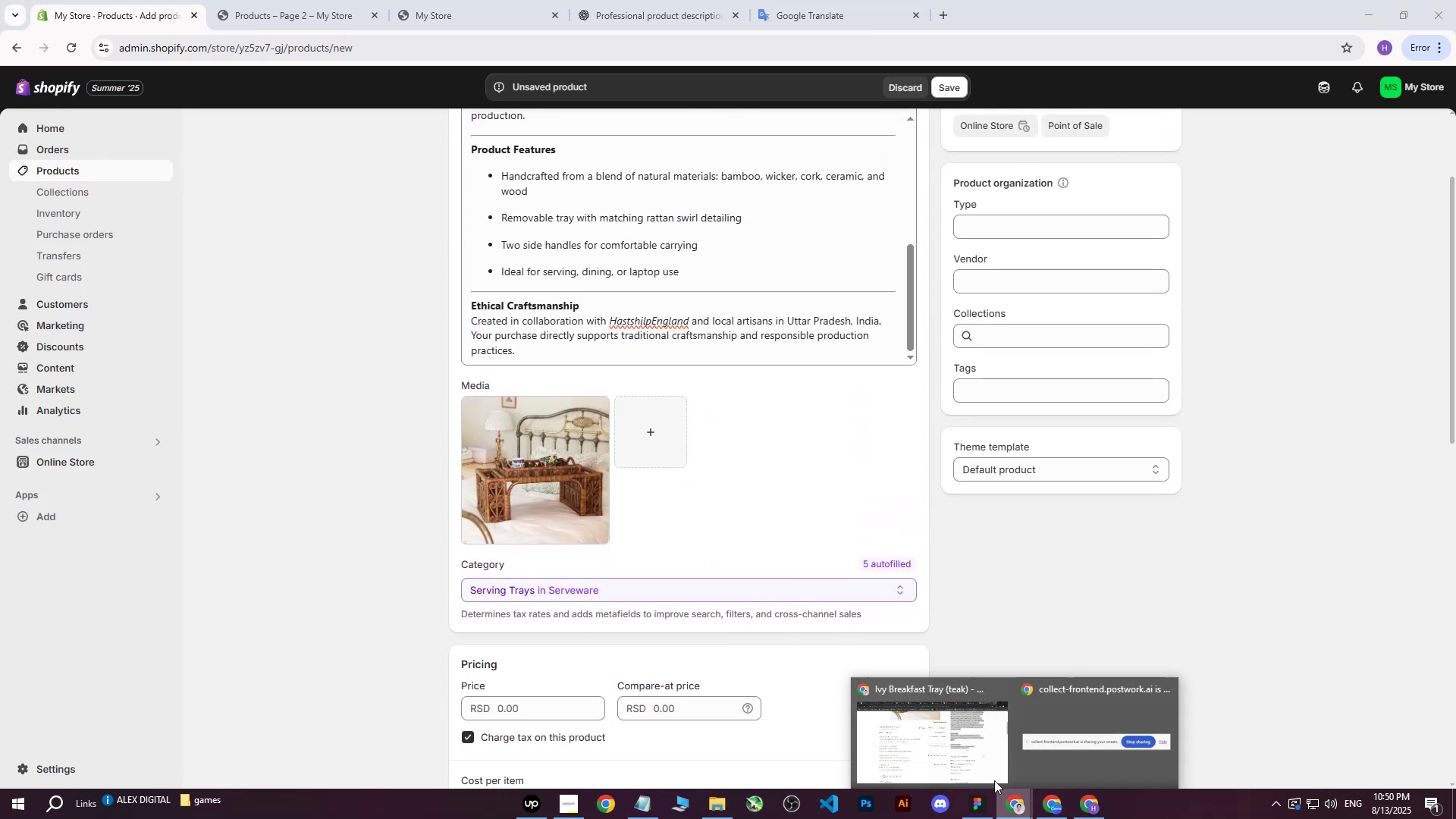 
double_click([930, 734])
 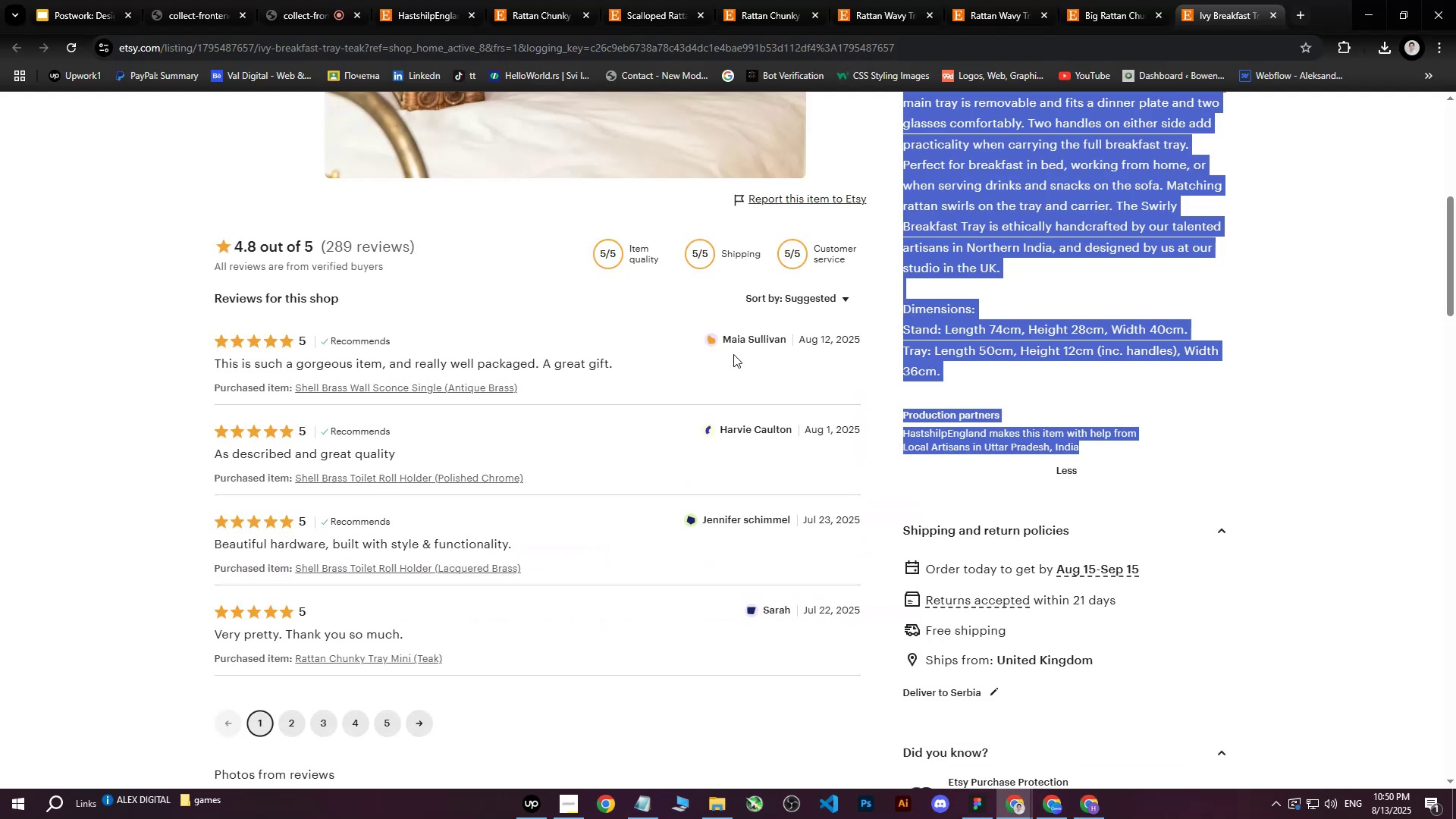 
scroll: coordinate [710, 303], scroll_direction: up, amount: 12.0
 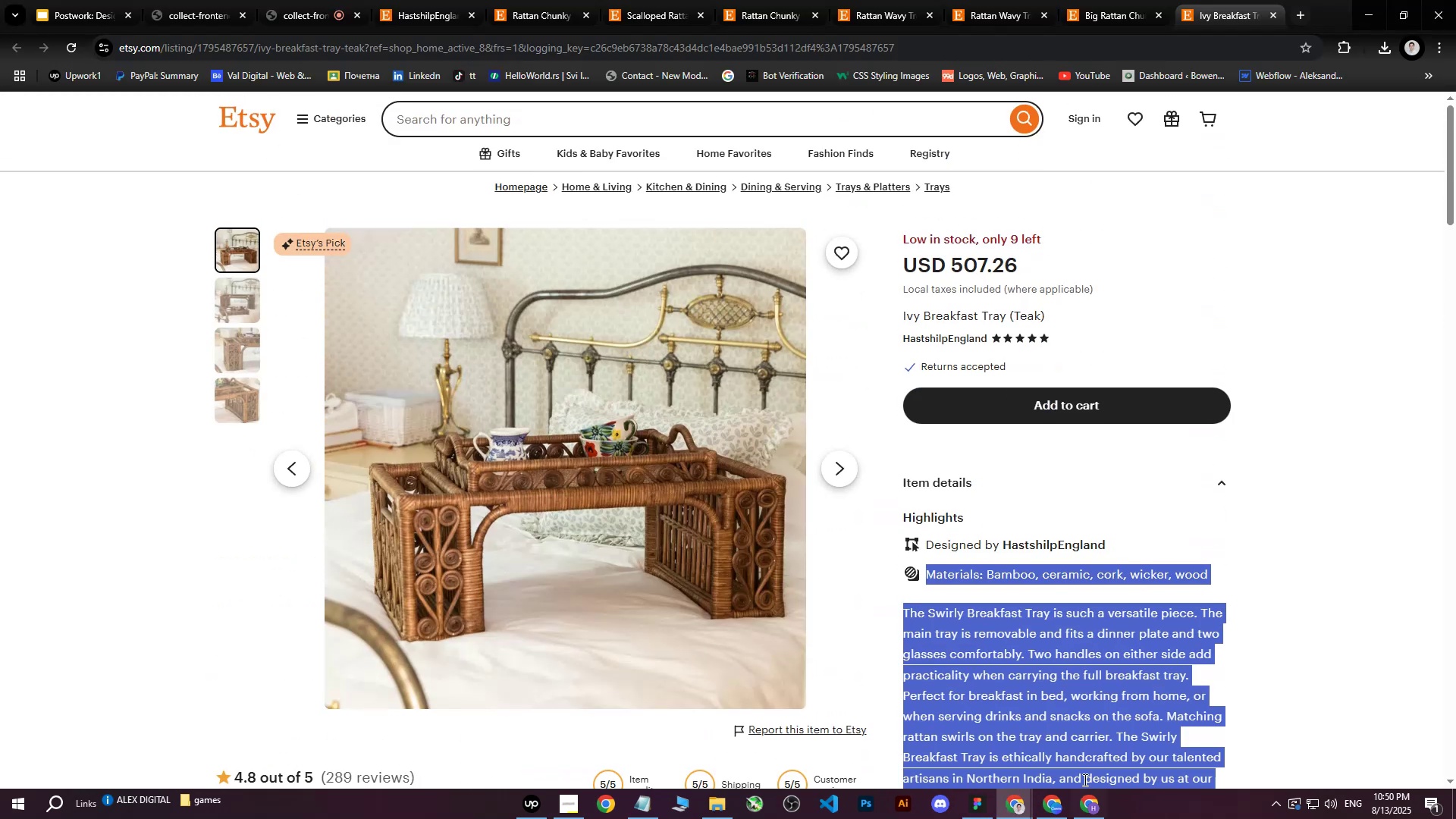 
left_click([1090, 804])
 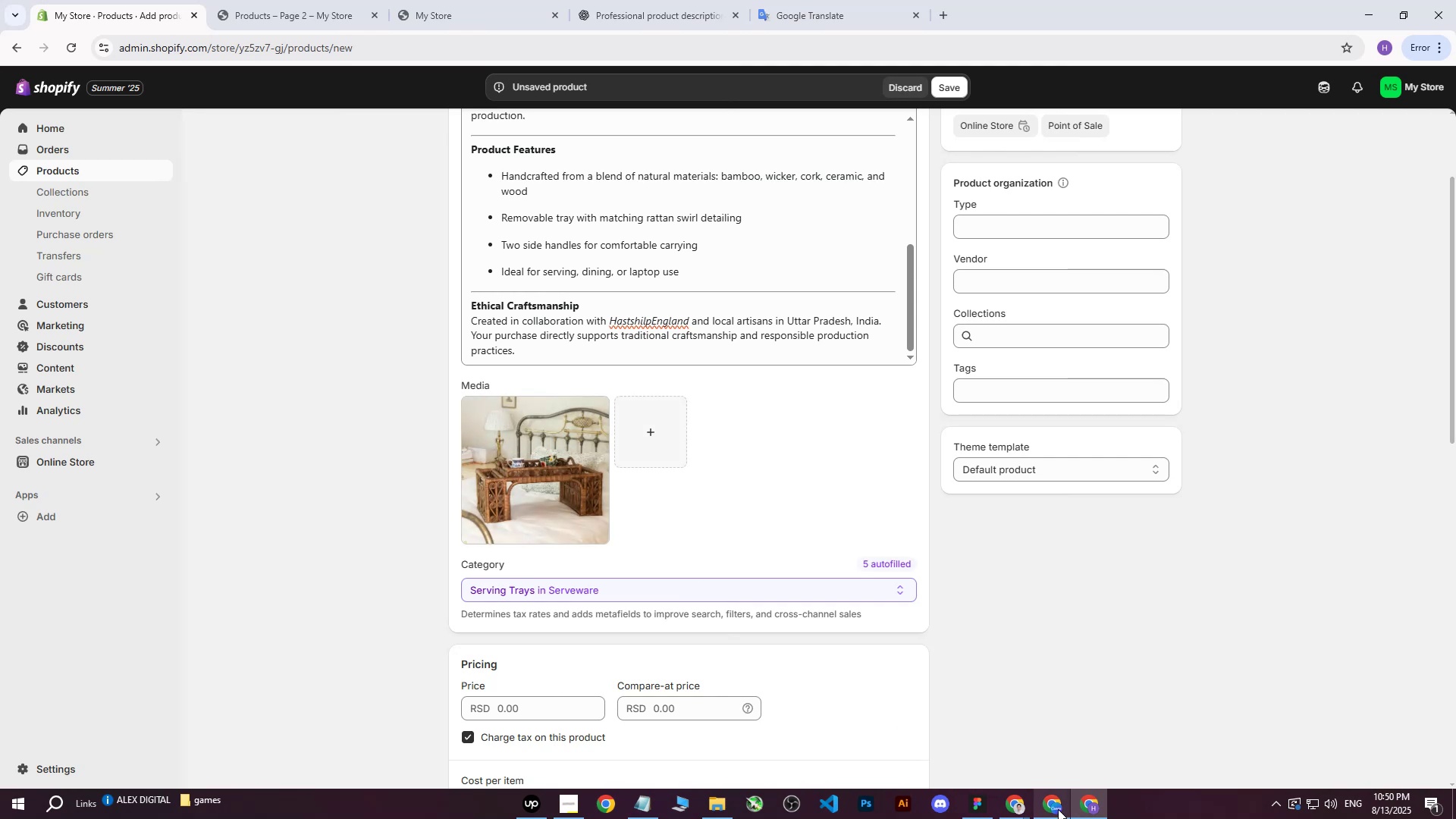 
left_click([965, 758])
 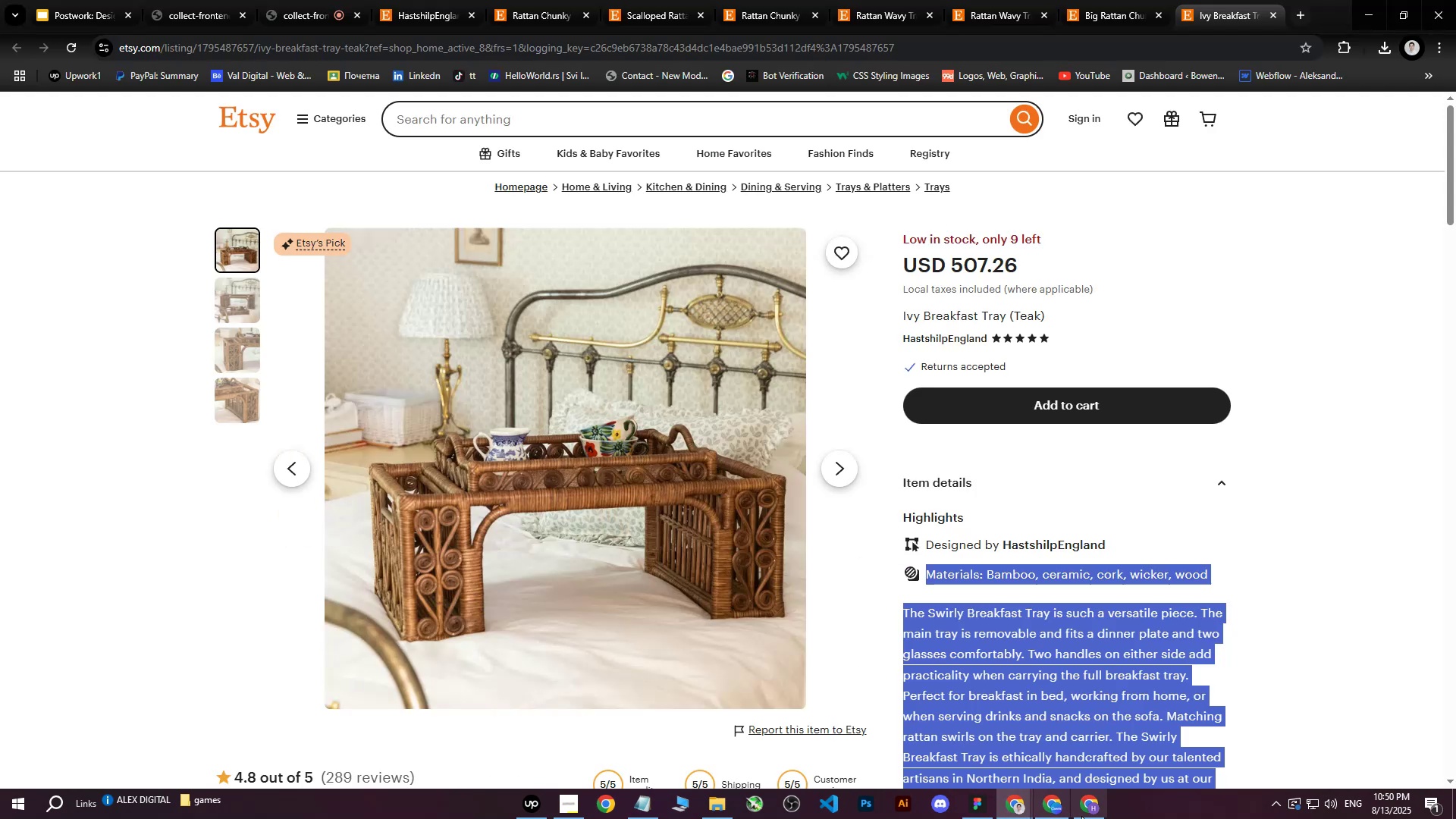 
left_click([1057, 812])
 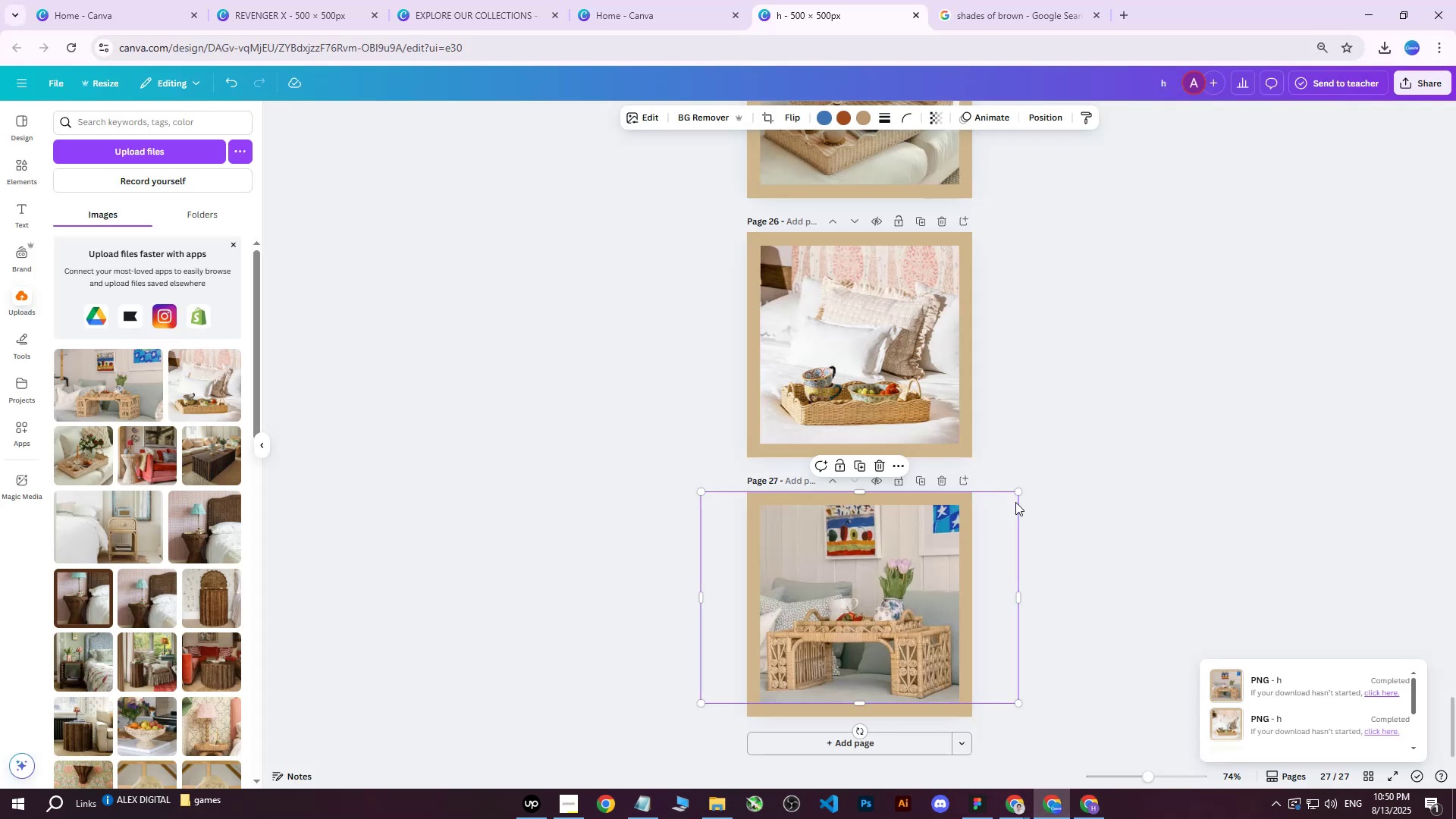 
left_click([1059, 450])
 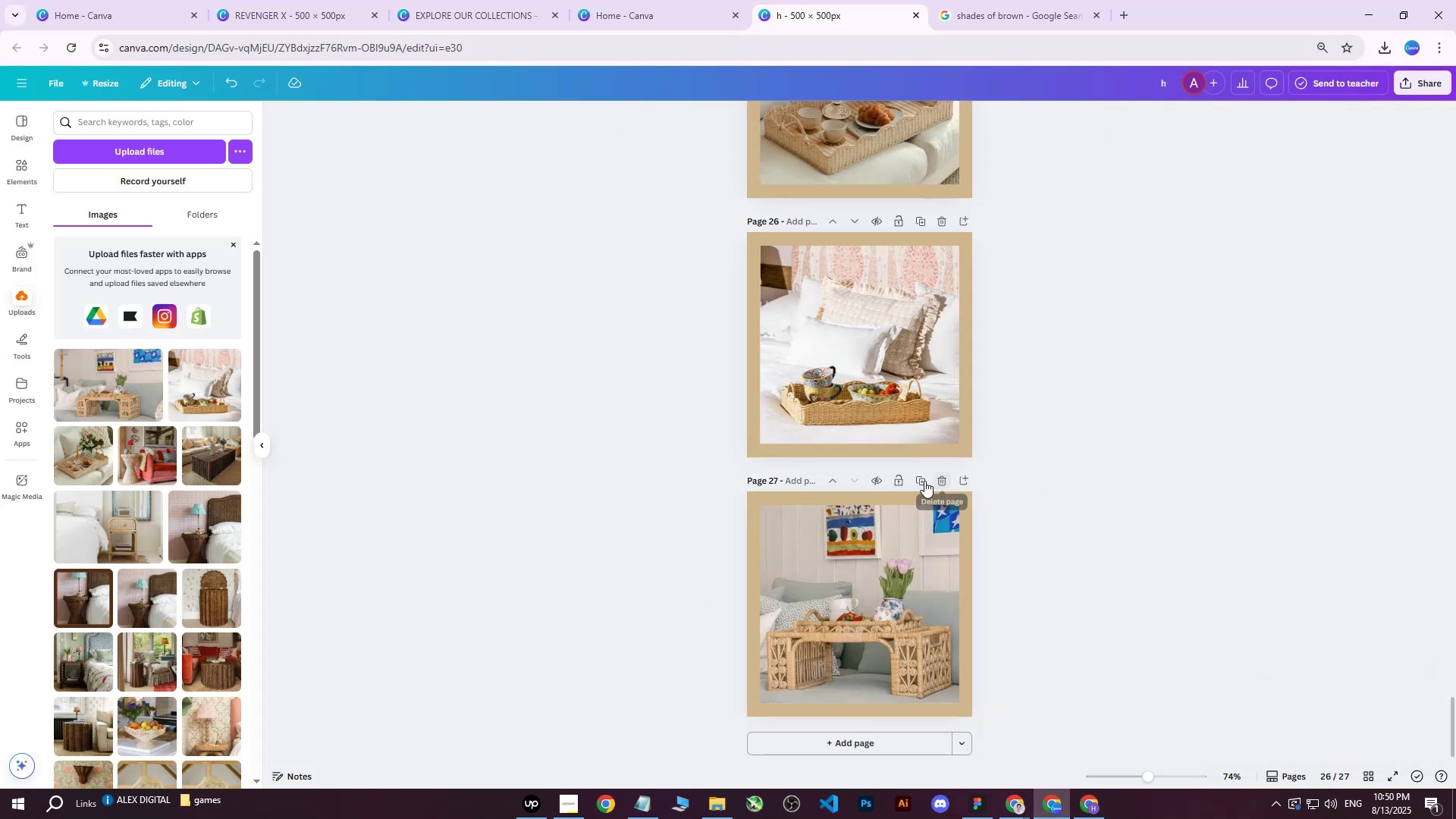 
left_click([921, 481])
 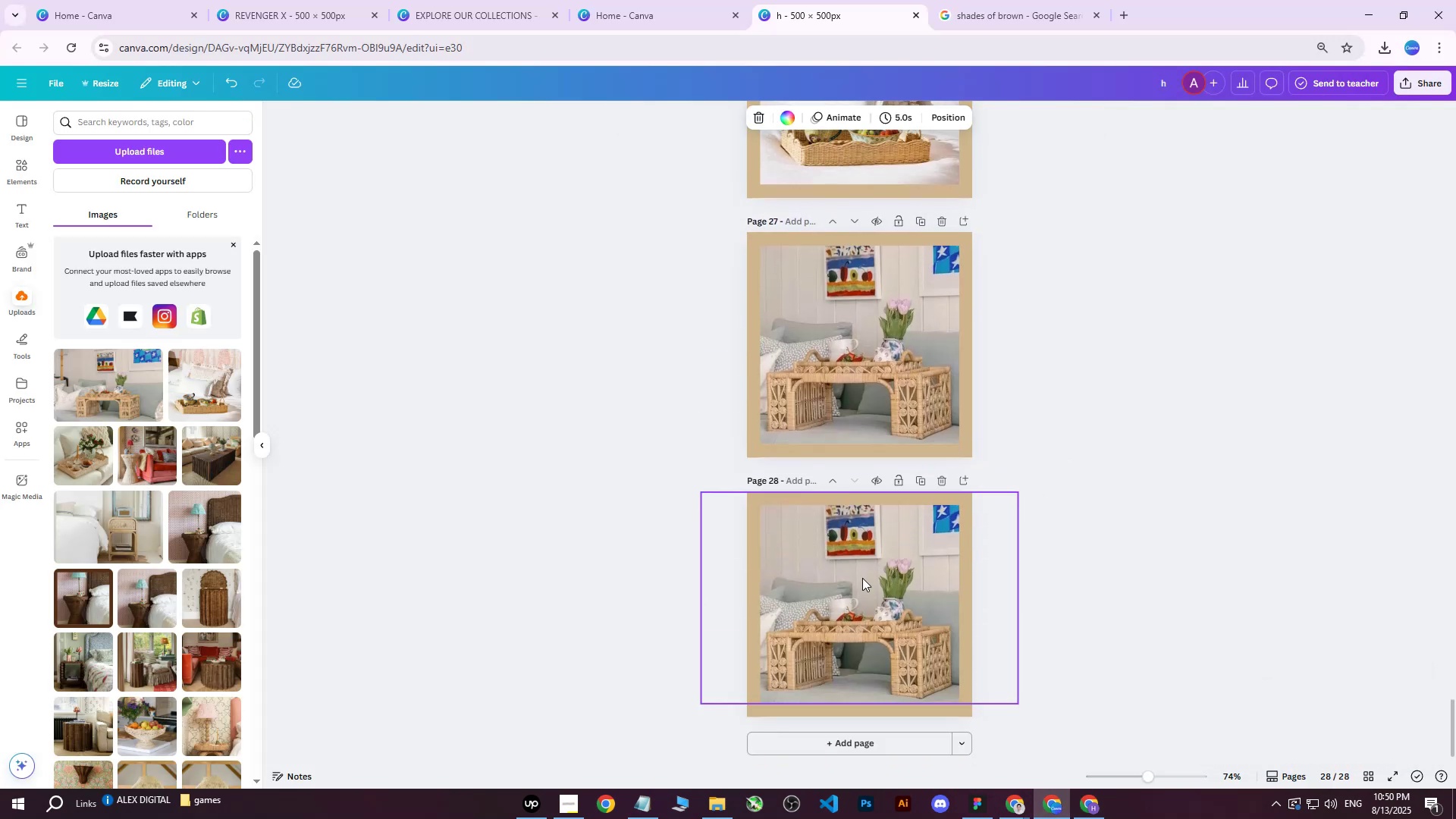 
left_click([857, 598])
 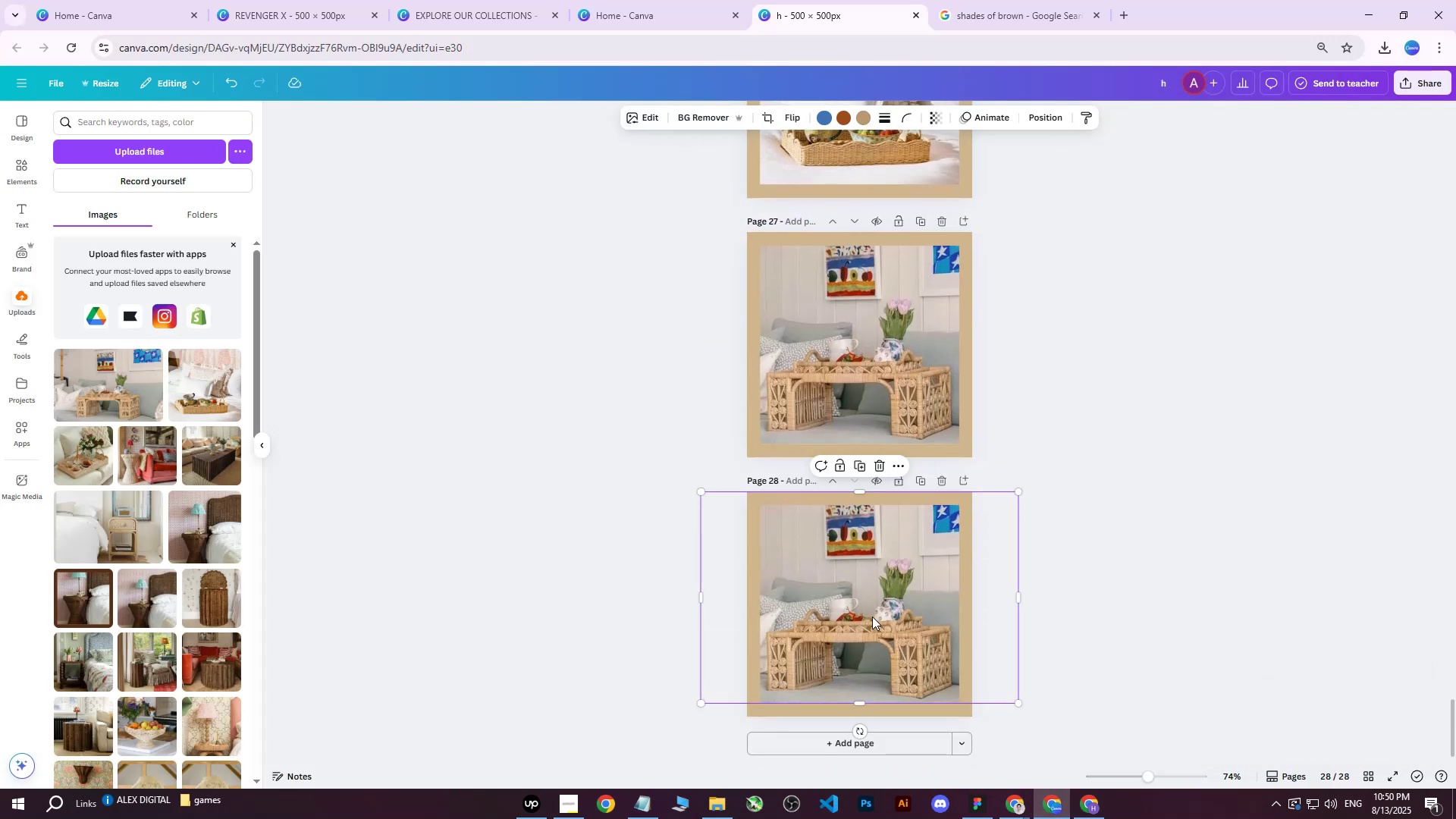 
left_click_drag(start_coordinate=[875, 618], to_coordinate=[873, 630])
 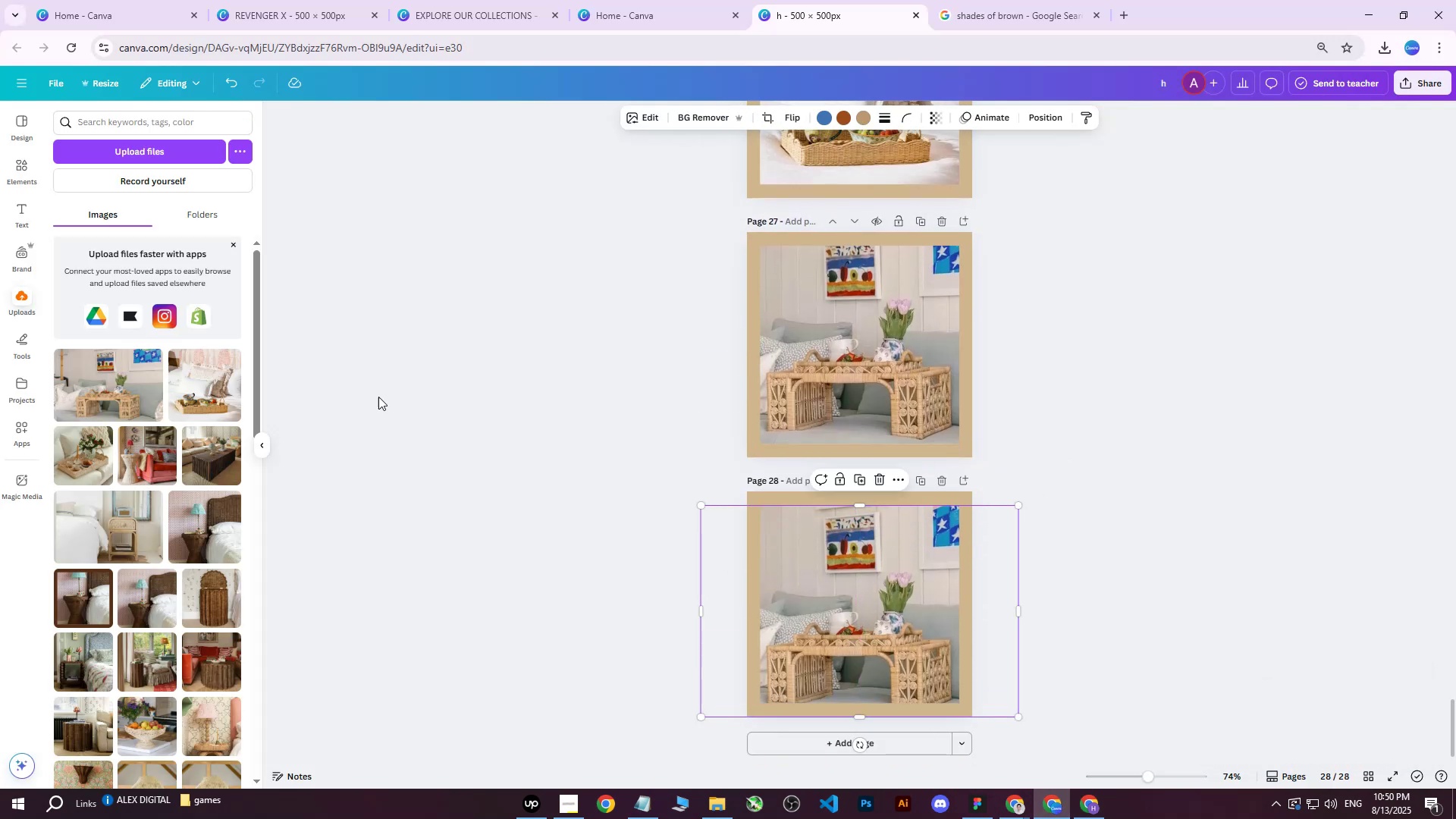 
key(Delete)
 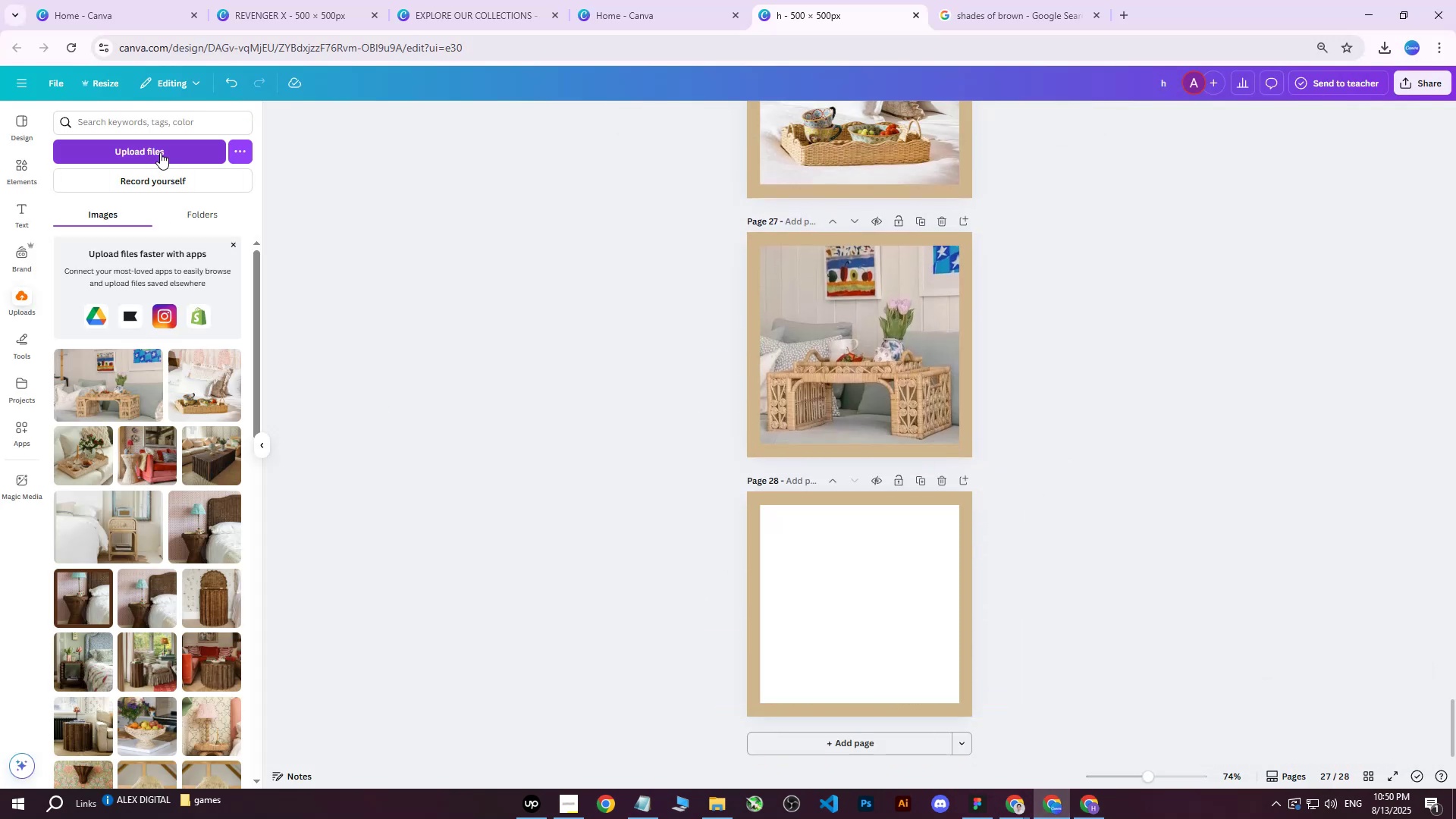 
left_click([160, 152])
 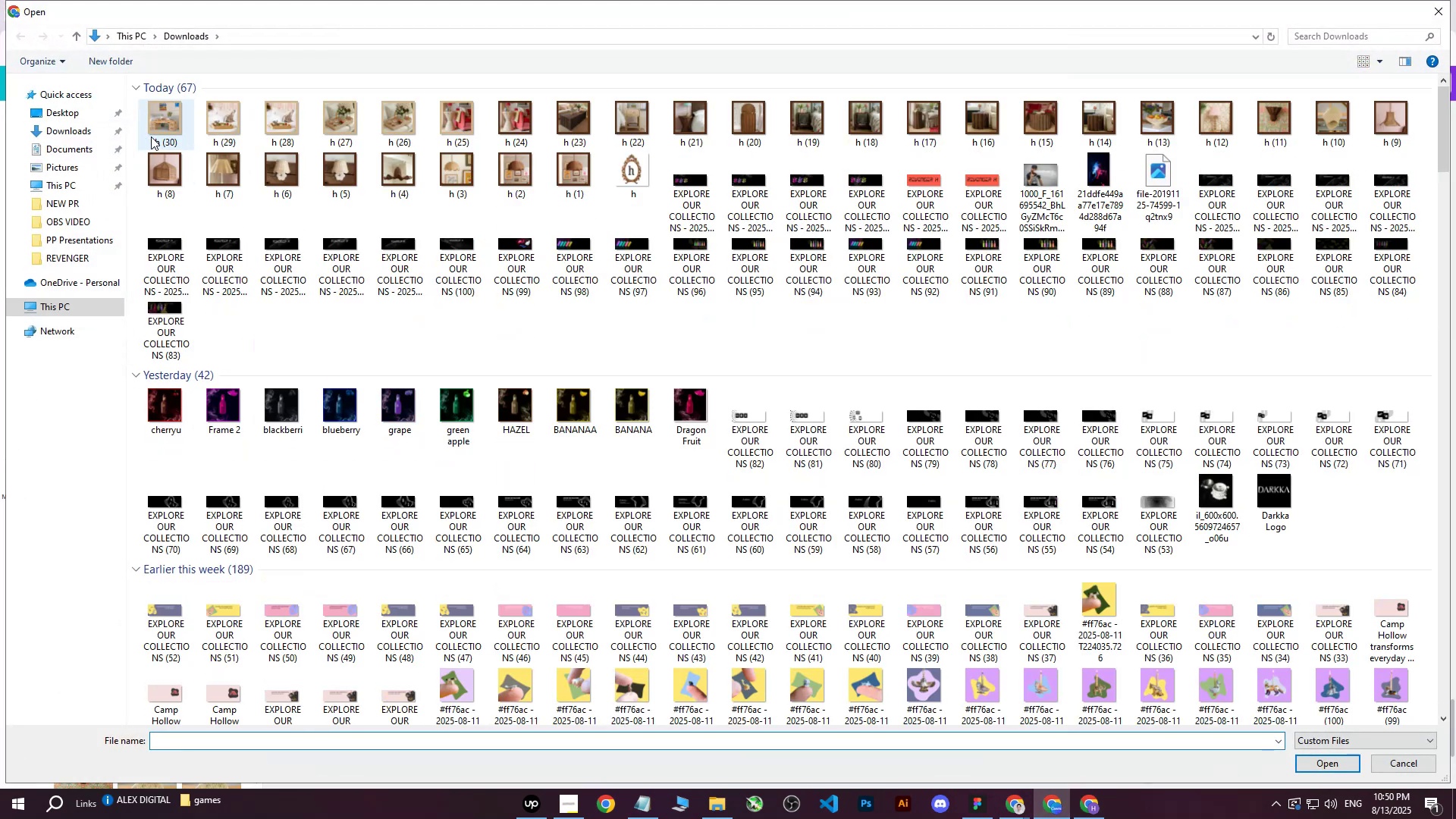 
left_click([162, 128])
 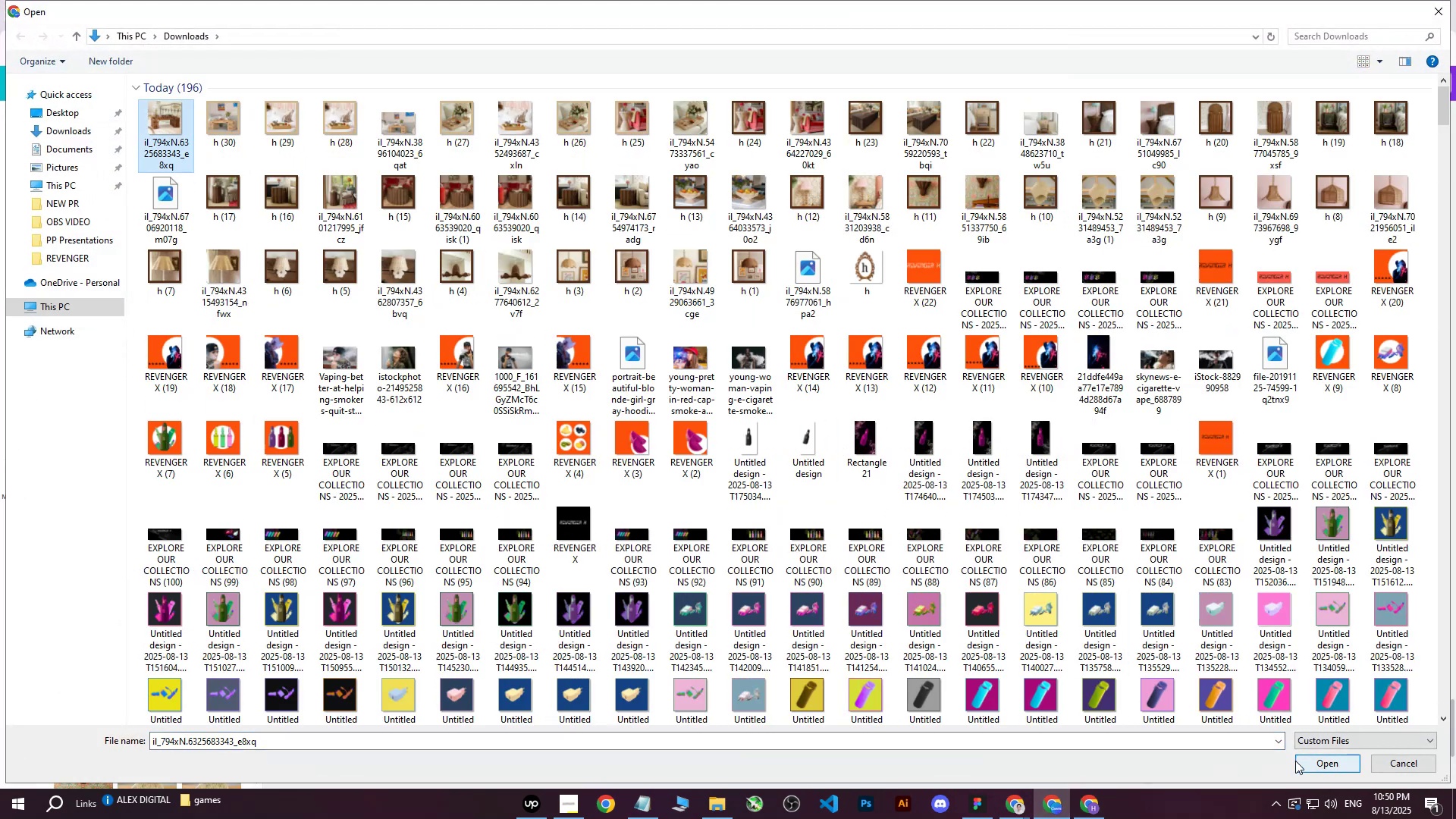 
left_click([1298, 761])
 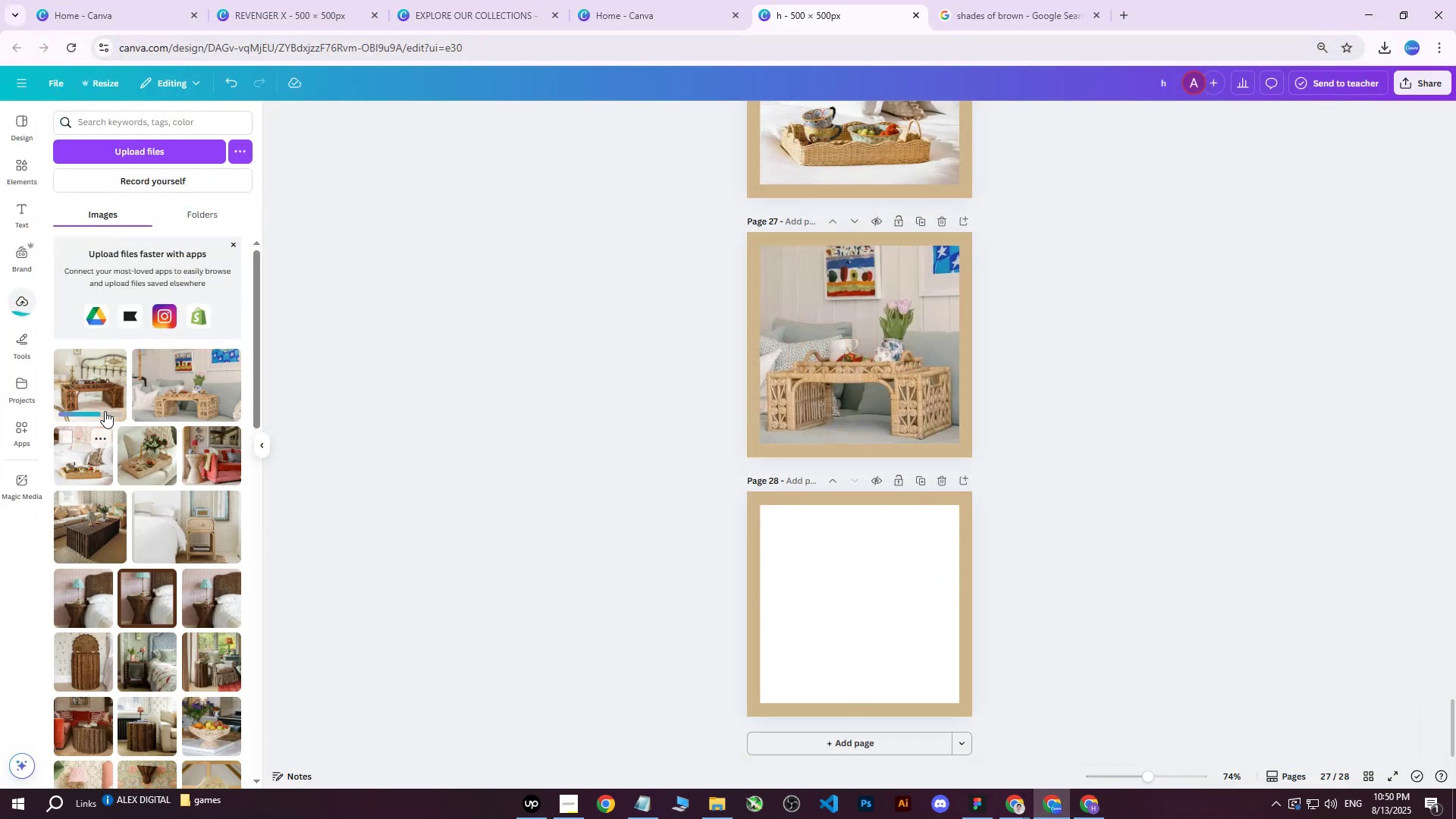 
left_click([101, 392])
 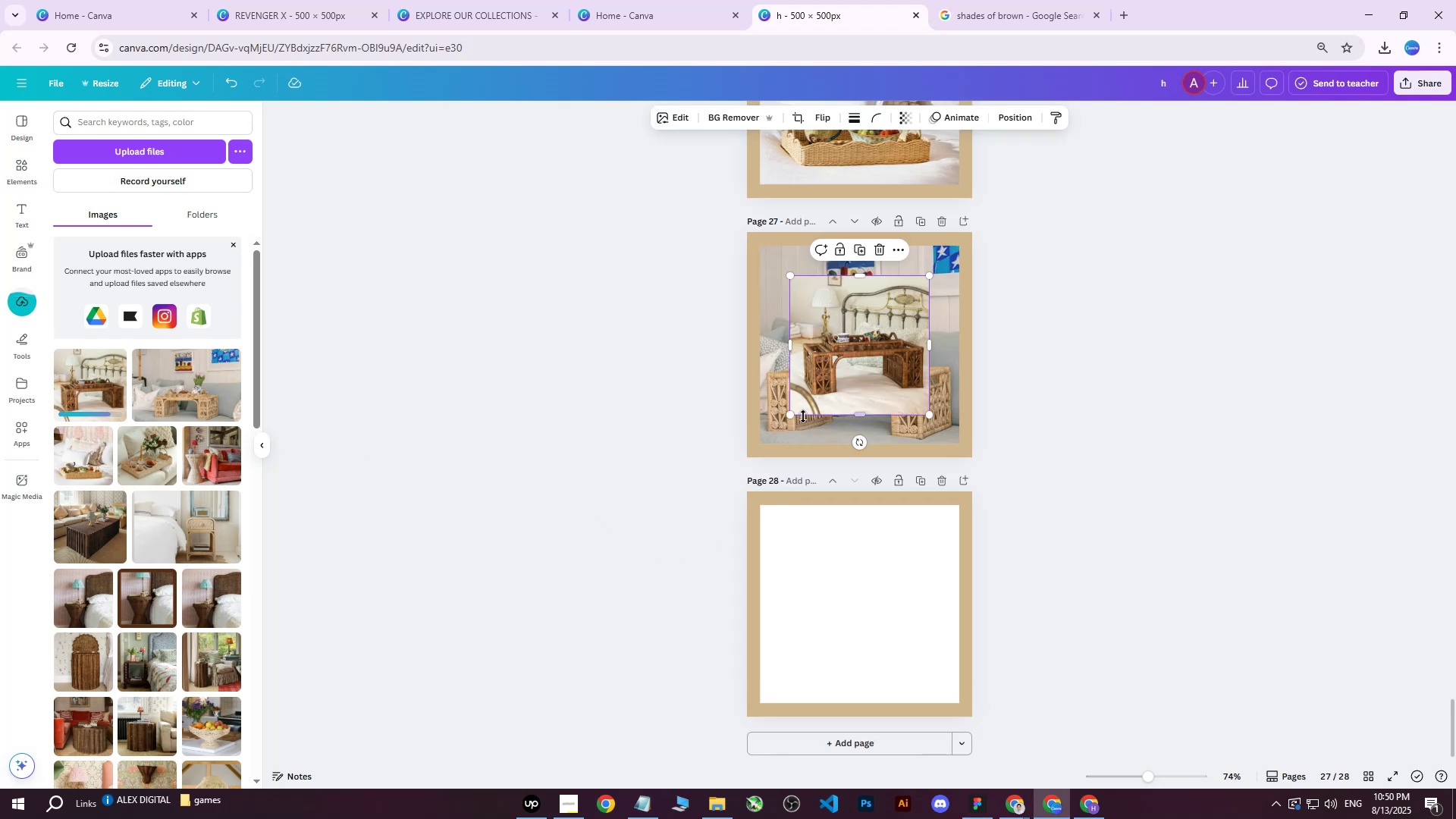 
left_click_drag(start_coordinate=[852, 383], to_coordinate=[817, 610])
 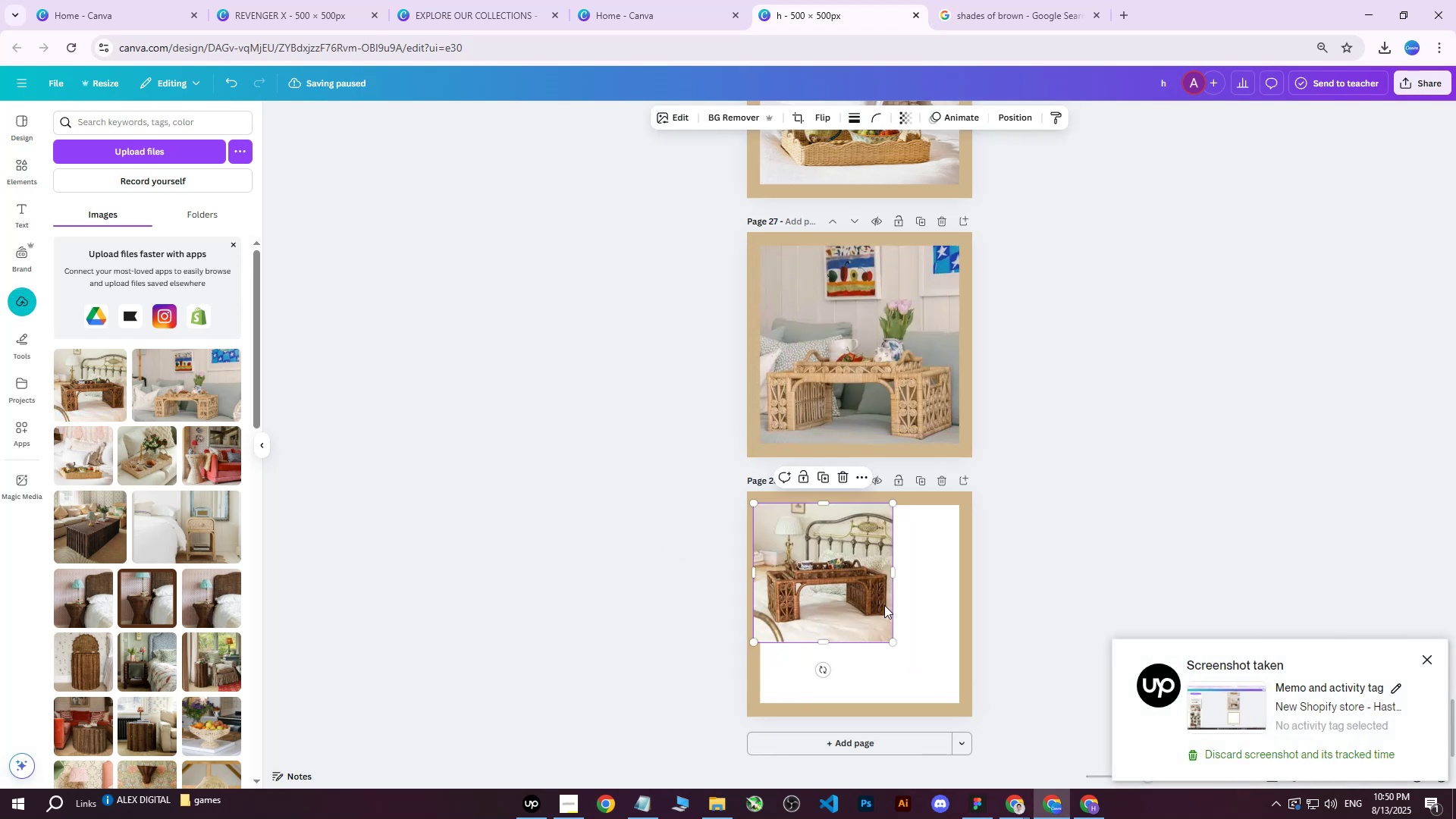 
hold_key(key=ControlLeft, duration=0.53)
scroll: coordinate [907, 553], scroll_direction: none, amount: 0.0
 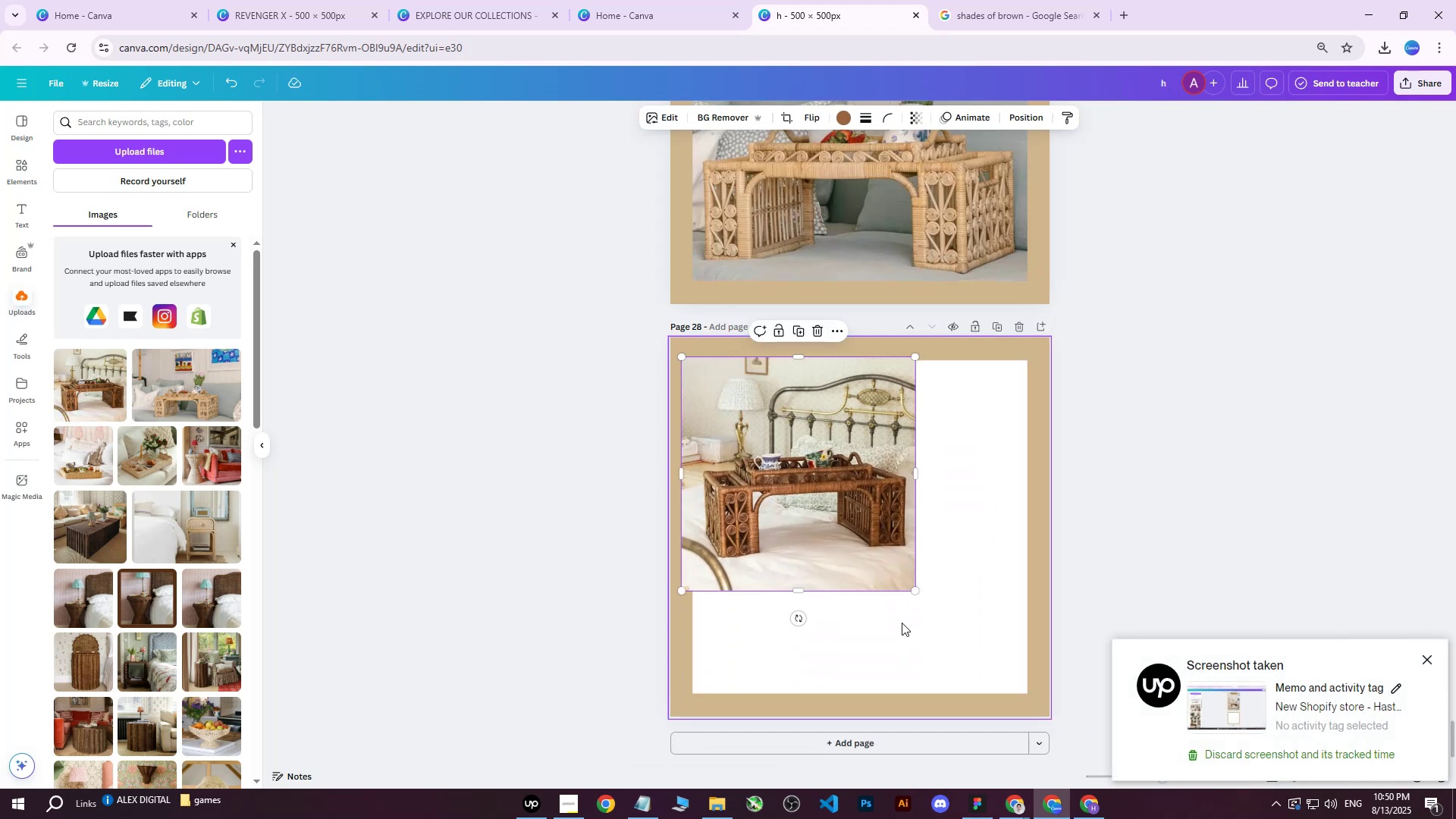 
hold_key(key=ControlLeft, duration=0.57)
 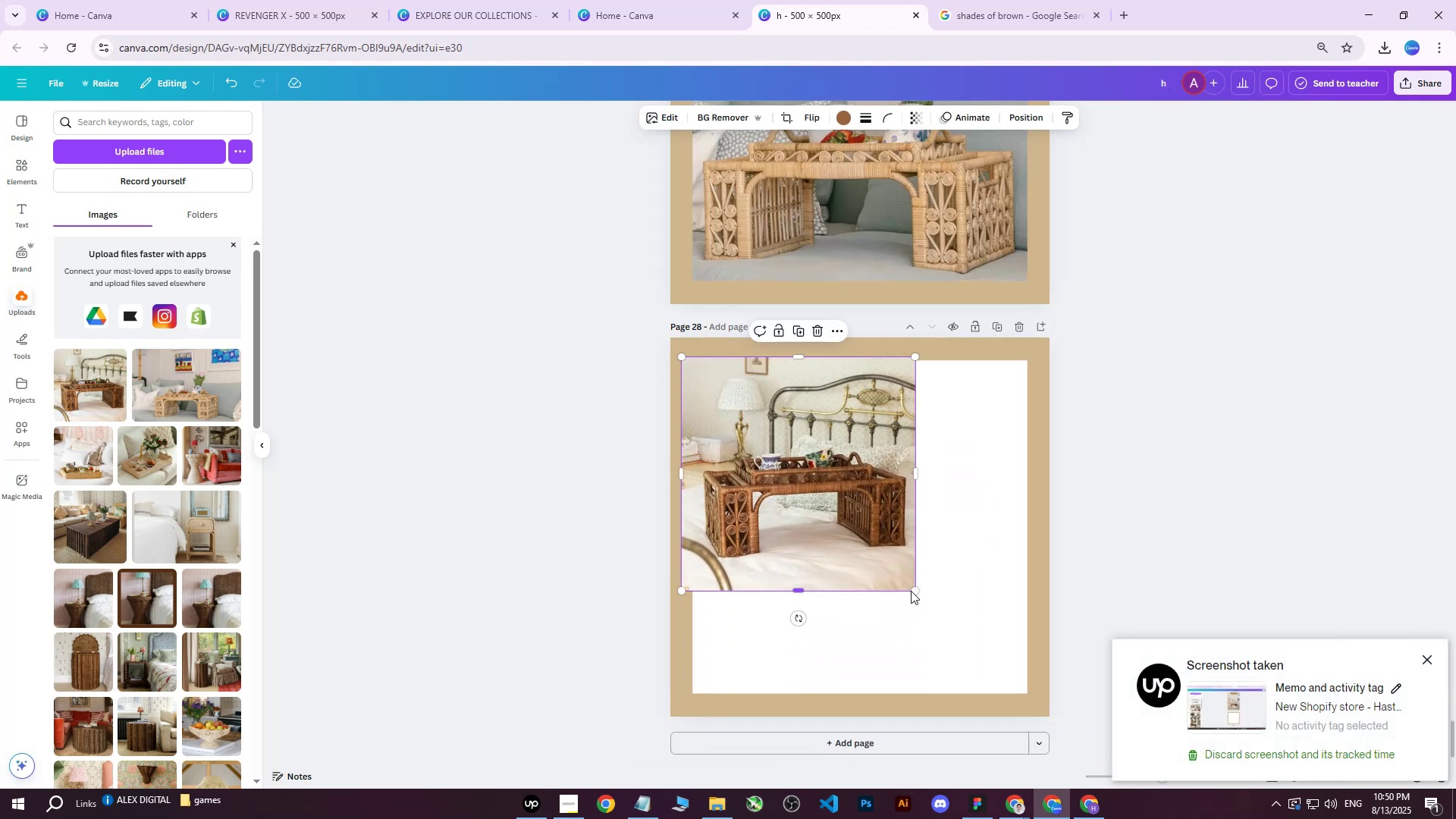 
left_click_drag(start_coordinate=[915, 591], to_coordinate=[1058, 690])
 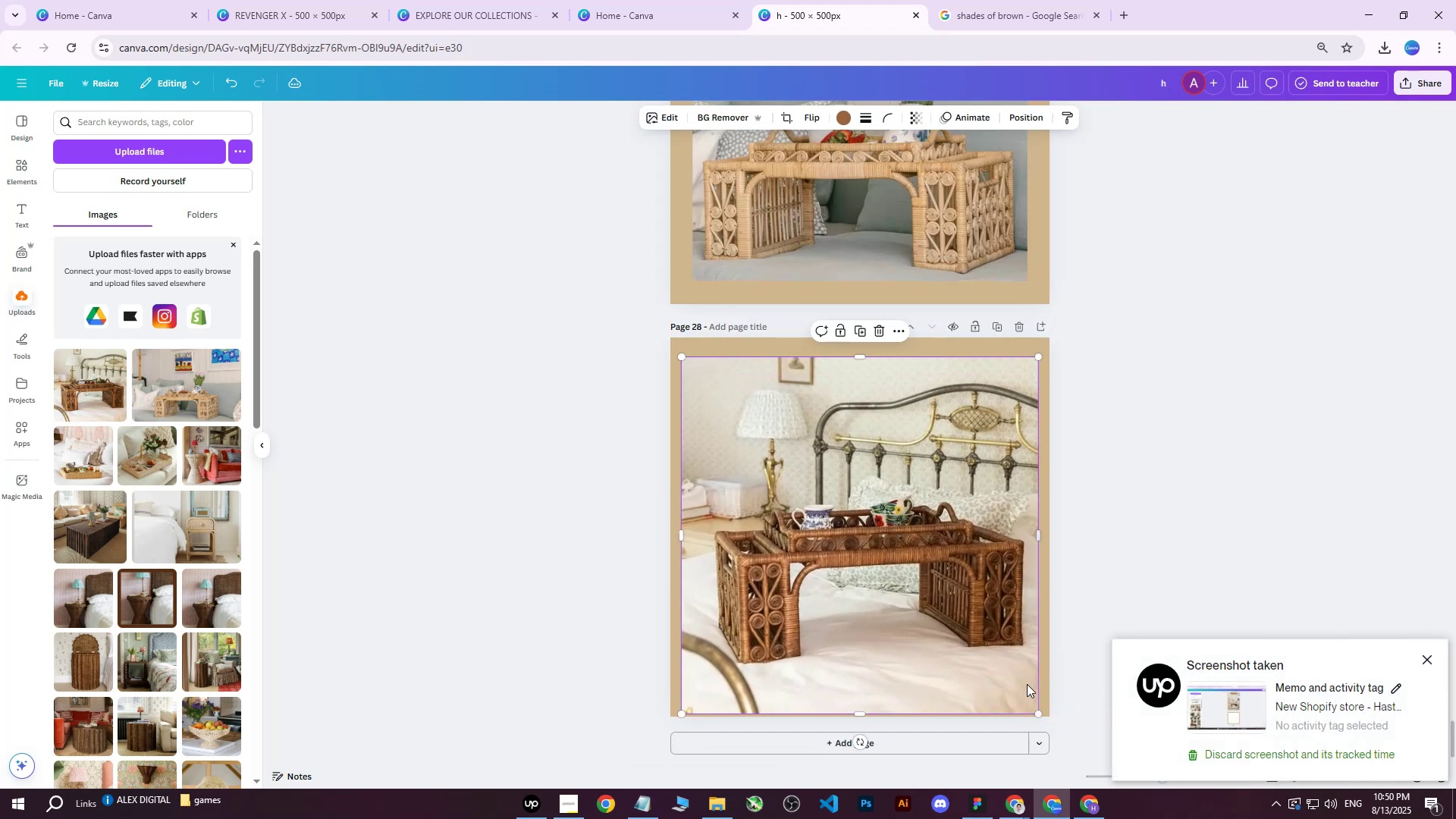 
left_click_drag(start_coordinate=[1018, 679], to_coordinate=[1010, 661])
 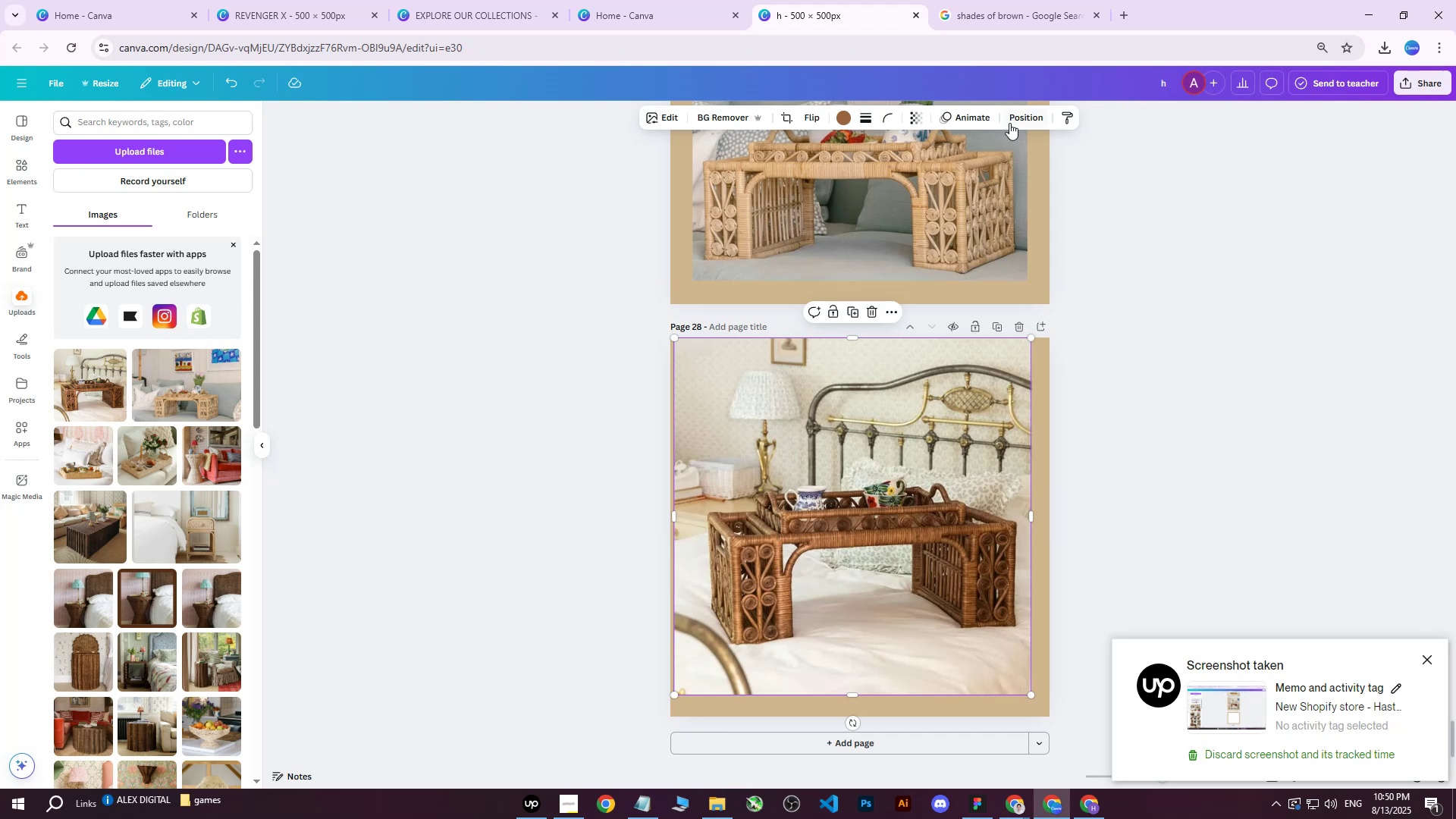 
left_click([1013, 118])
 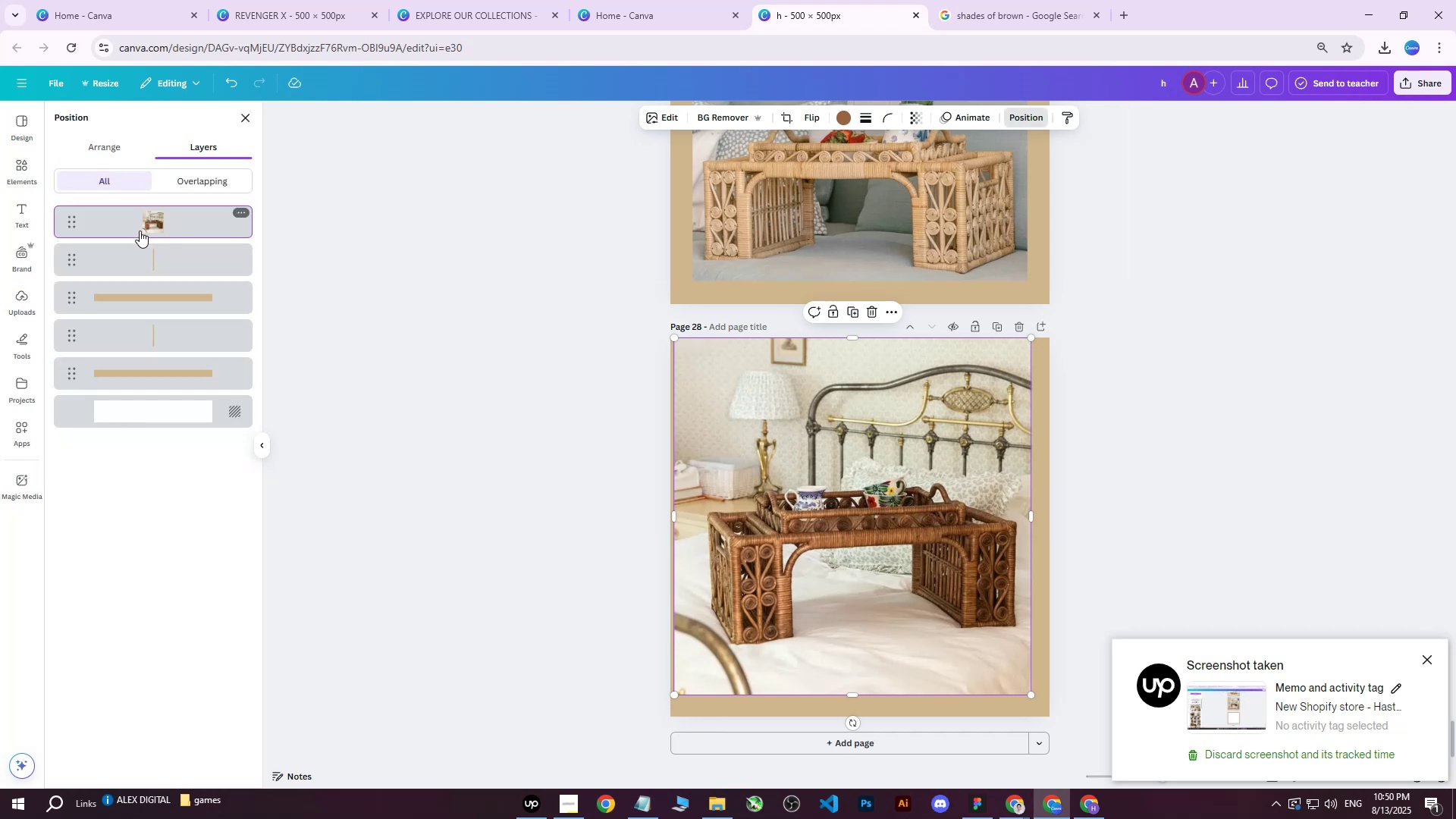 
left_click_drag(start_coordinate=[143, 226], to_coordinate=[165, 383])
 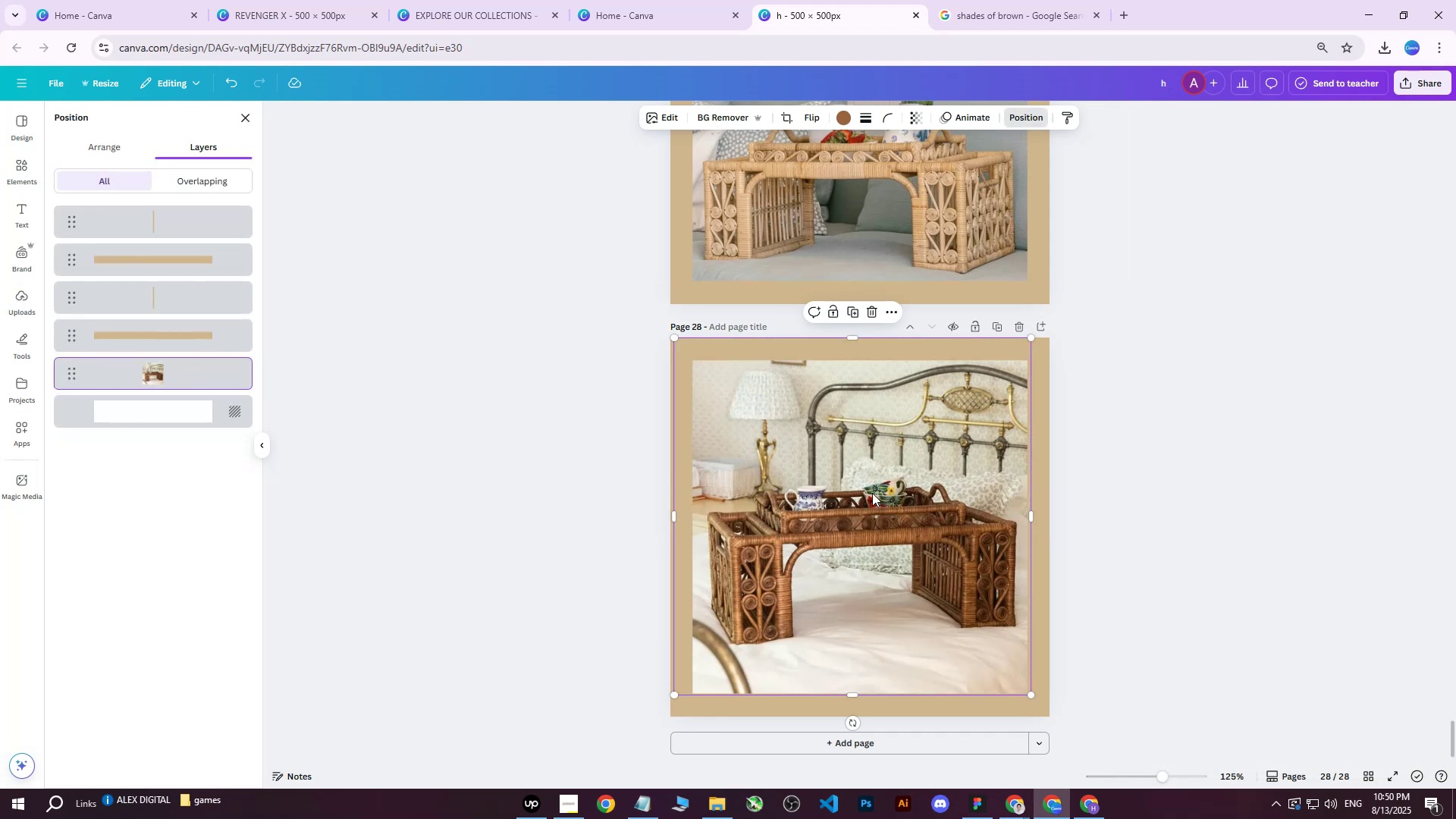 
left_click_drag(start_coordinate=[871, 494], to_coordinate=[873, 498])
 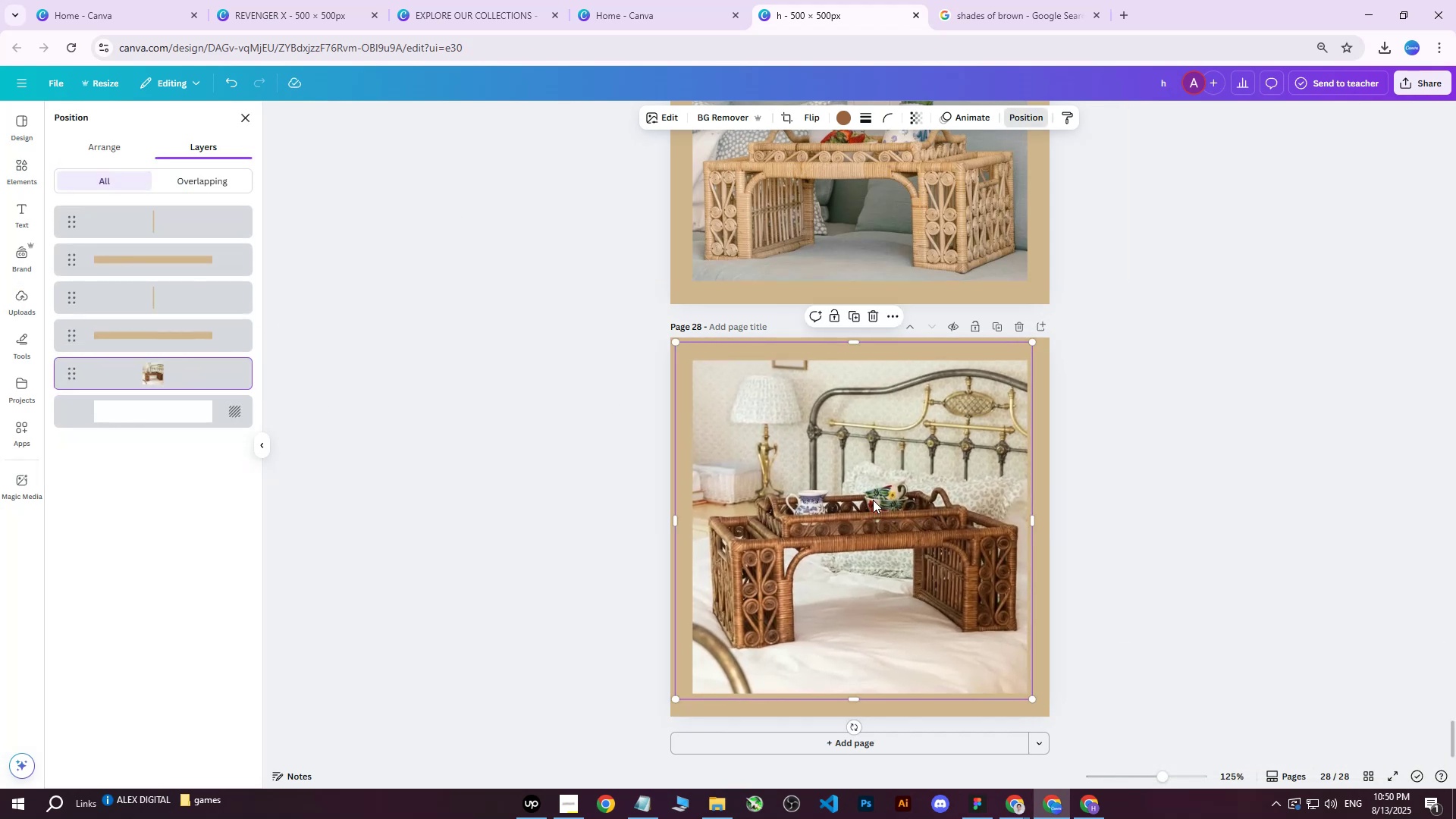 
key(ArrowRight)
 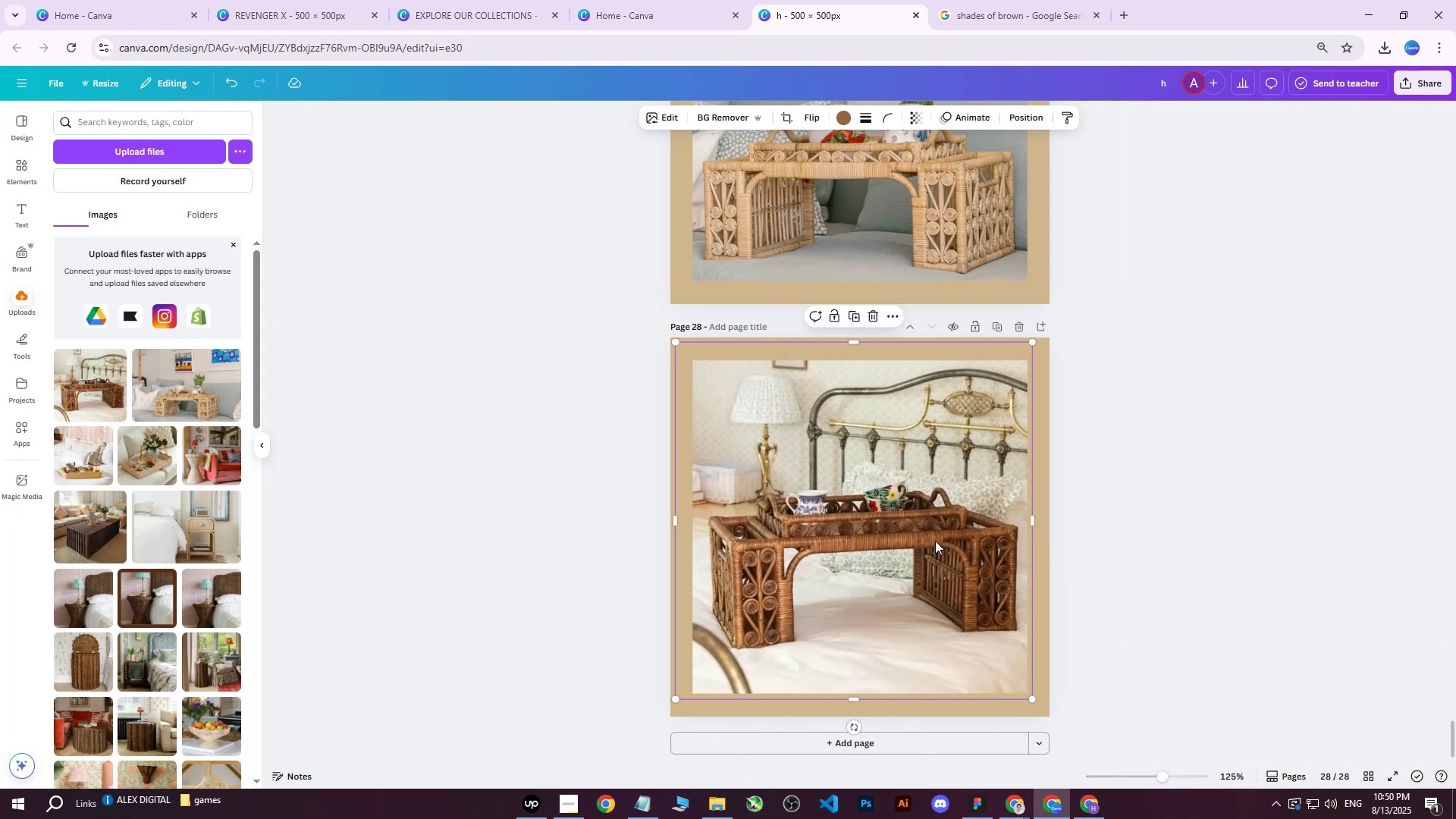 
double_click([870, 541])
 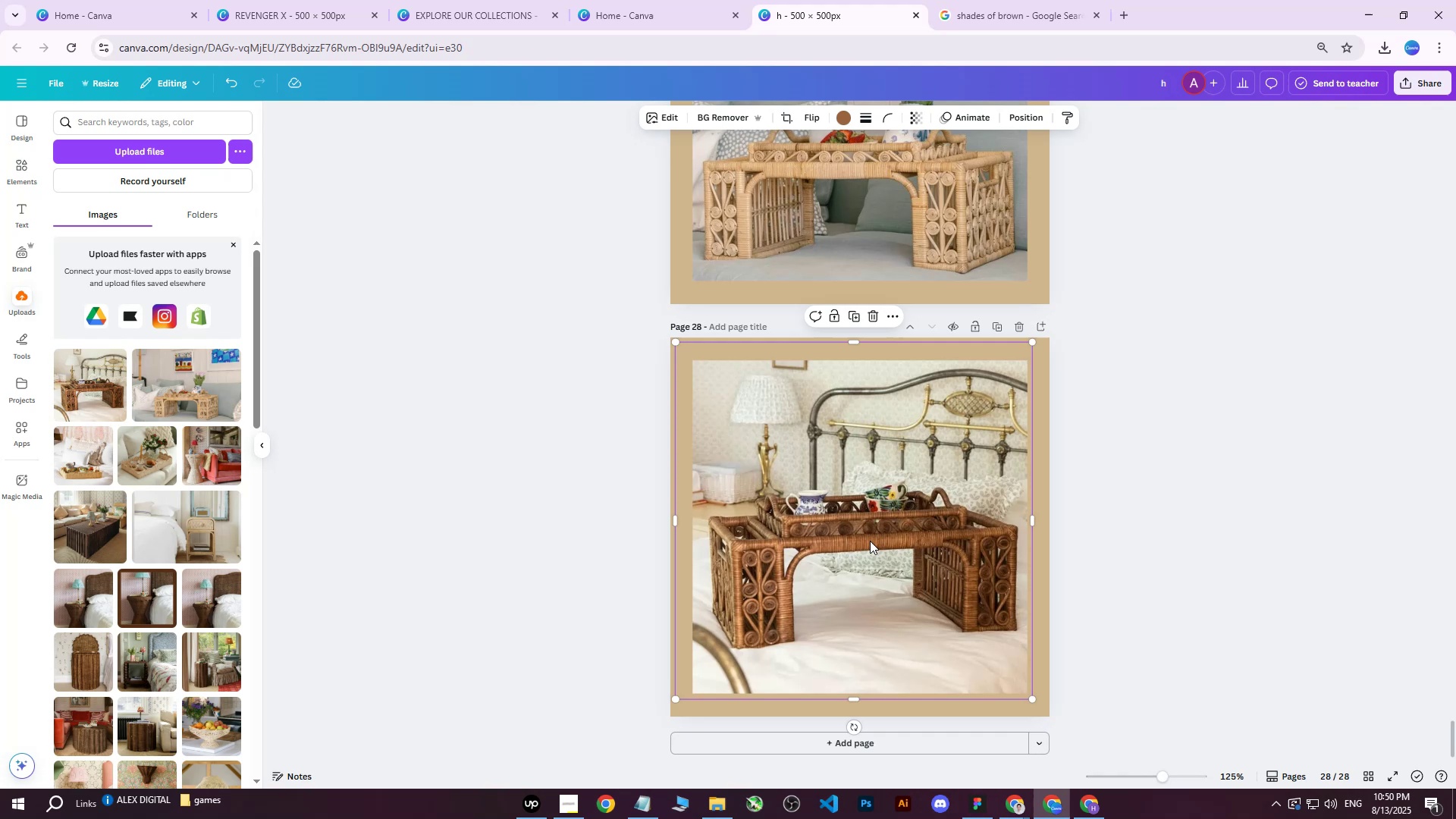 
key(ArrowRight)
 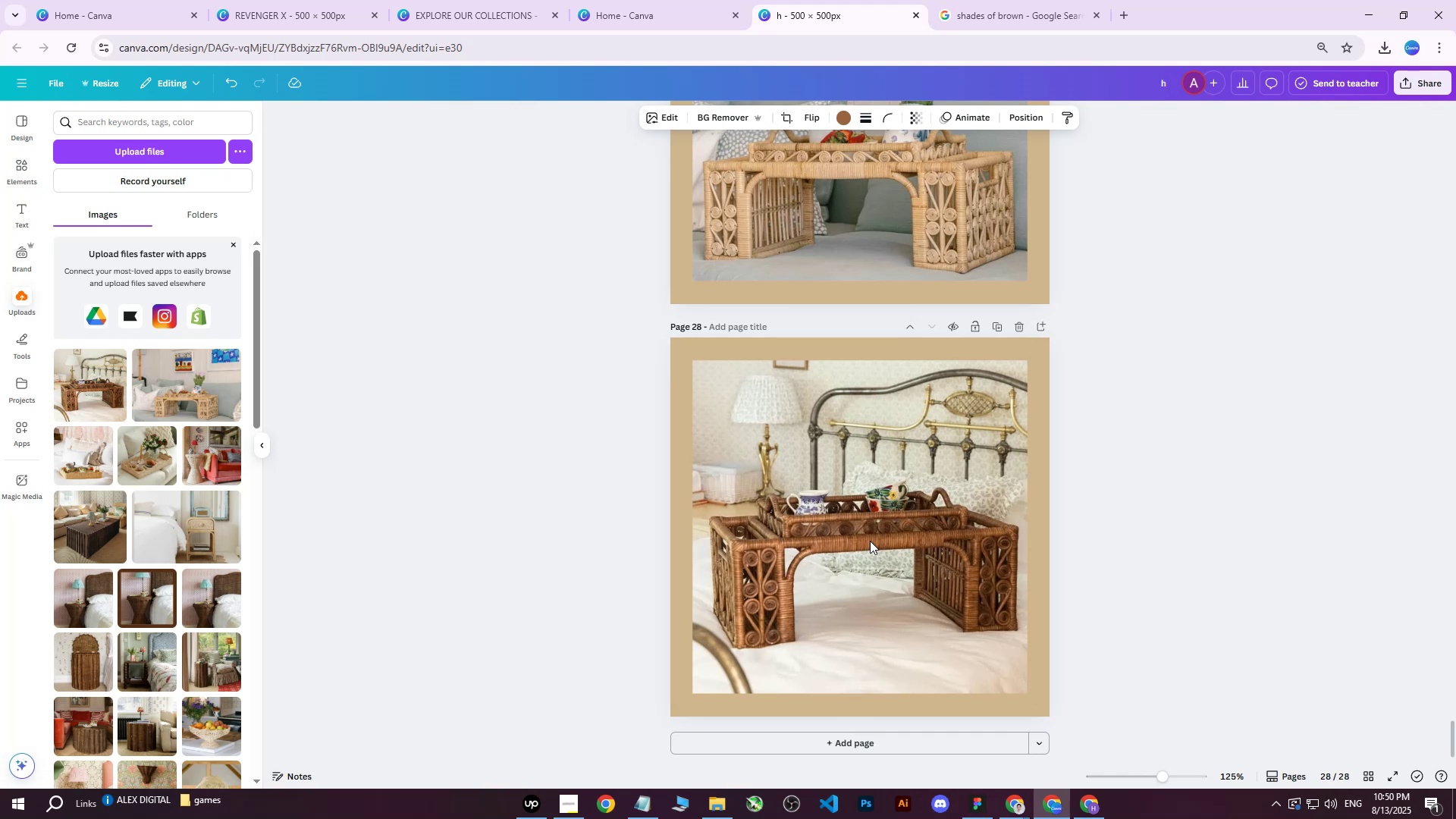 
key(ArrowRight)
 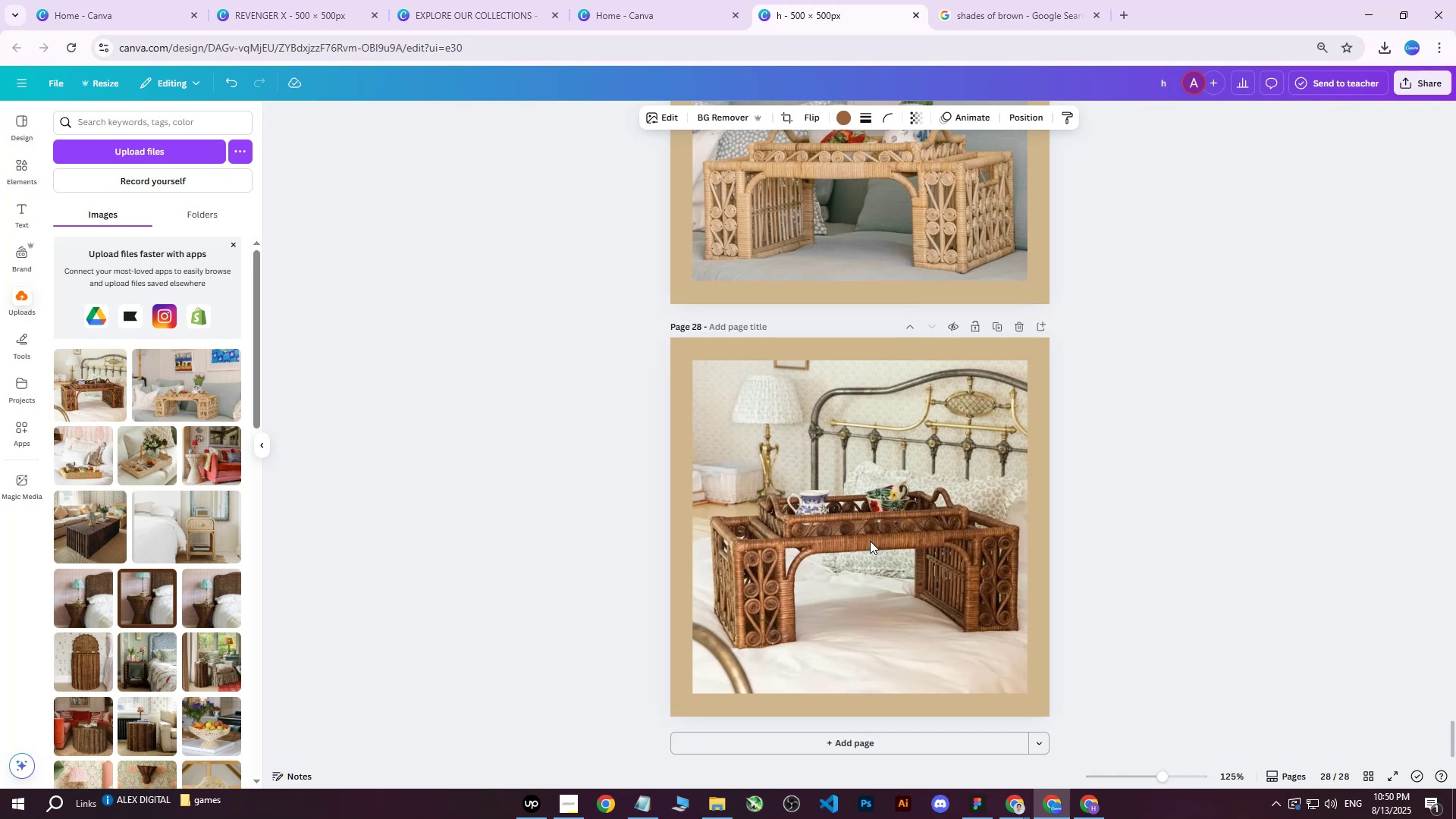 
key(ArrowLeft)
 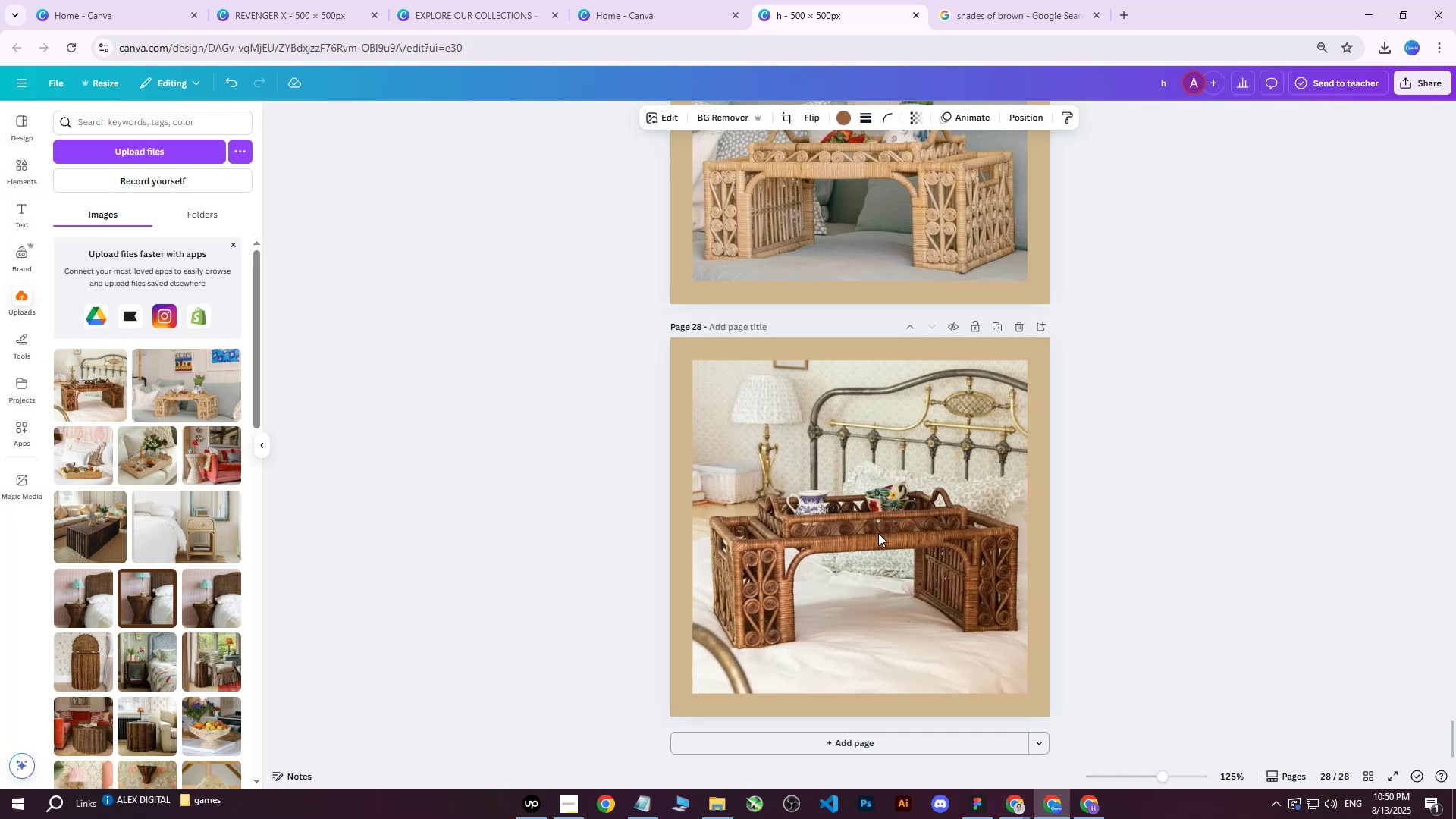 
key(ArrowLeft)
 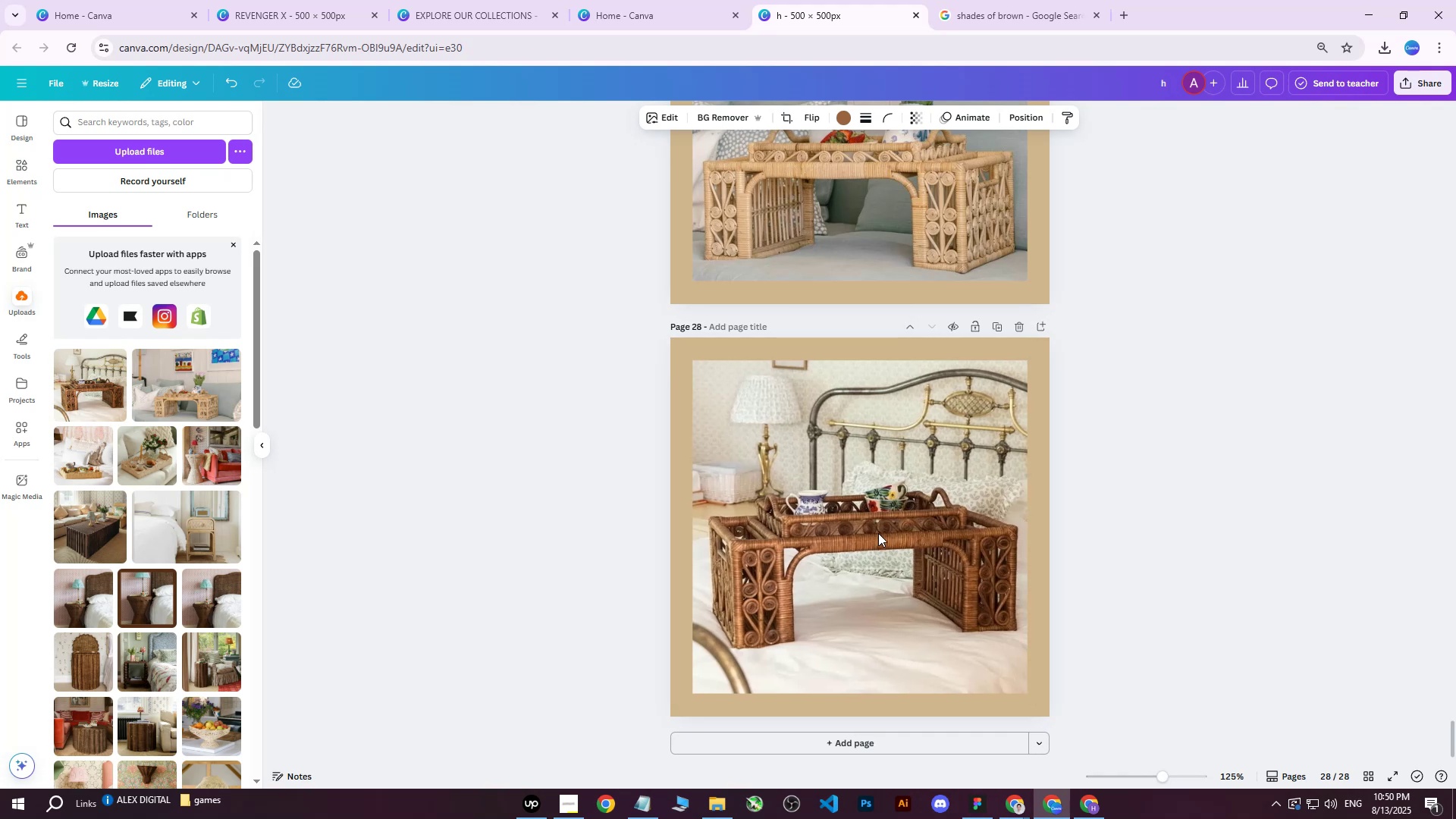 
key(ArrowLeft)
 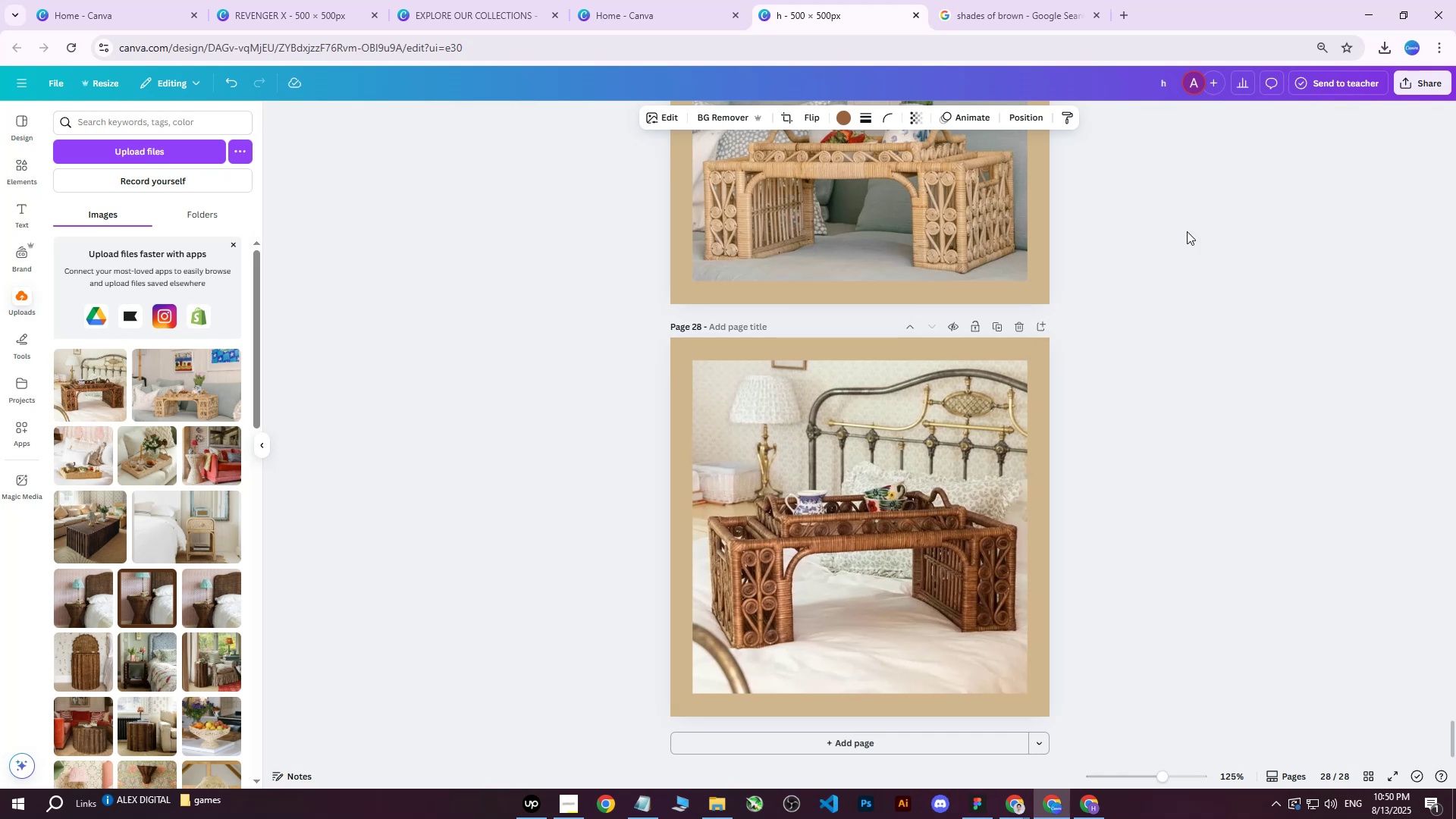 
key(ArrowUp)
 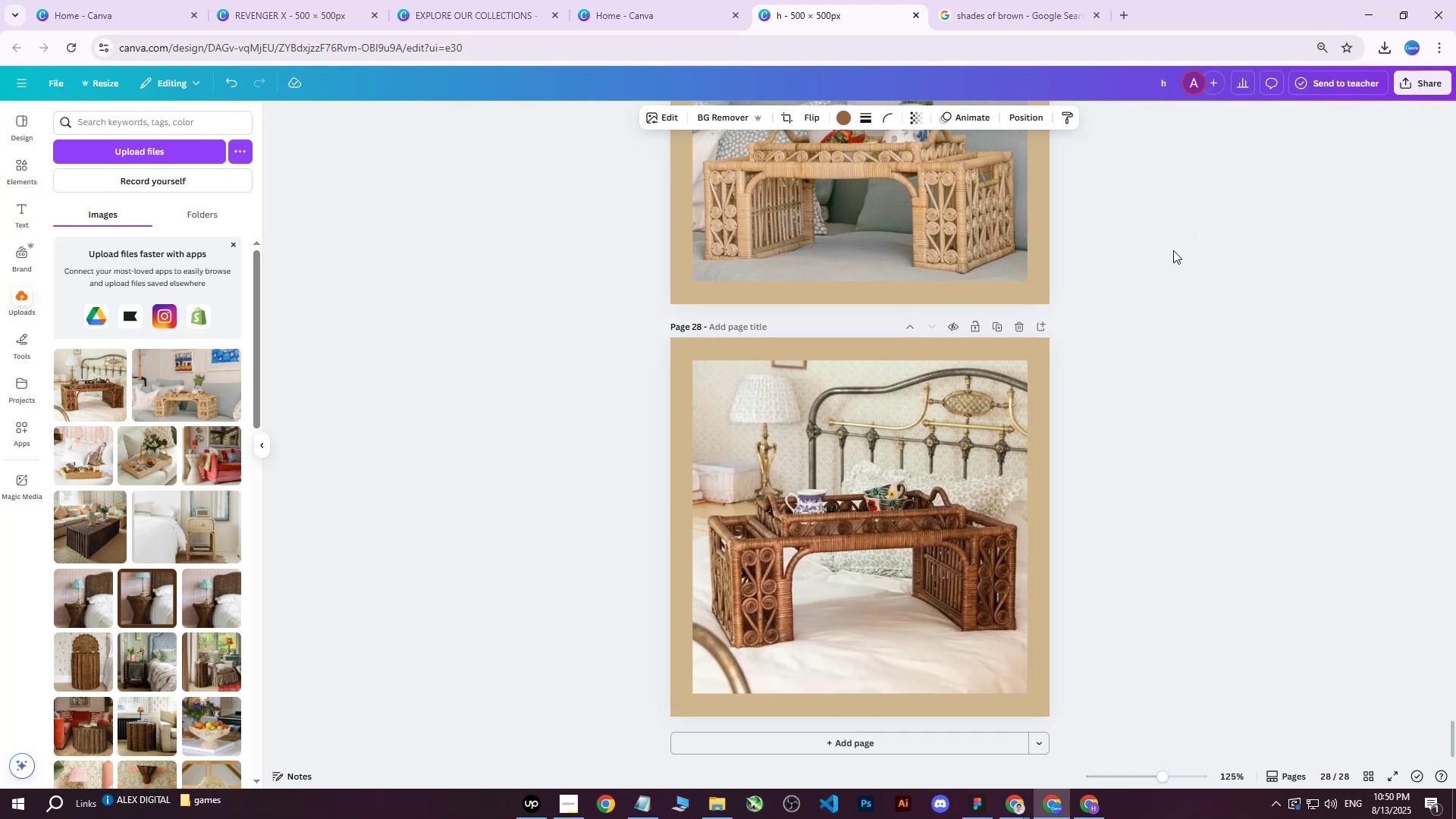 
key(ArrowUp)
 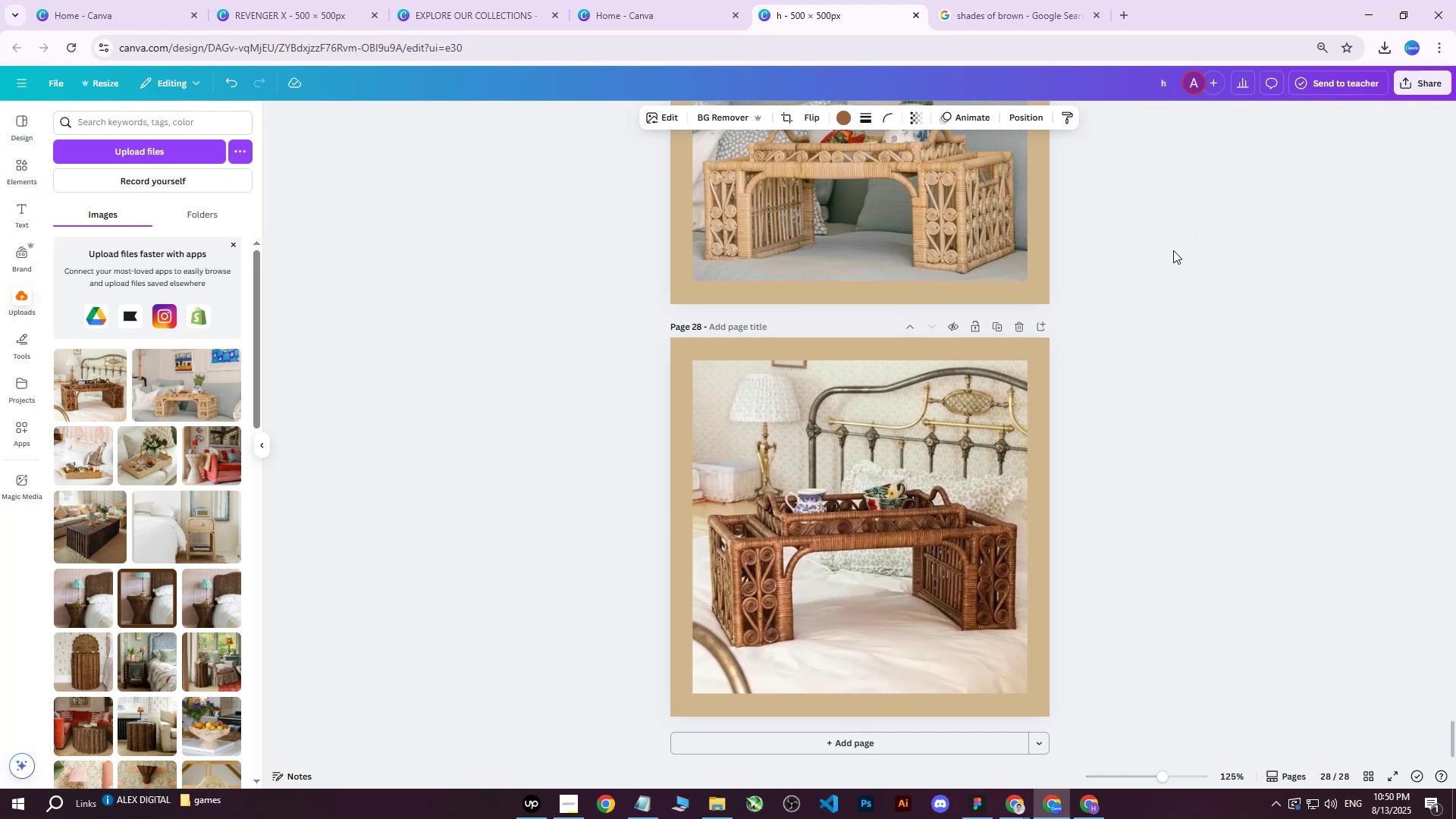 
key(ArrowUp)
 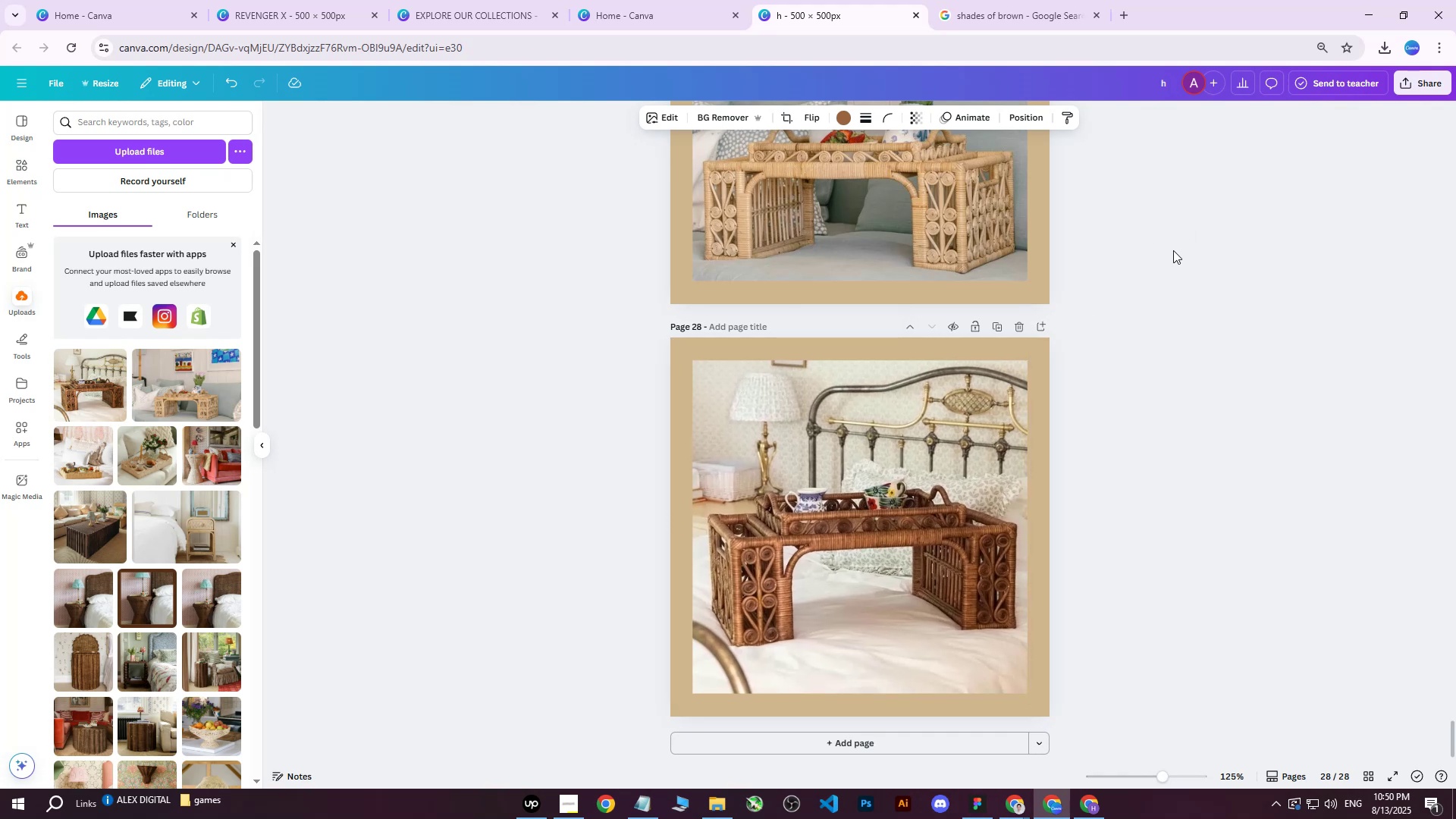 
key(ArrowUp)
 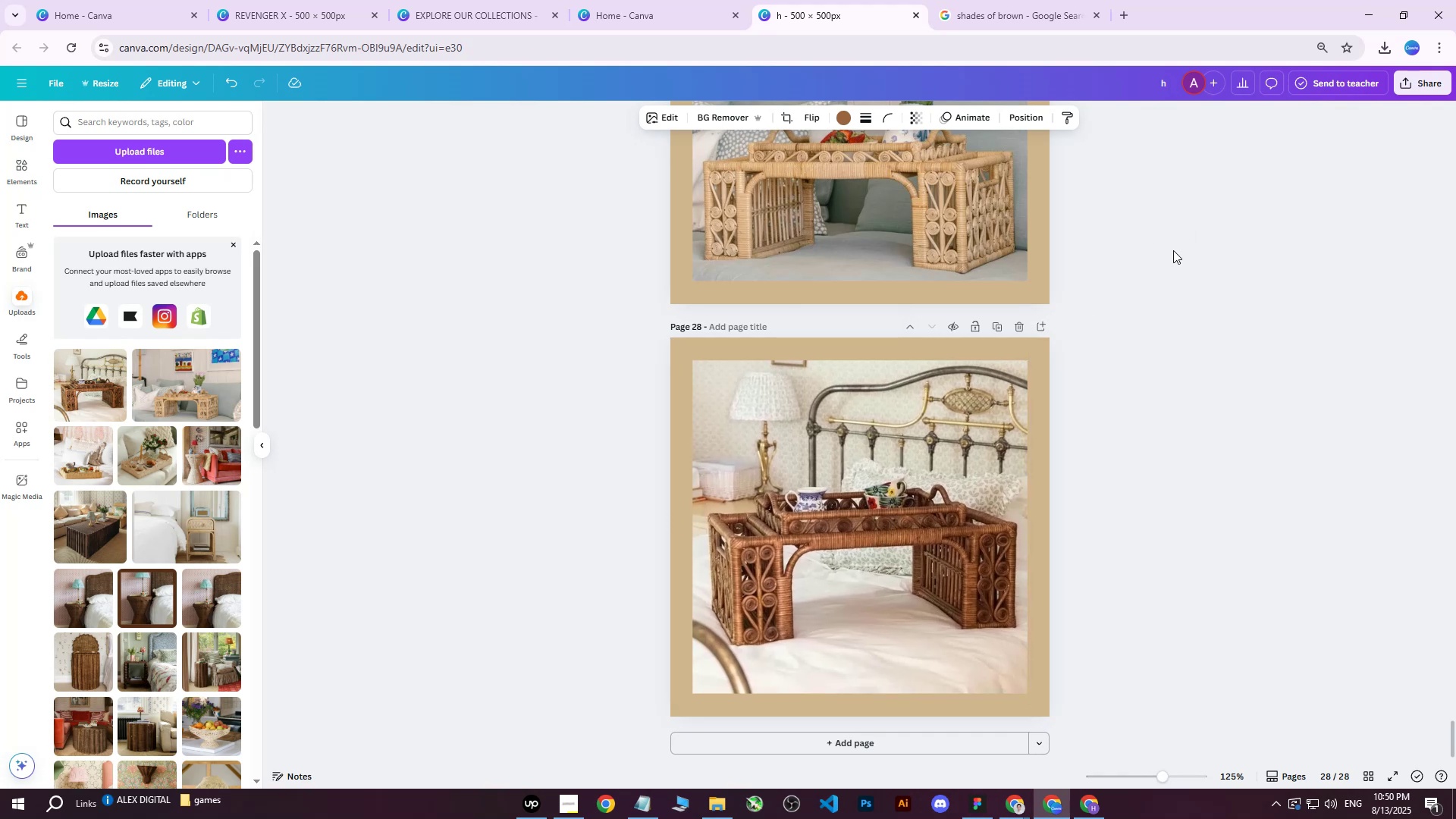 
key(ArrowUp)
 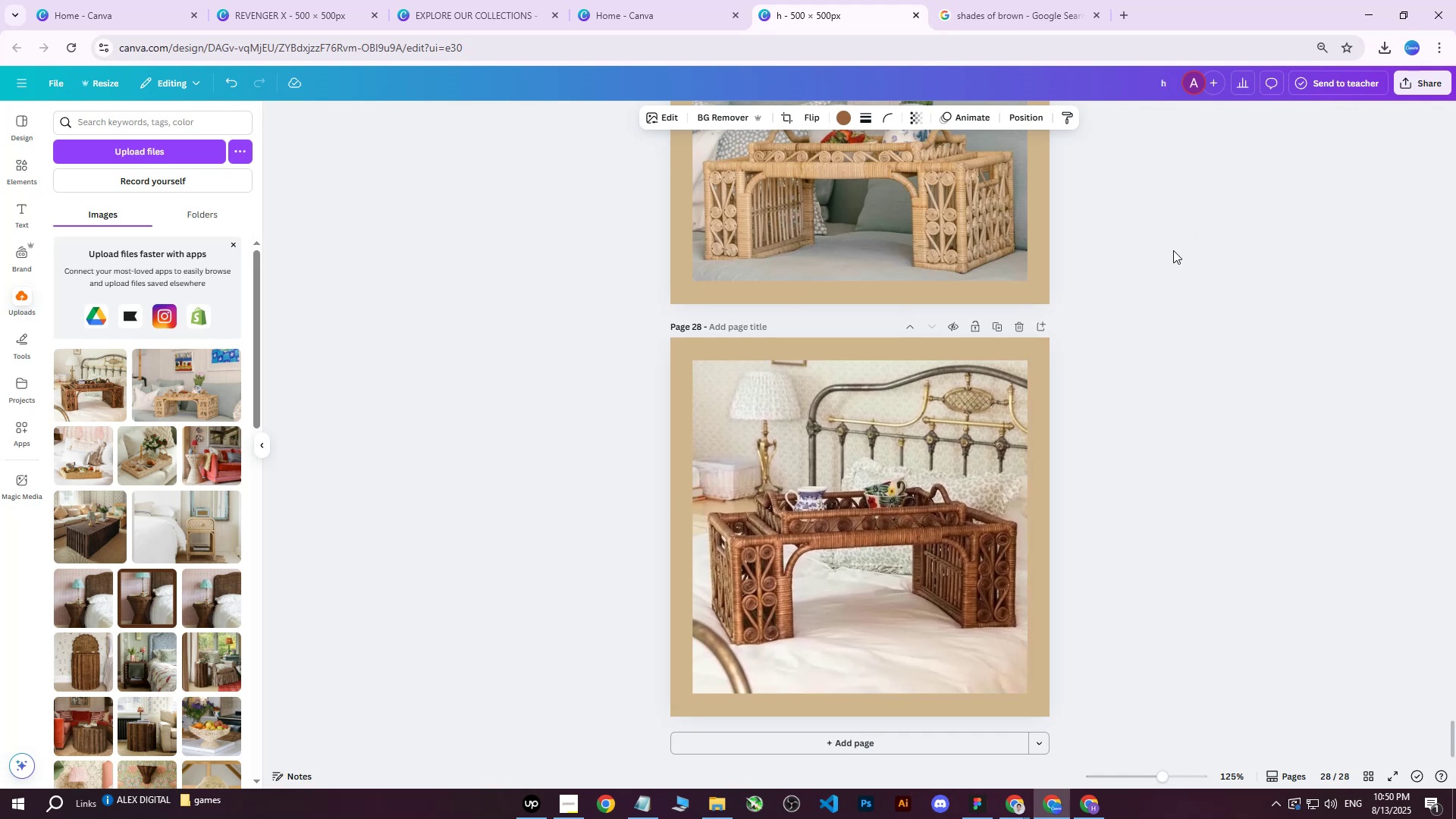 
key(ArrowDown)
 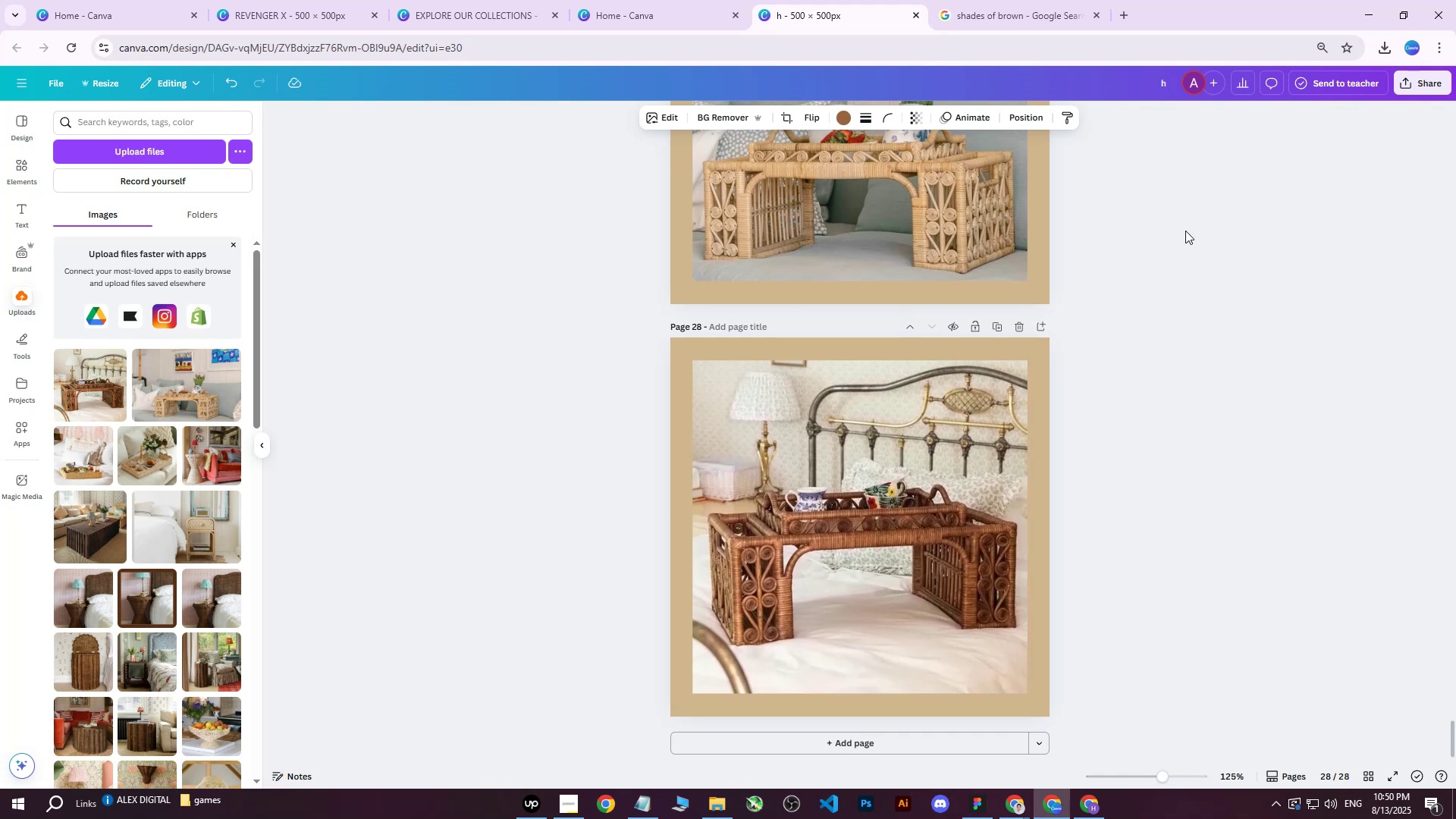 
key(ArrowRight)
 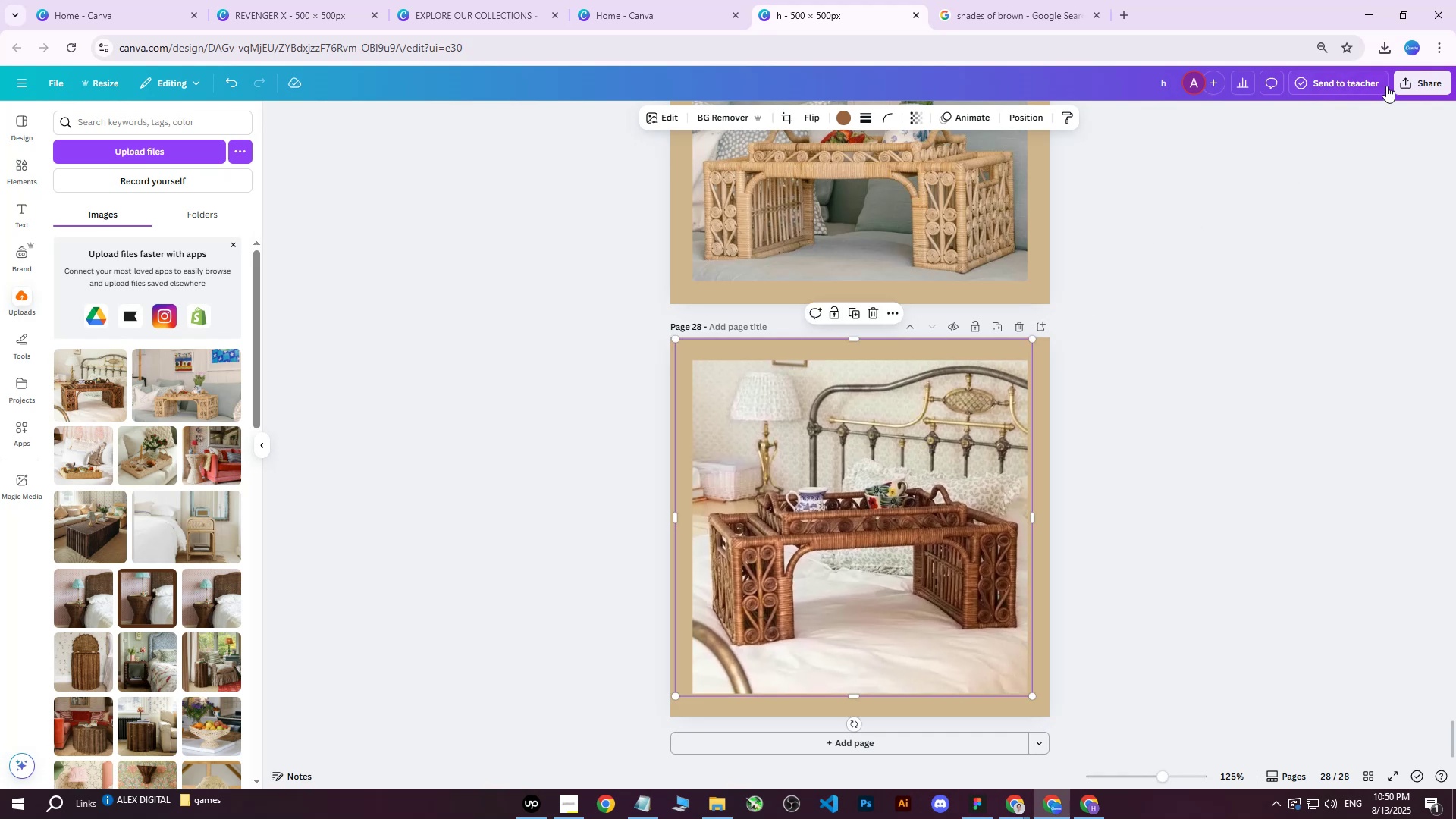 
left_click([1401, 72])
 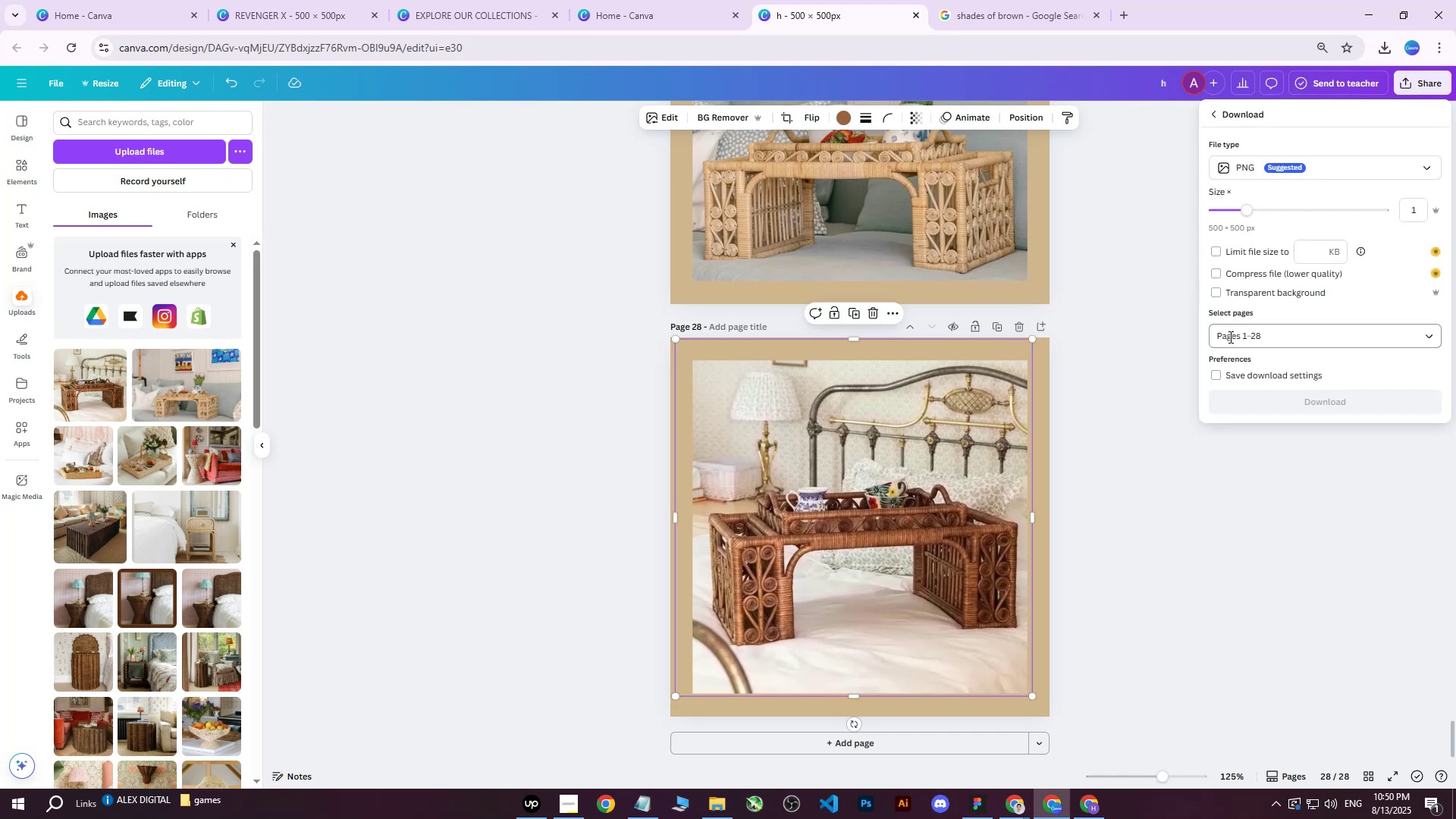 
double_click([1244, 330])
 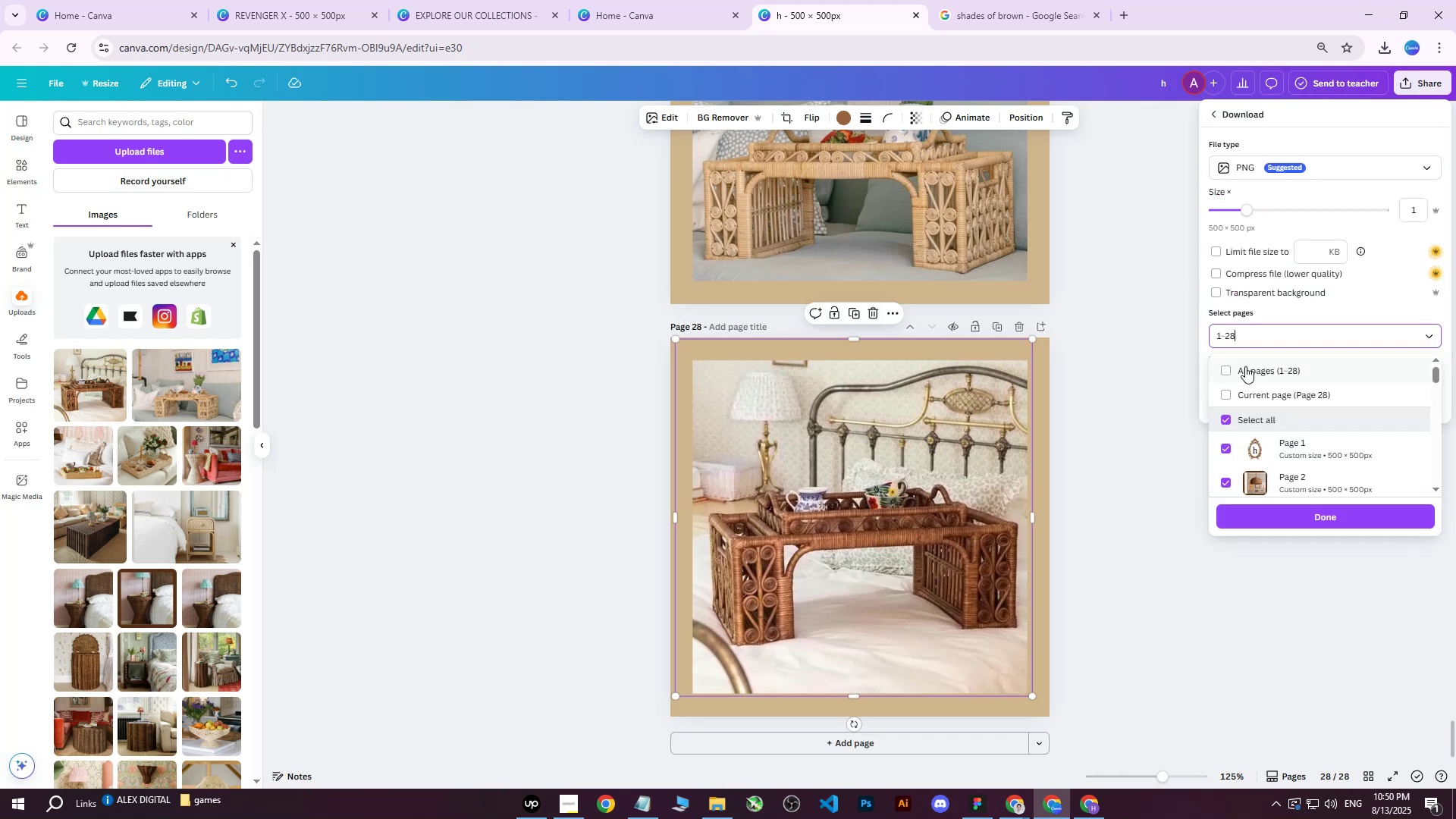 
triple_click([1245, 366])
 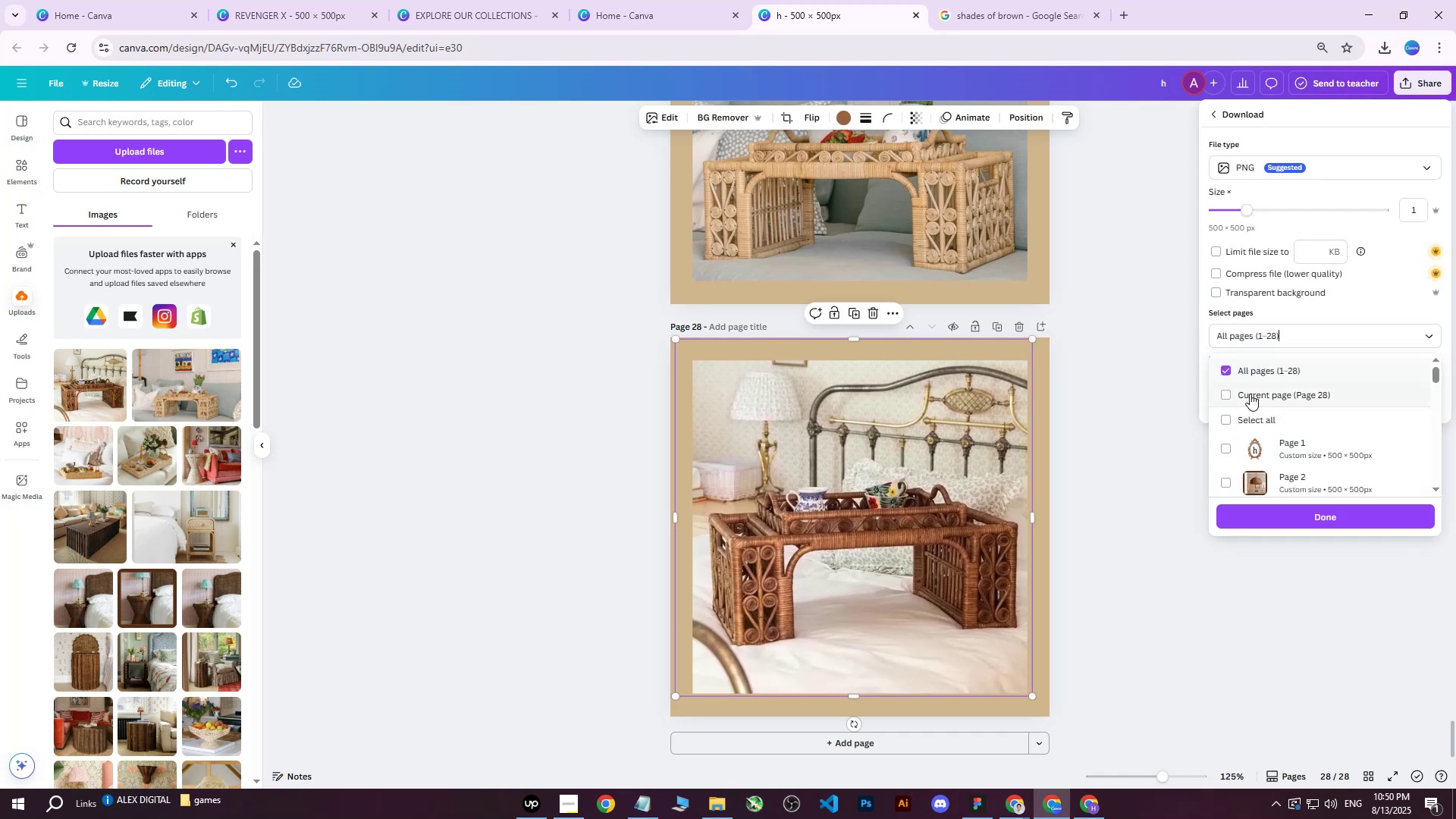 
triple_click([1250, 394])
 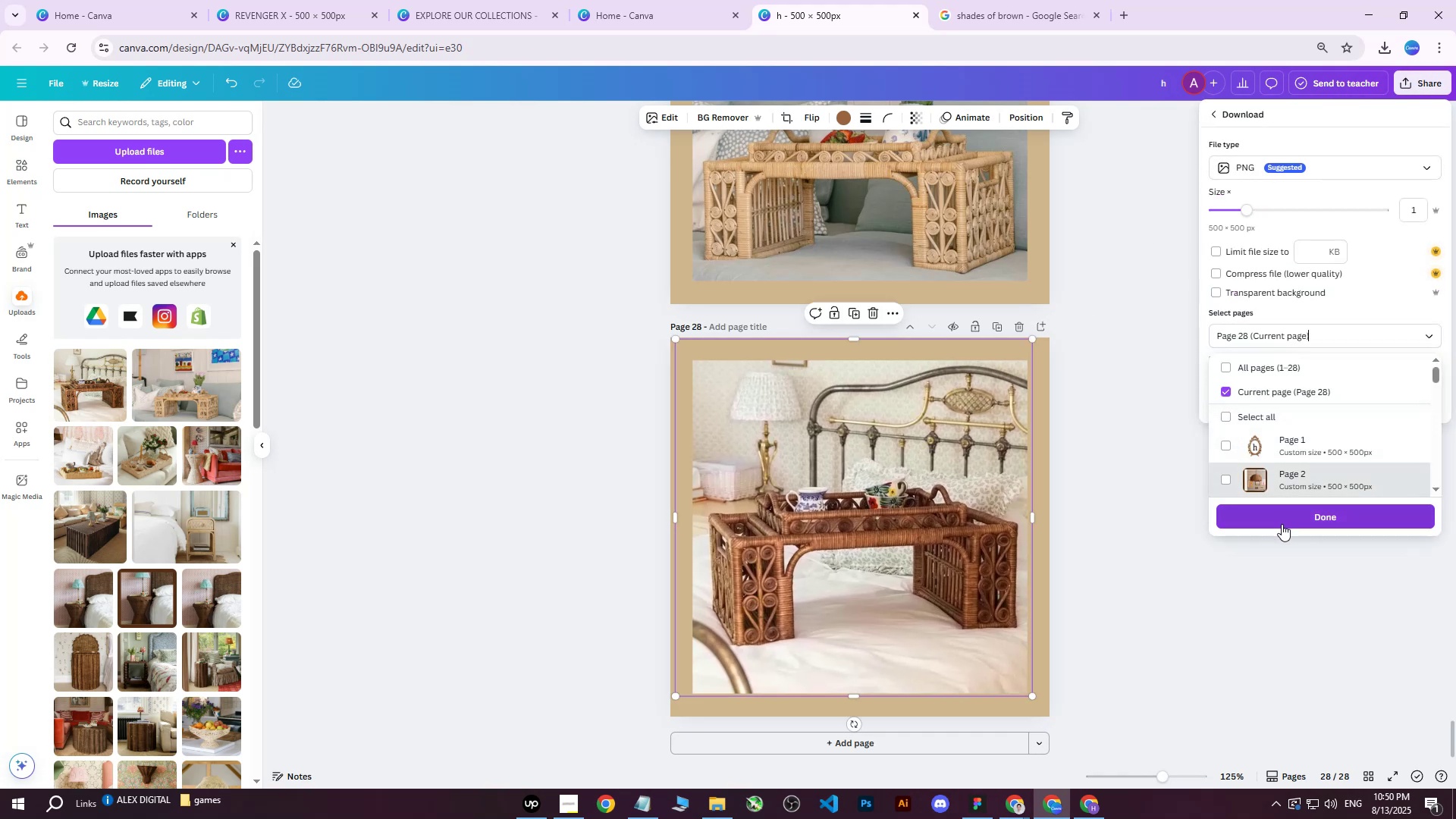 
triple_click([1282, 524])
 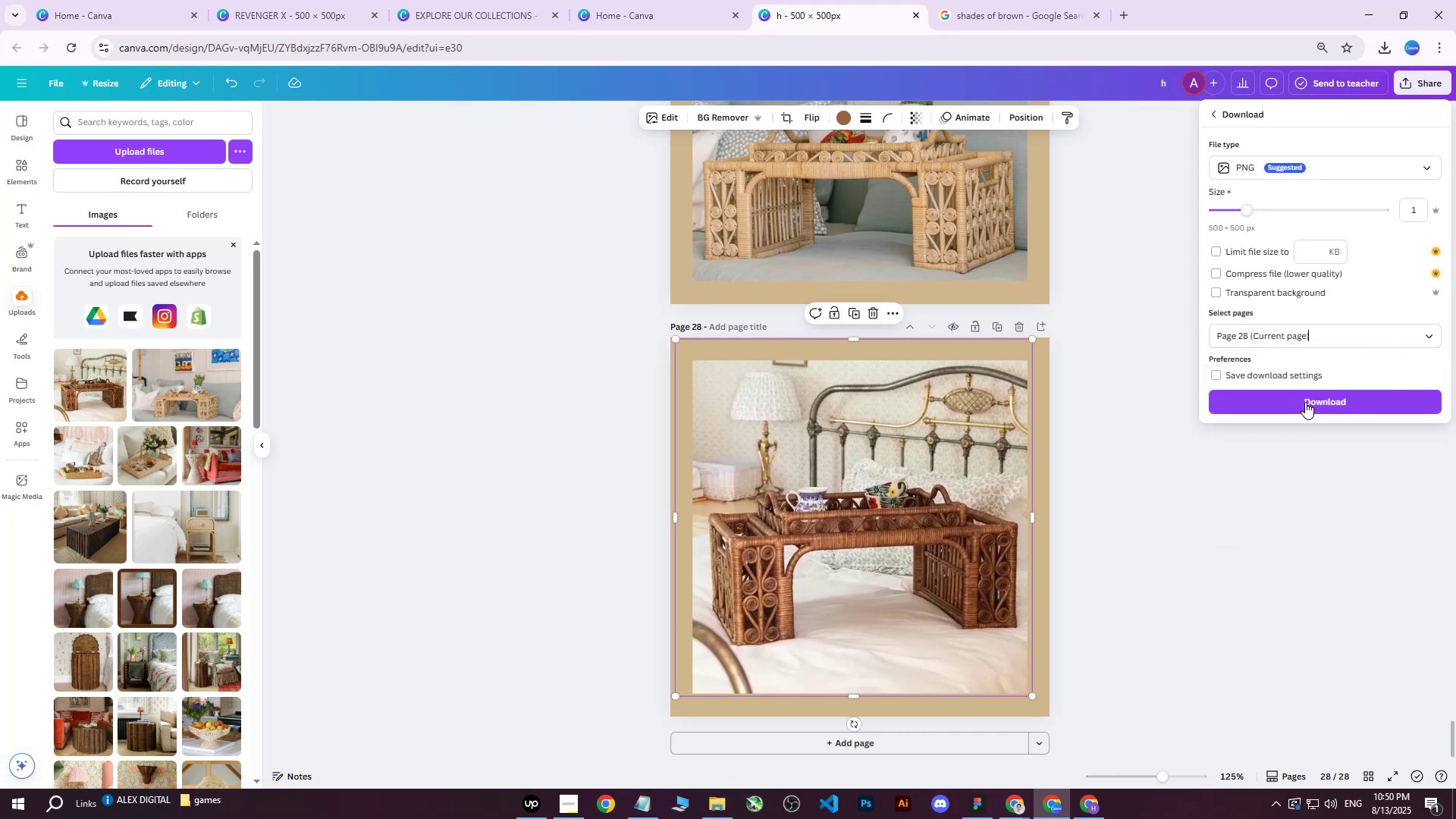 
triple_click([1306, 394])
 